 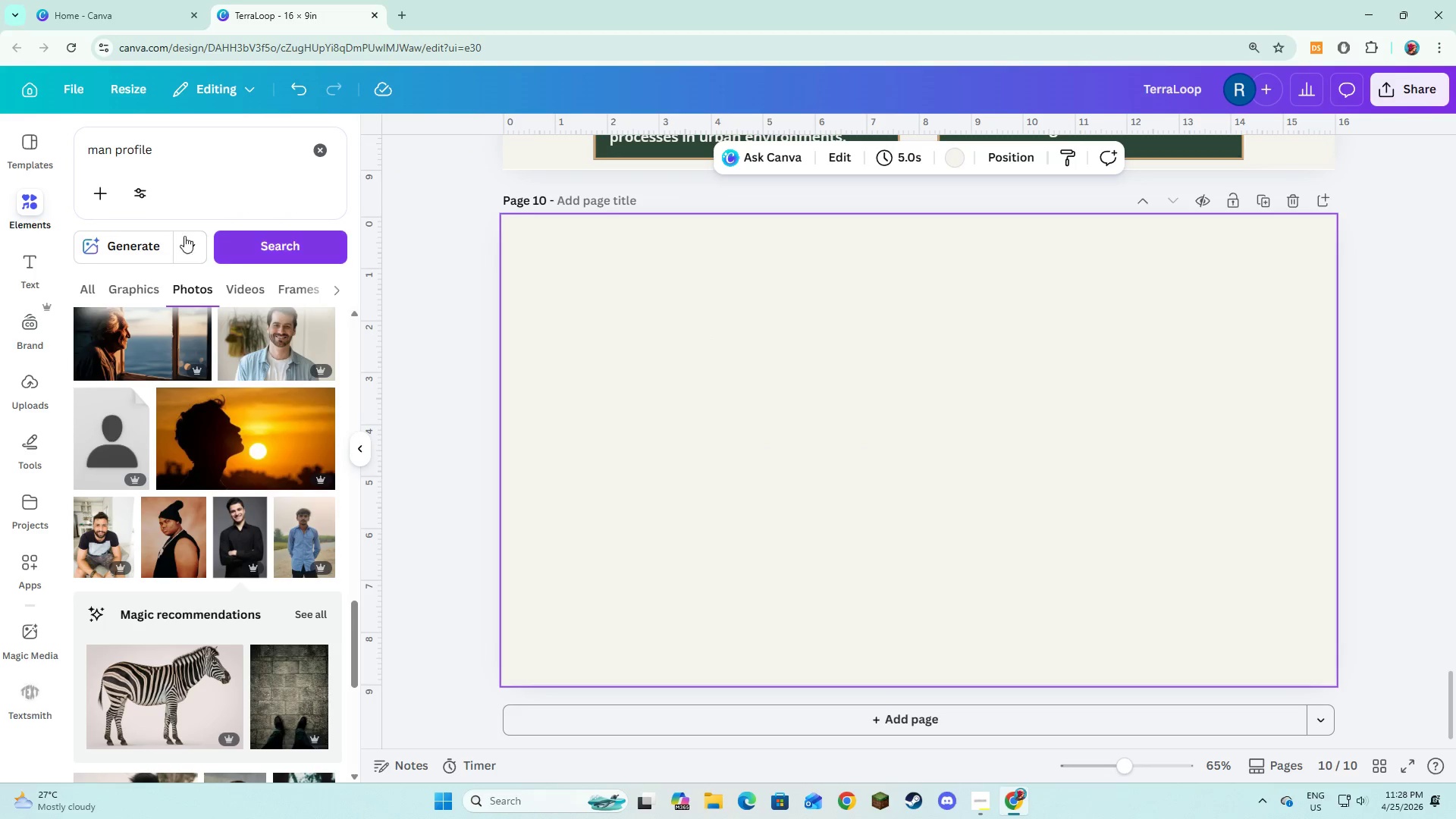 
left_click([326, 147])
 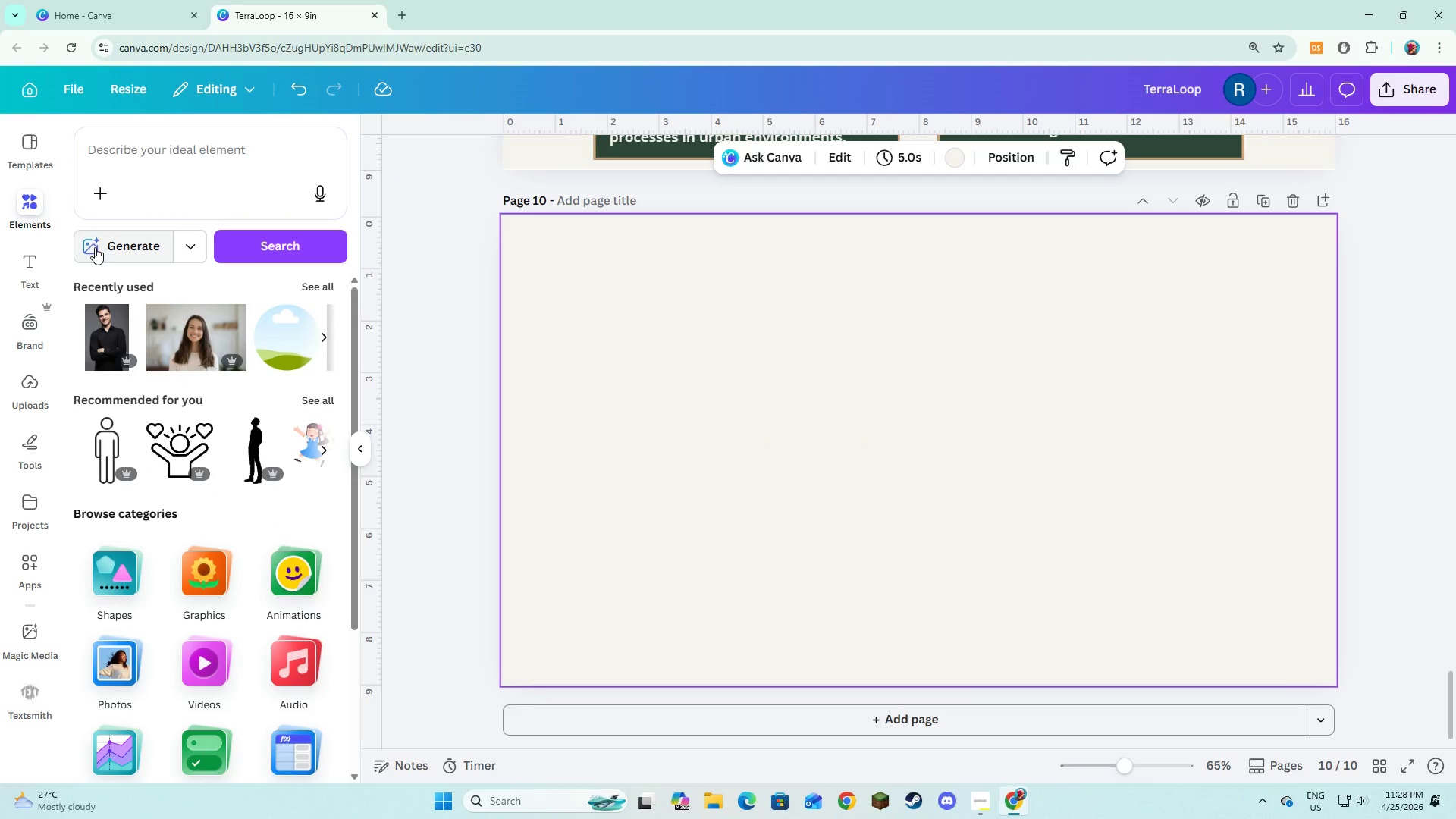 
left_click([31, 269])
 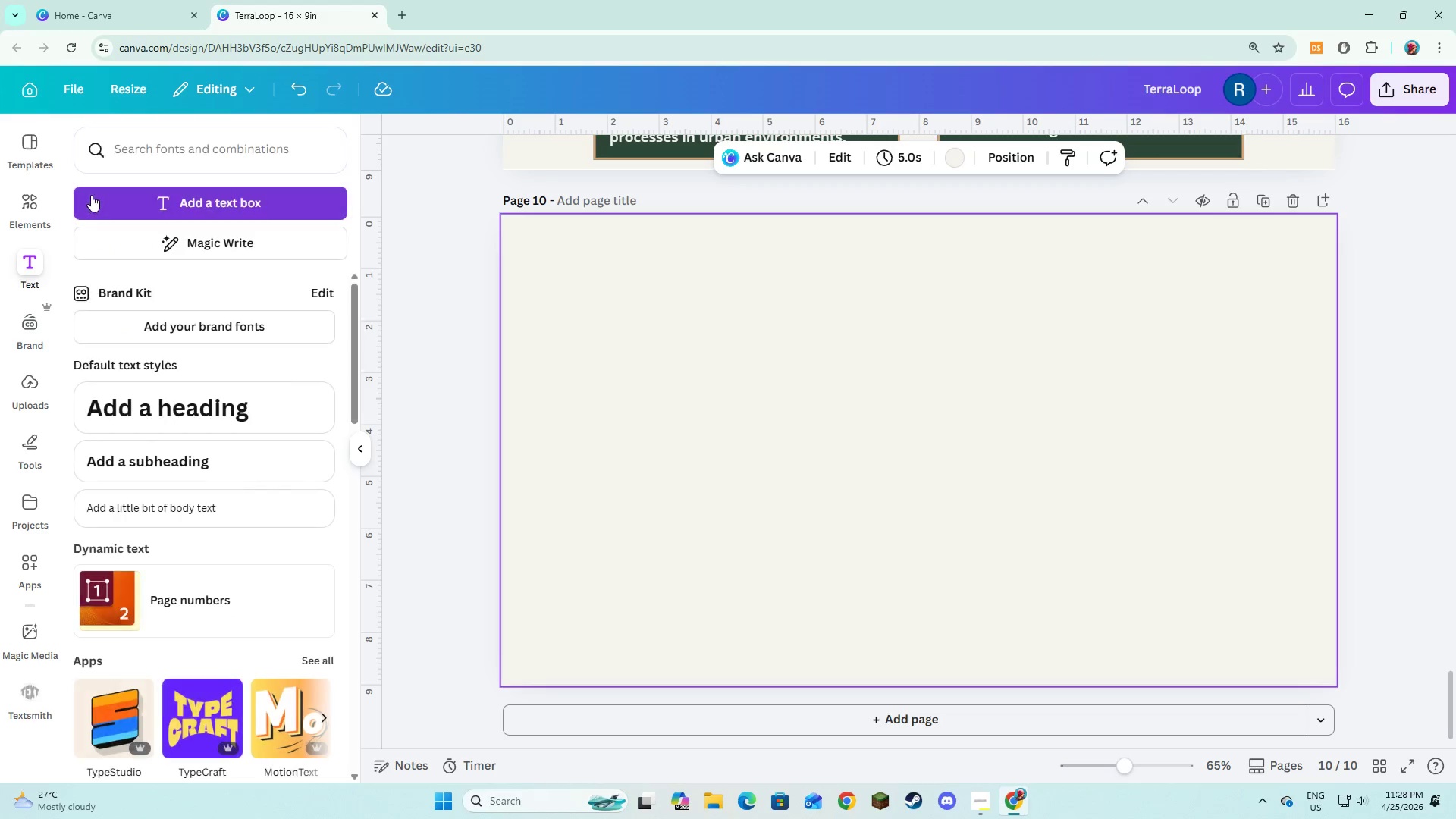 
left_click([91, 194])
 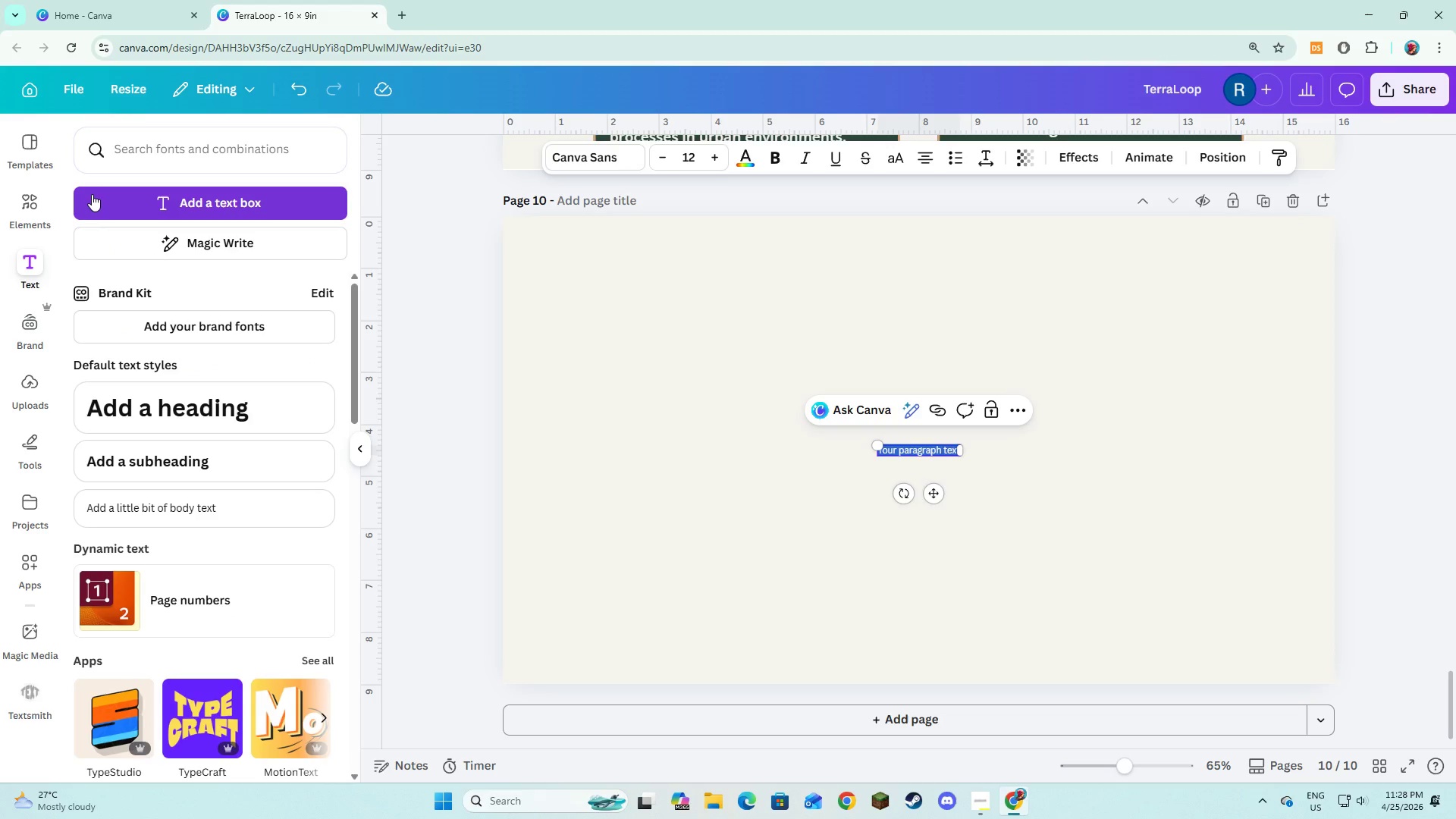 
type(LET'S CLOSE H)
key(Backspace)
type(THE LOOP TOGETHER )
 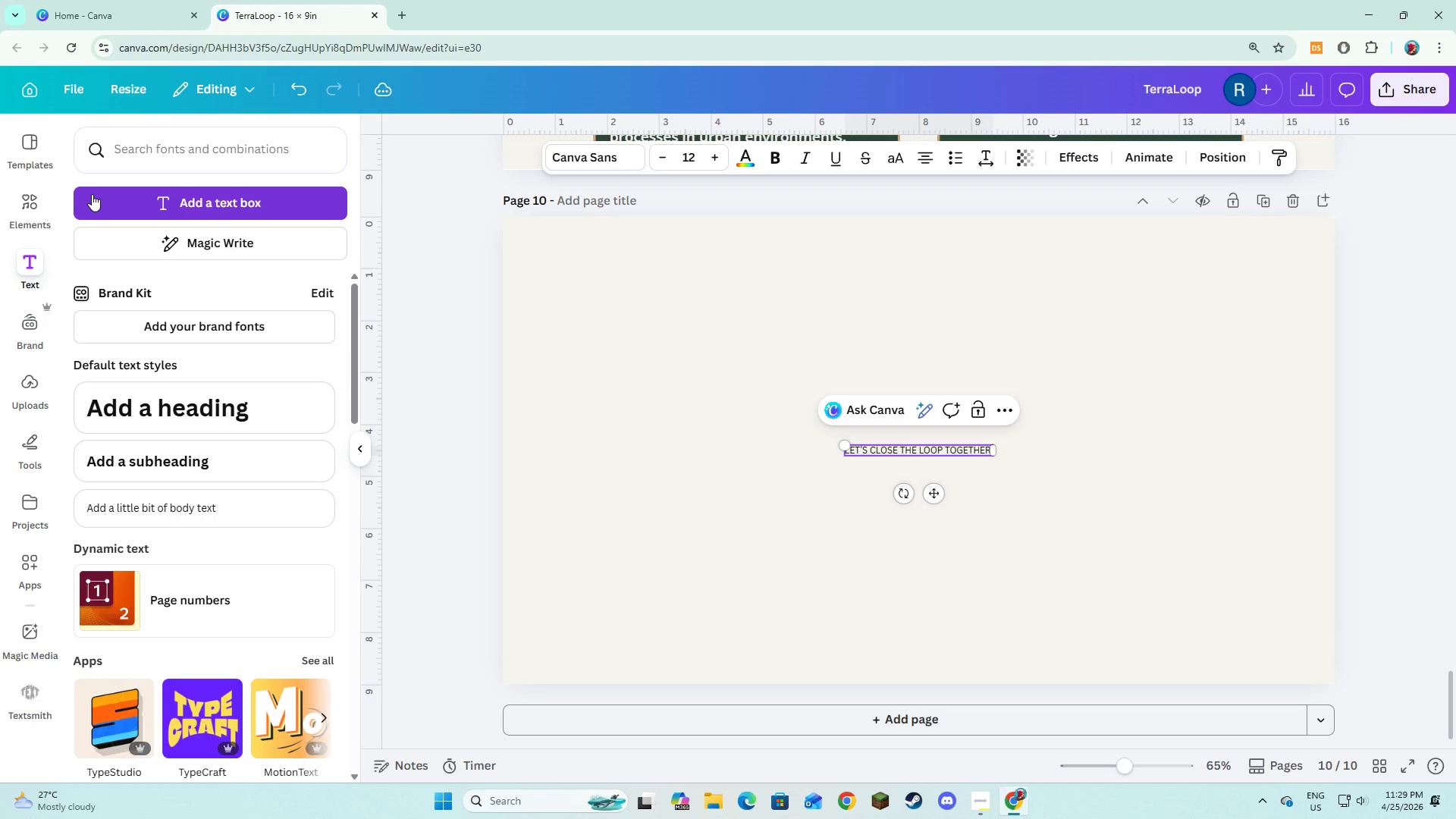 
key(Control+A)
 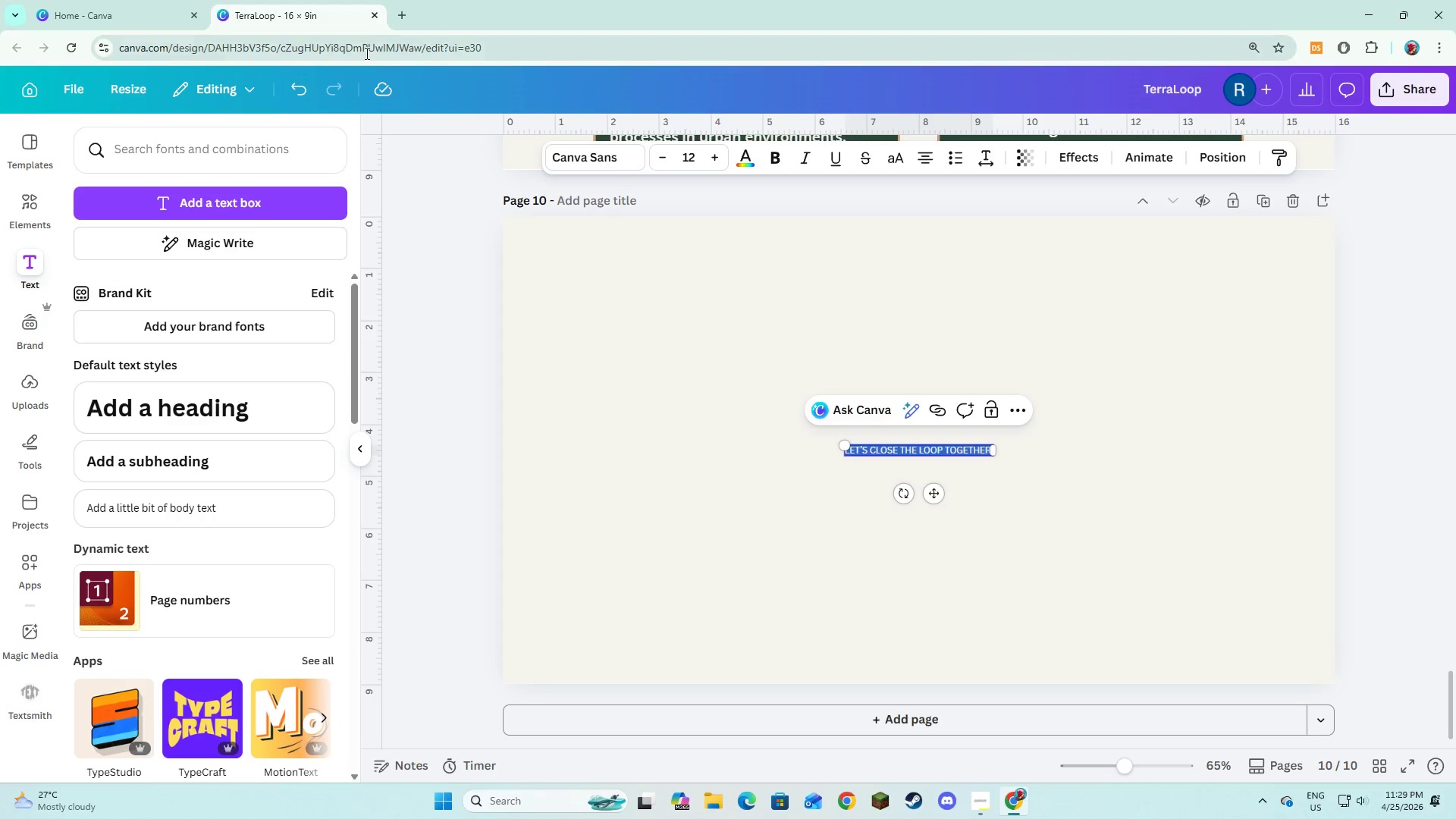 
left_click([579, 166])
 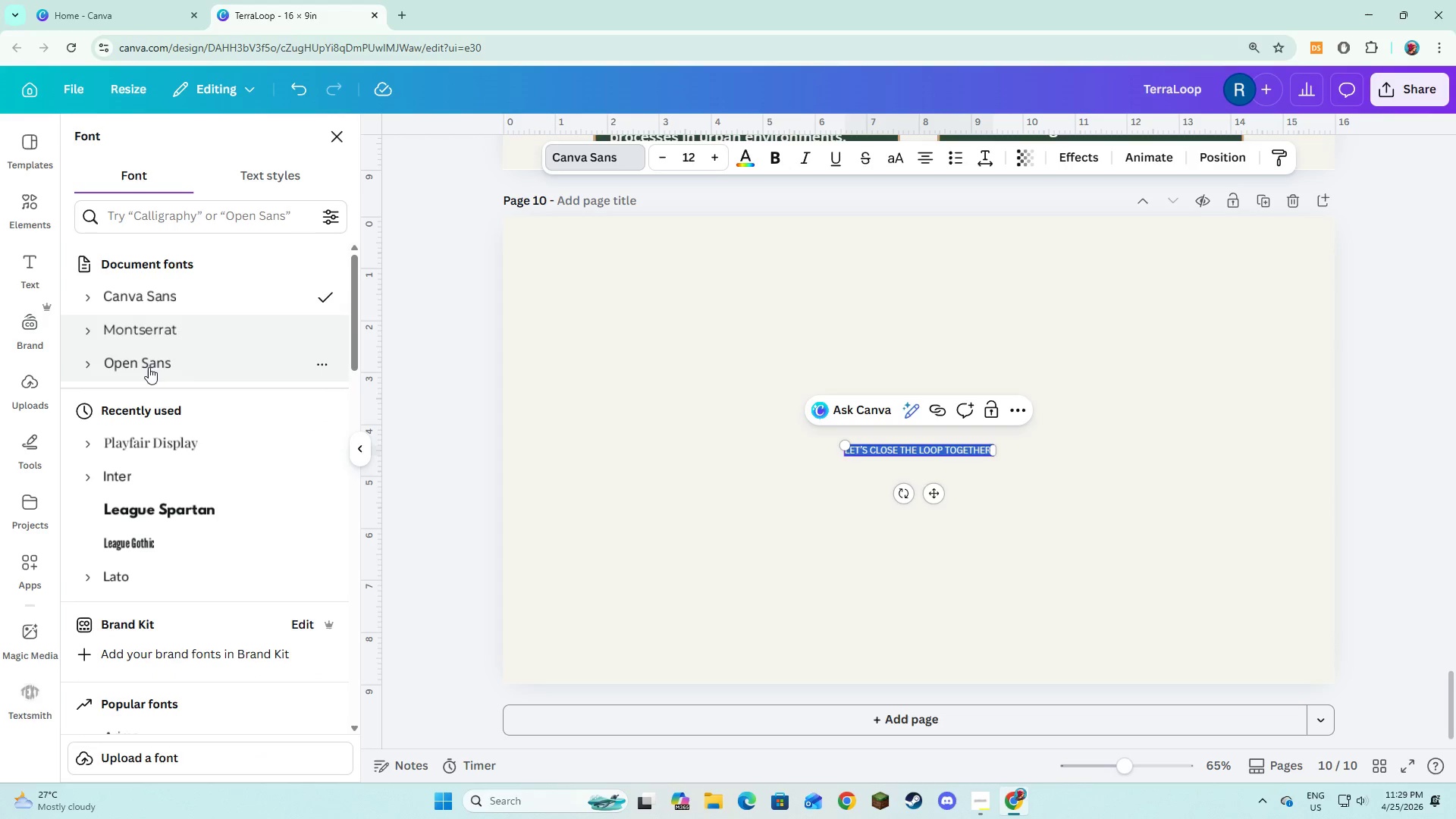 
left_click([96, 339])
 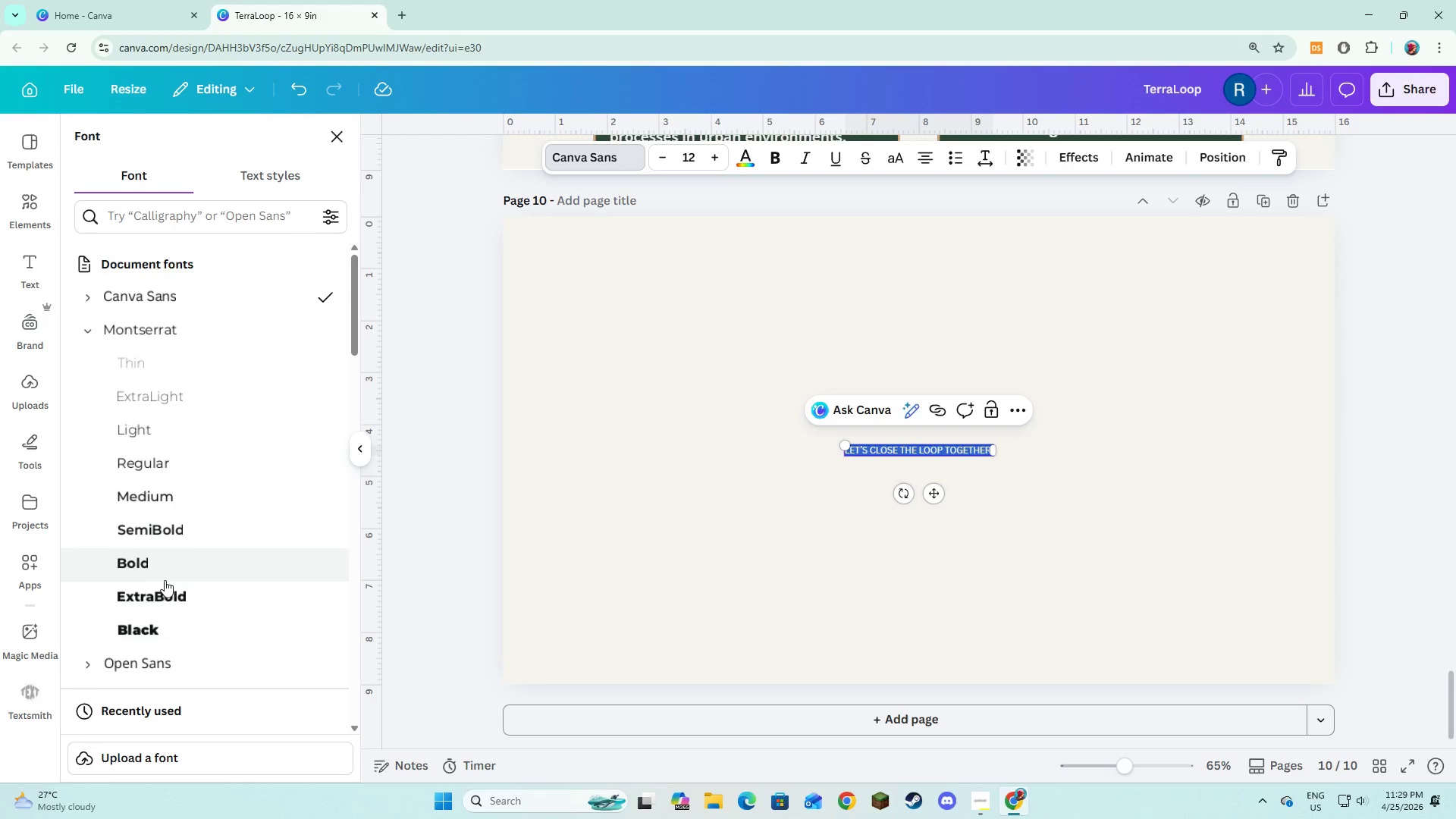 
left_click([168, 587])
 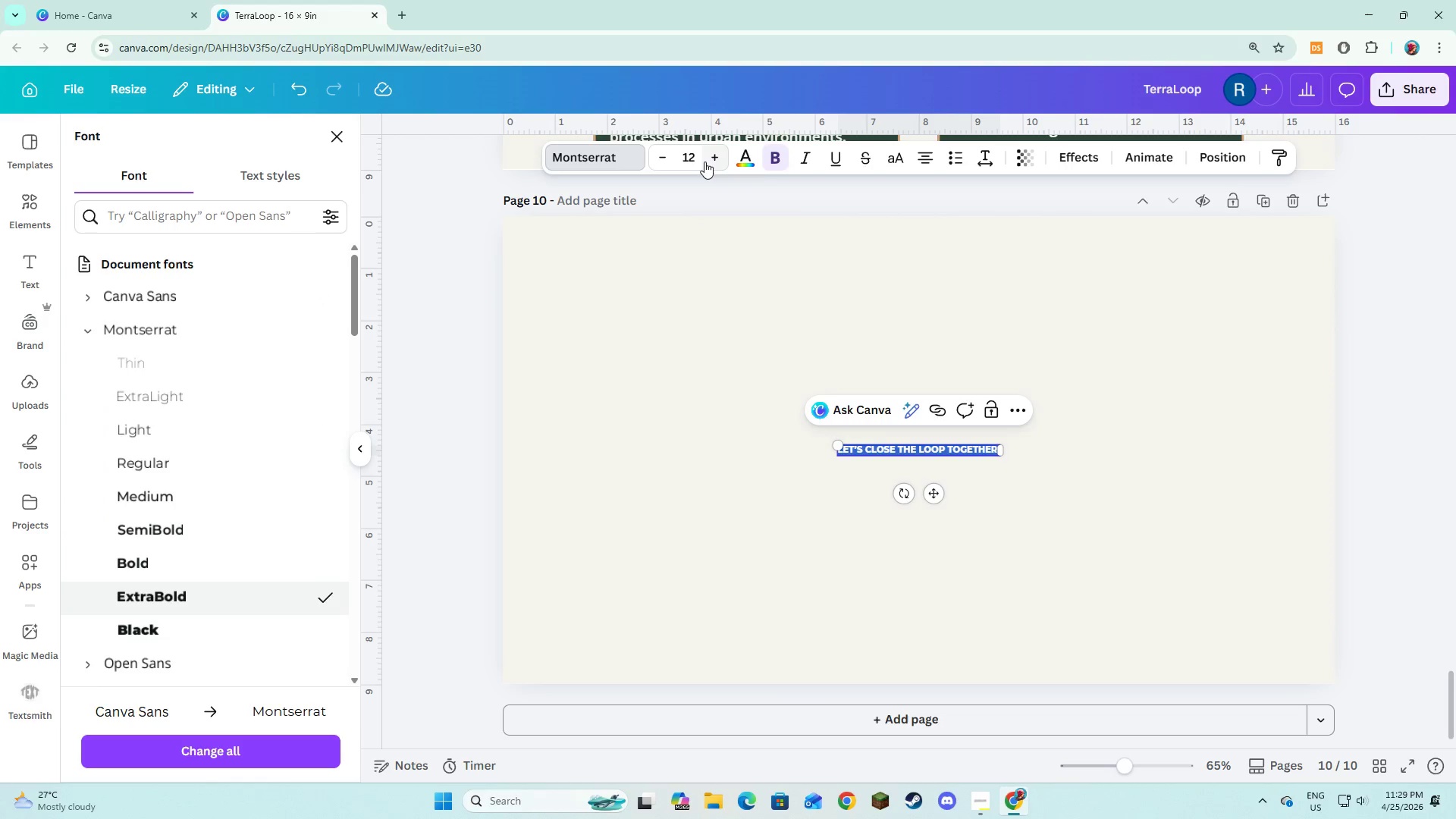 
double_click([704, 162])
 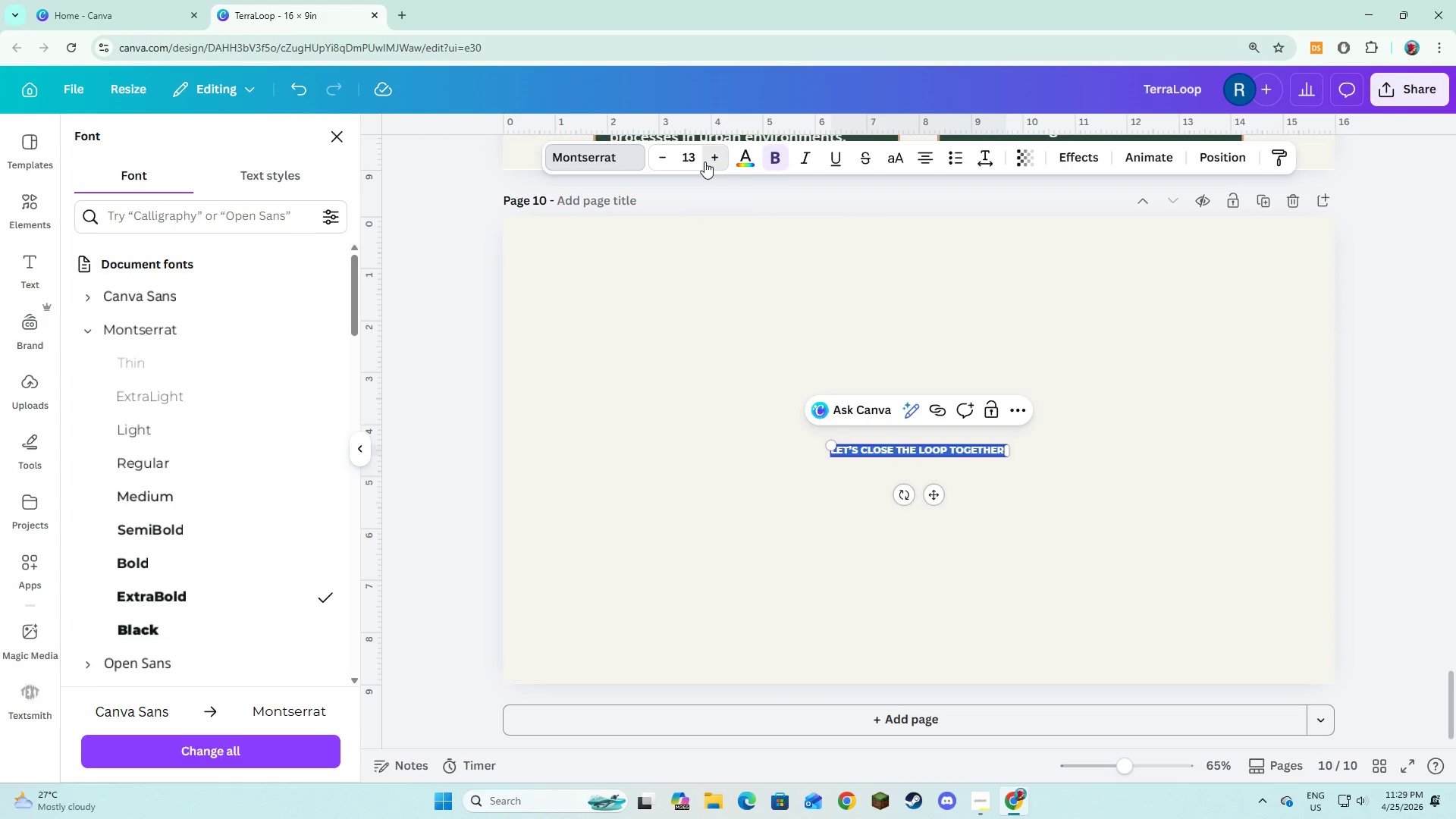 
triple_click([704, 162])
 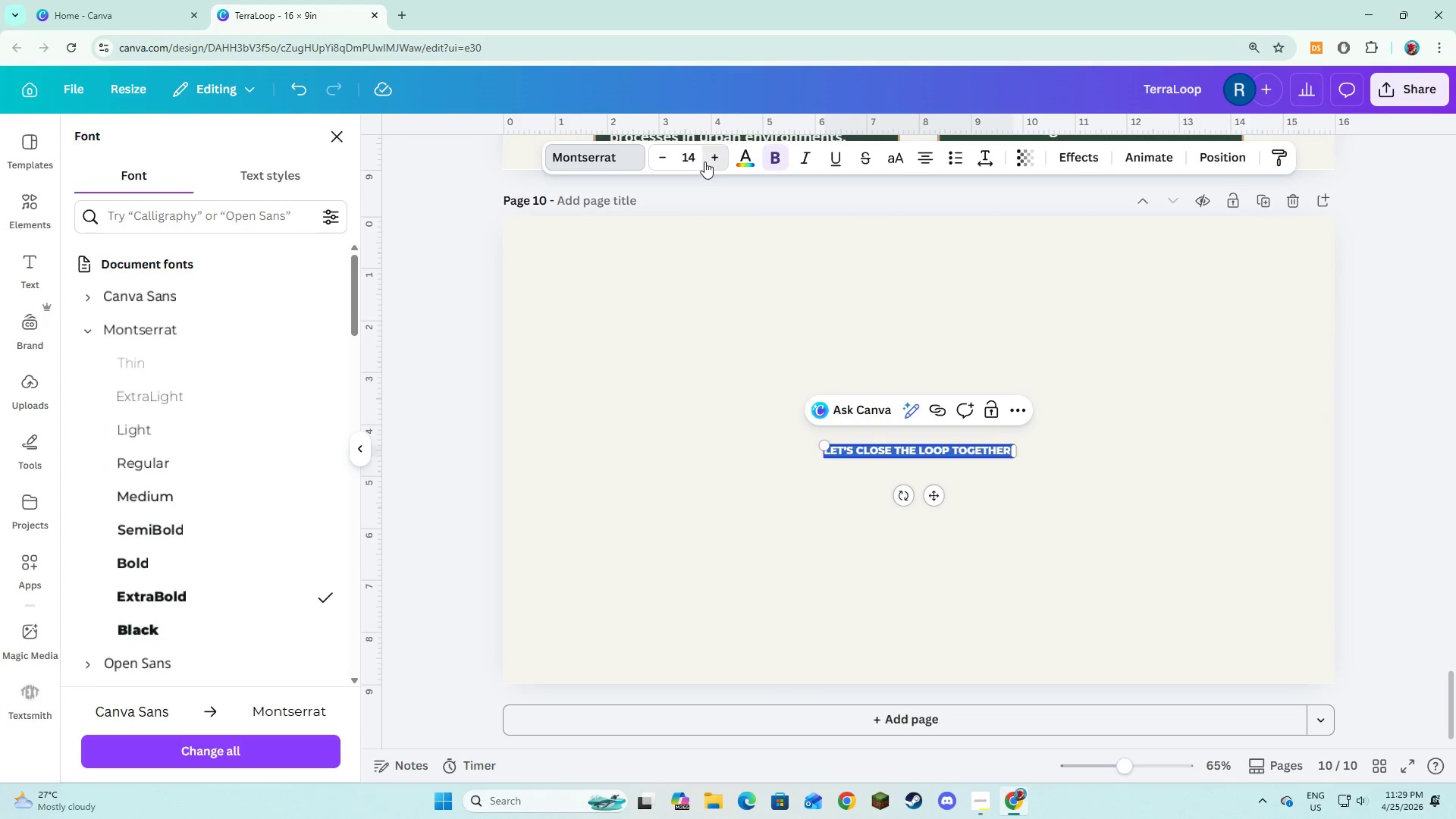 
triple_click([704, 162])
 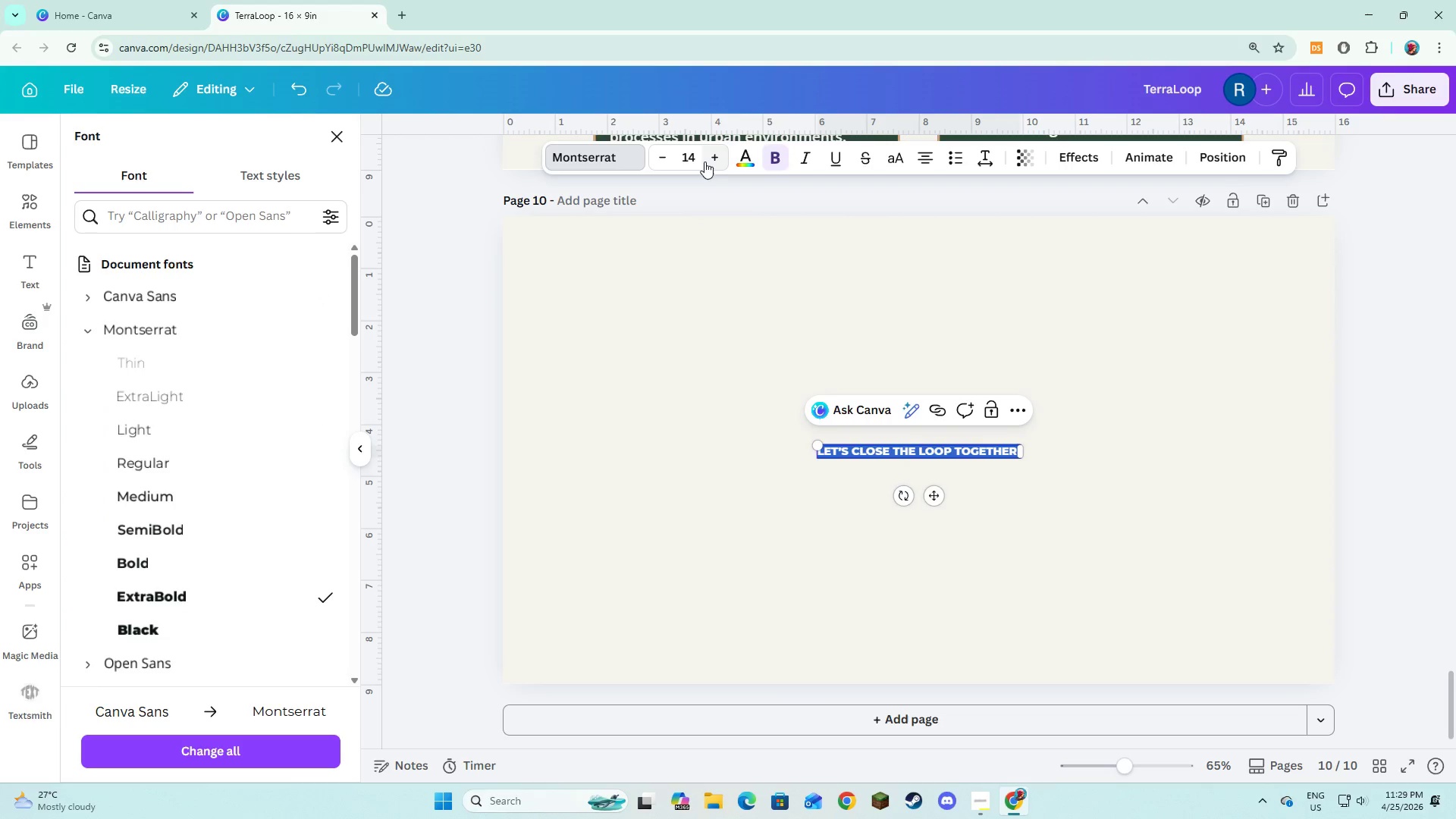 
triple_click([704, 162])
 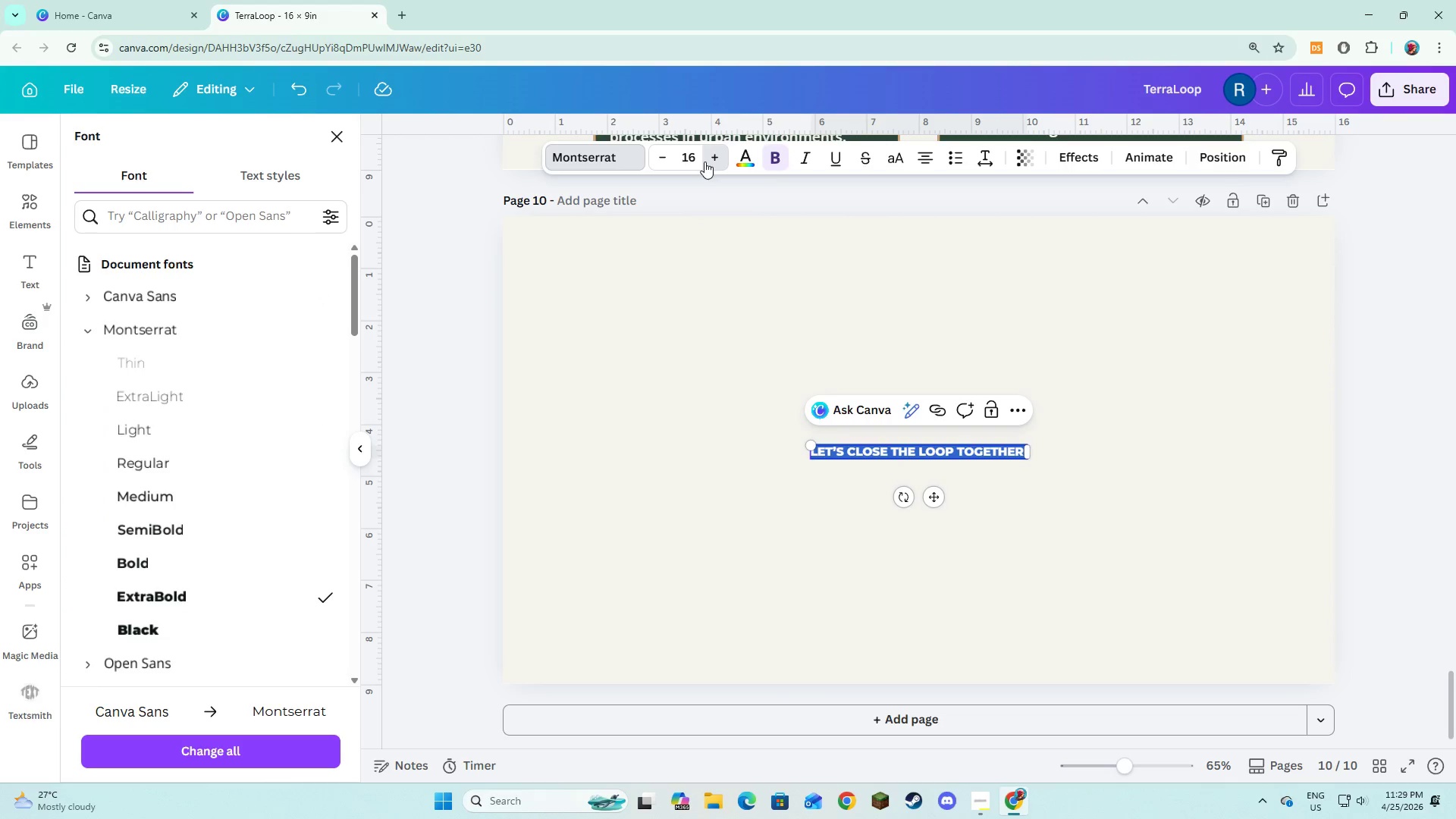 
triple_click([704, 162])
 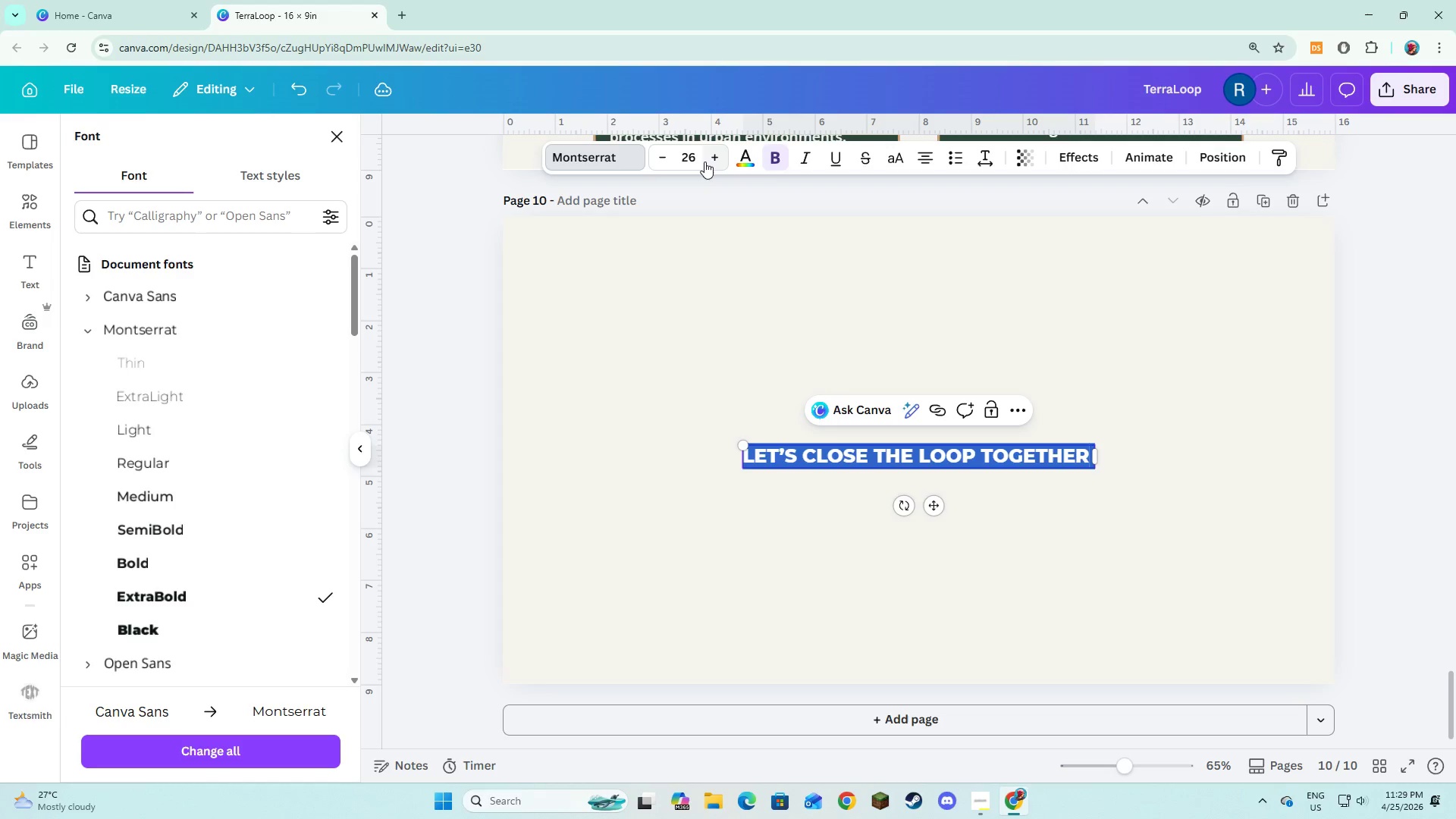 
triple_click([704, 162])
 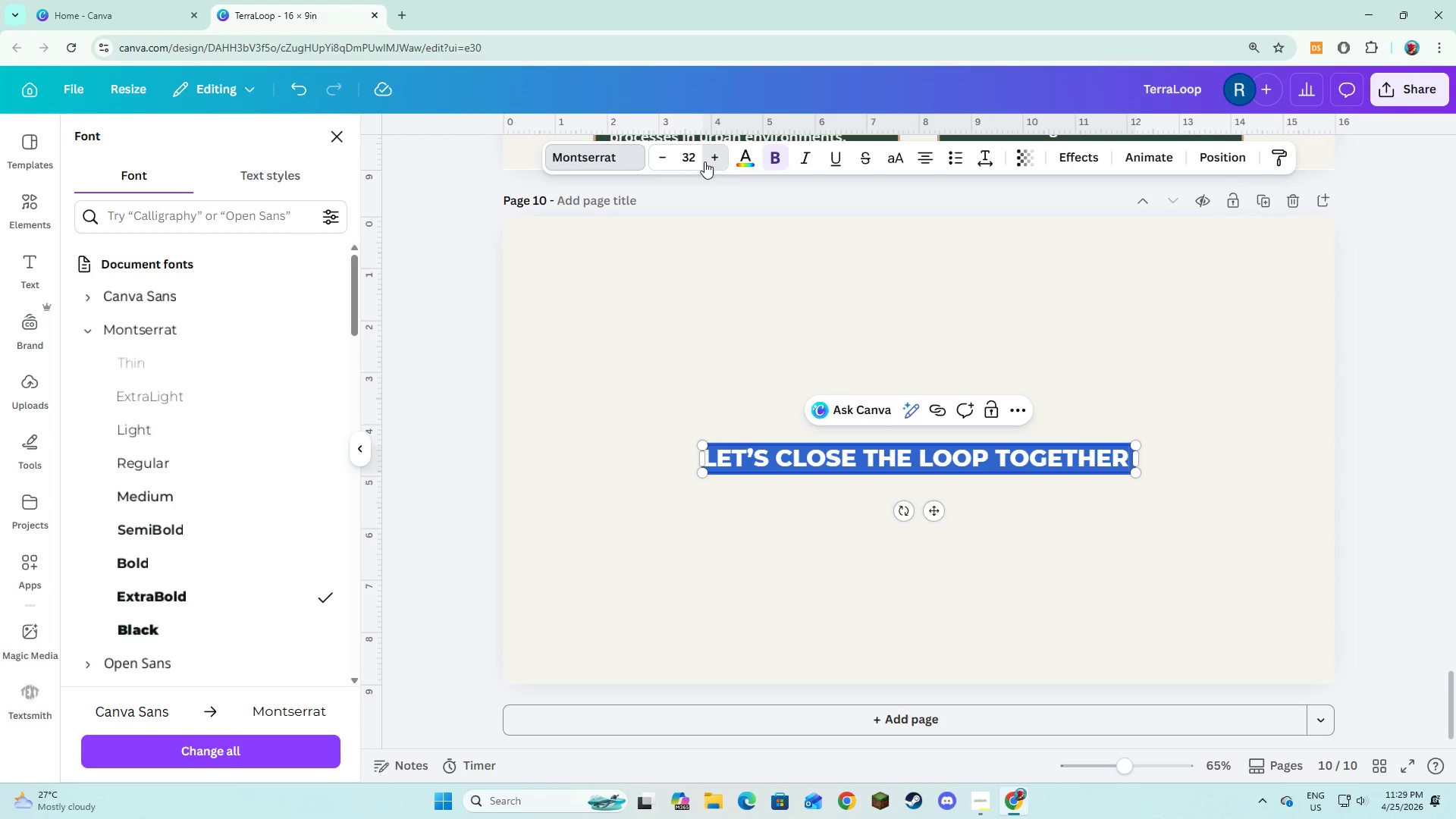 
double_click([704, 162])
 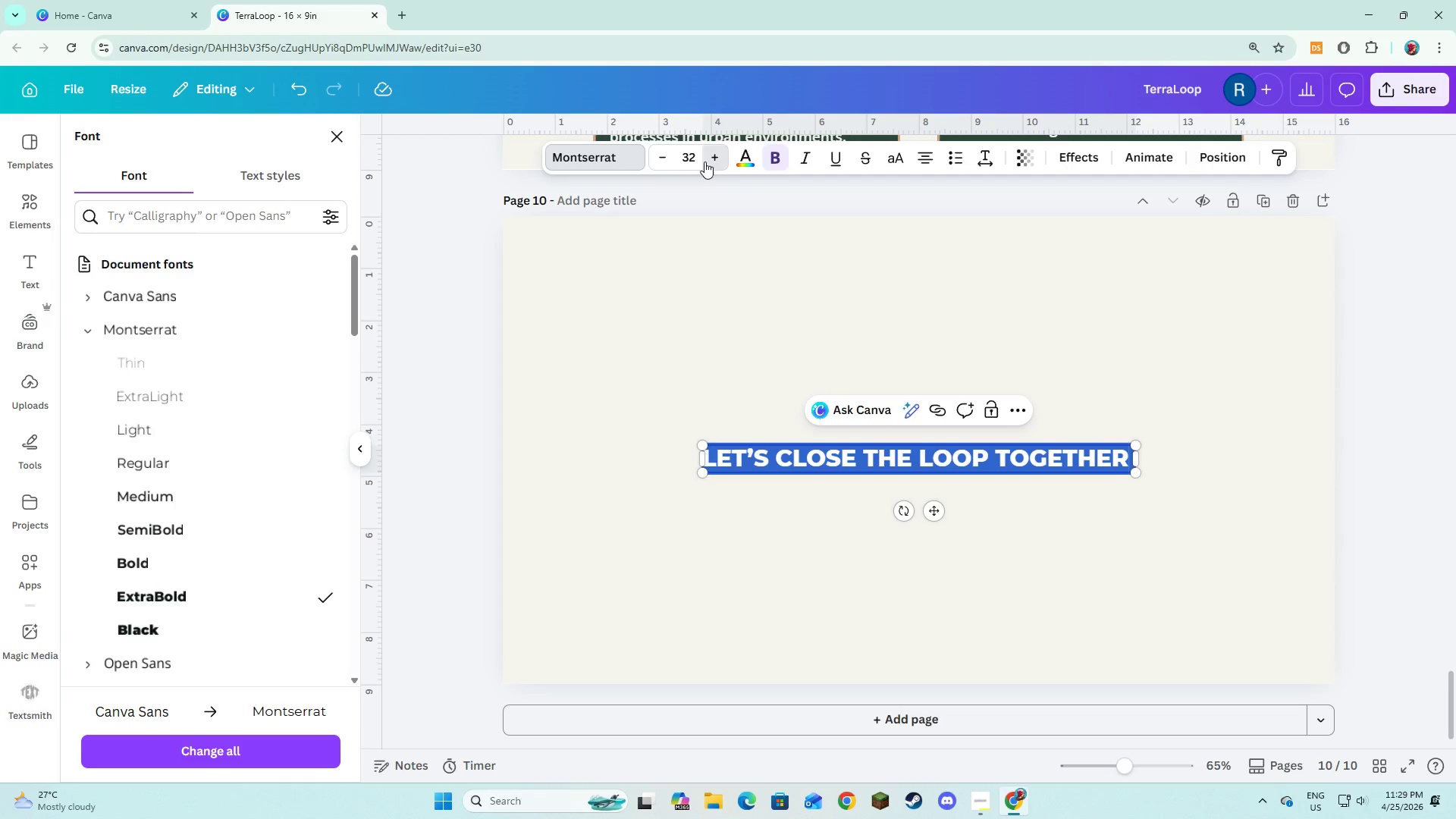 
triple_click([704, 162])
 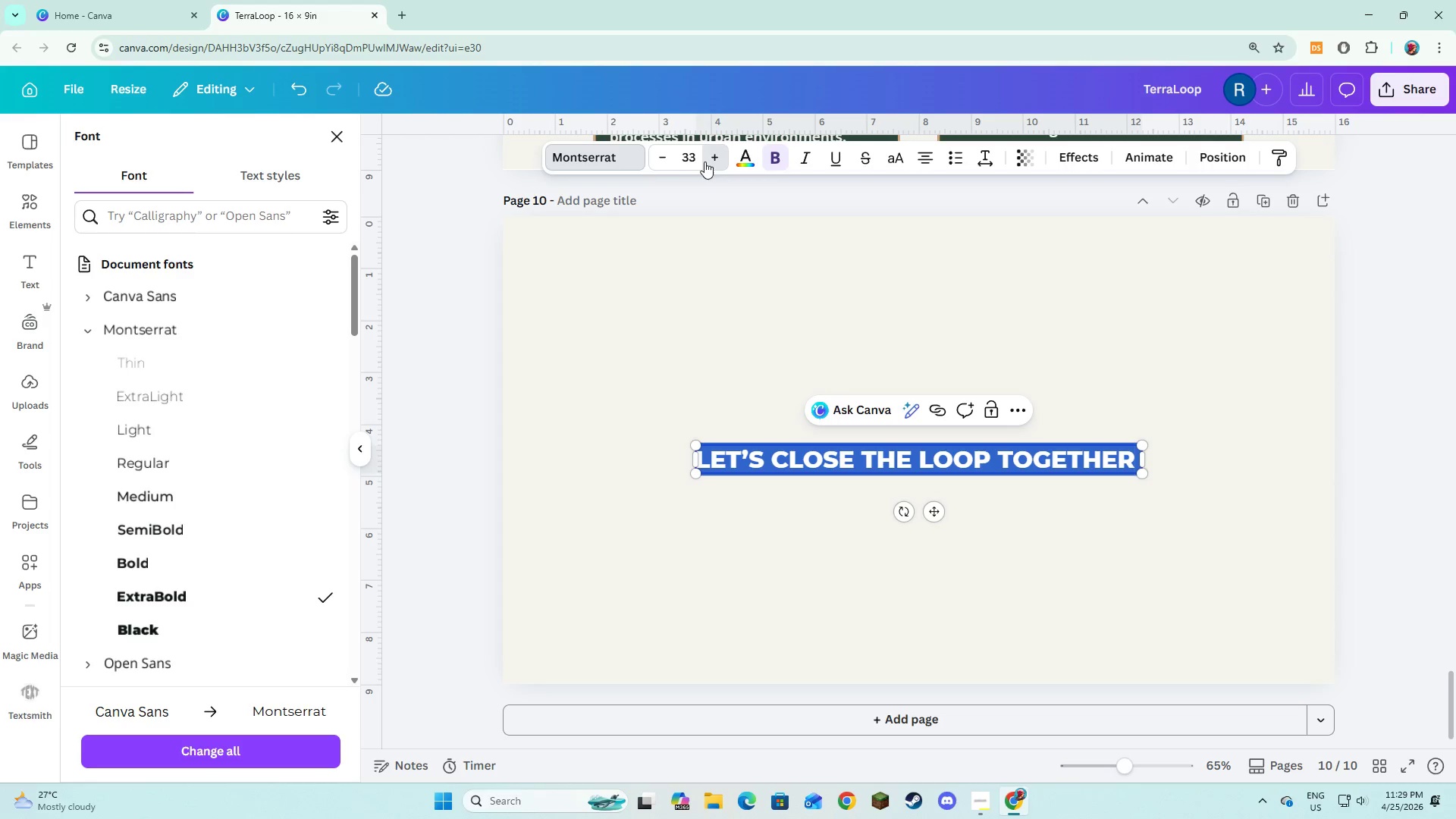 
triple_click([704, 162])
 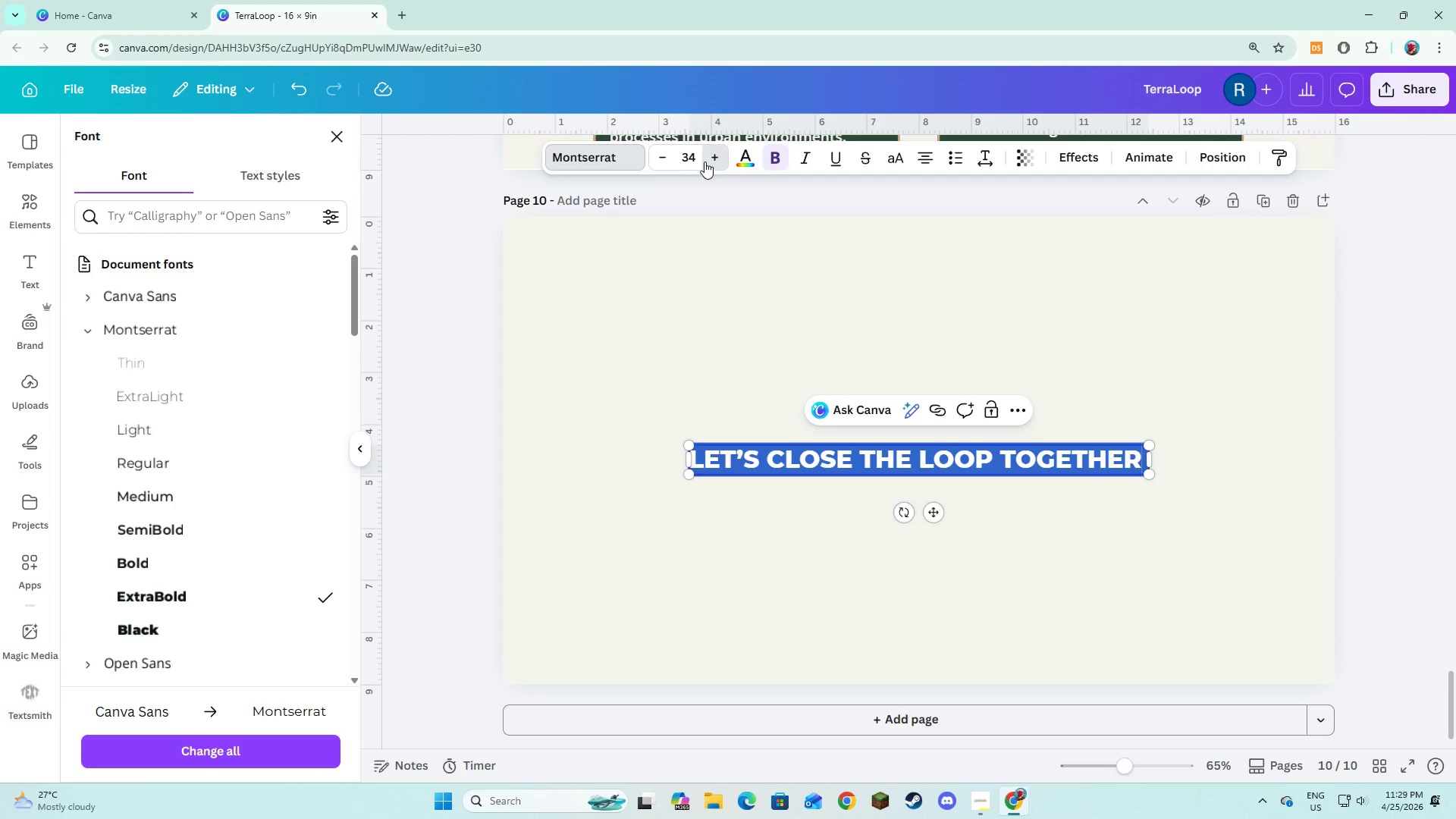 
triple_click([704, 162])
 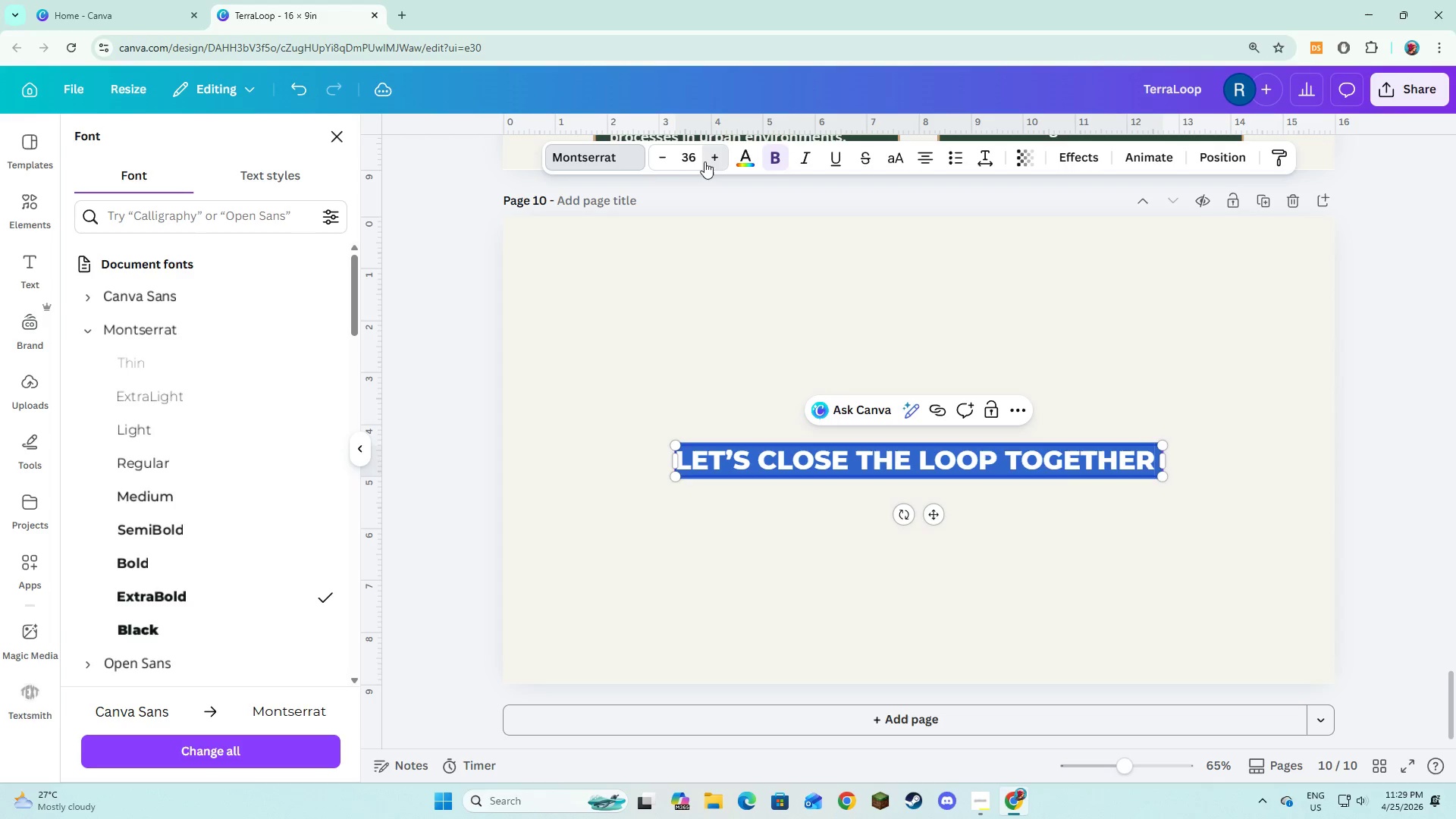 
double_click([704, 162])
 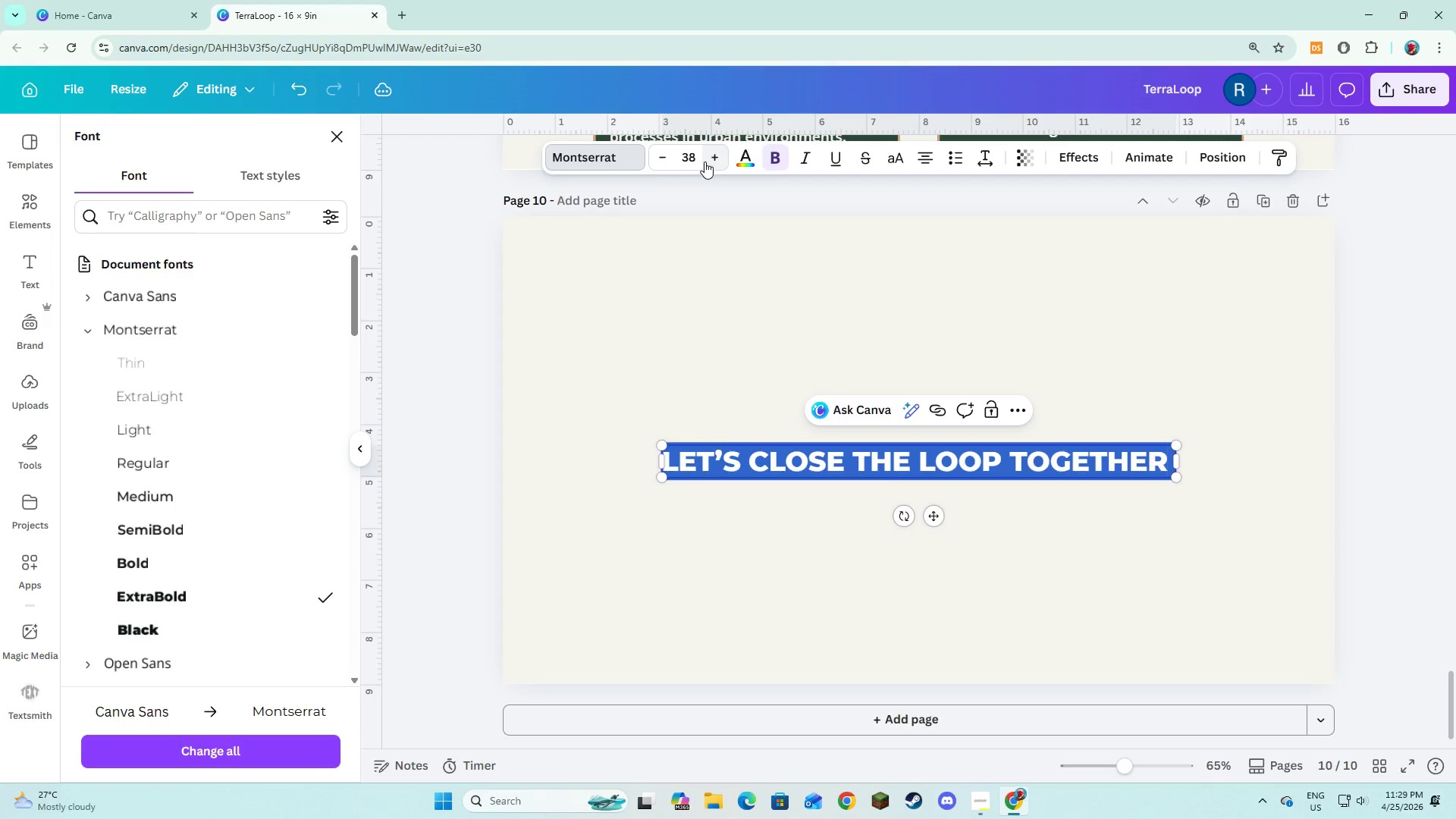 
triple_click([704, 162])
 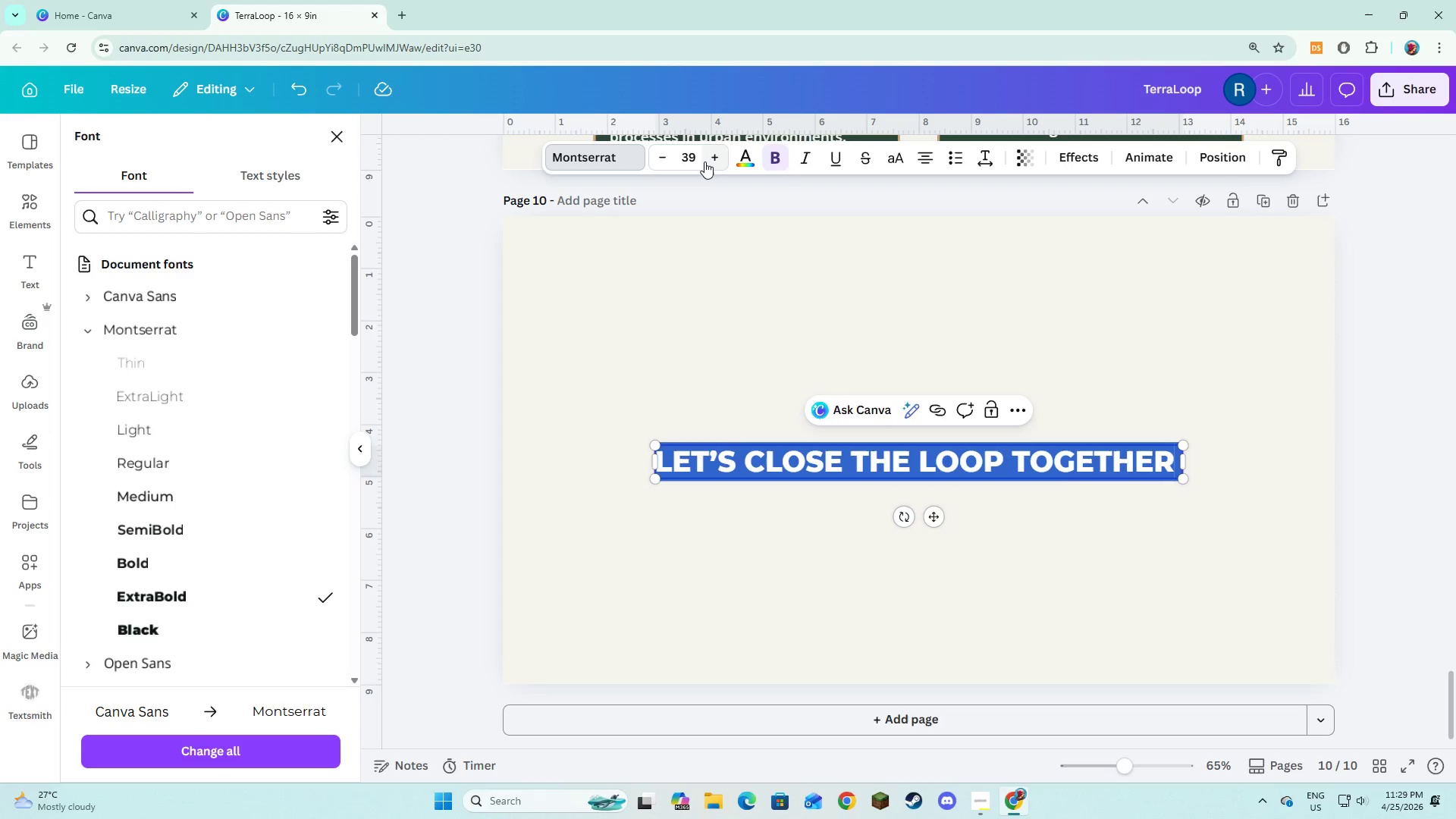 
left_click([704, 162])
 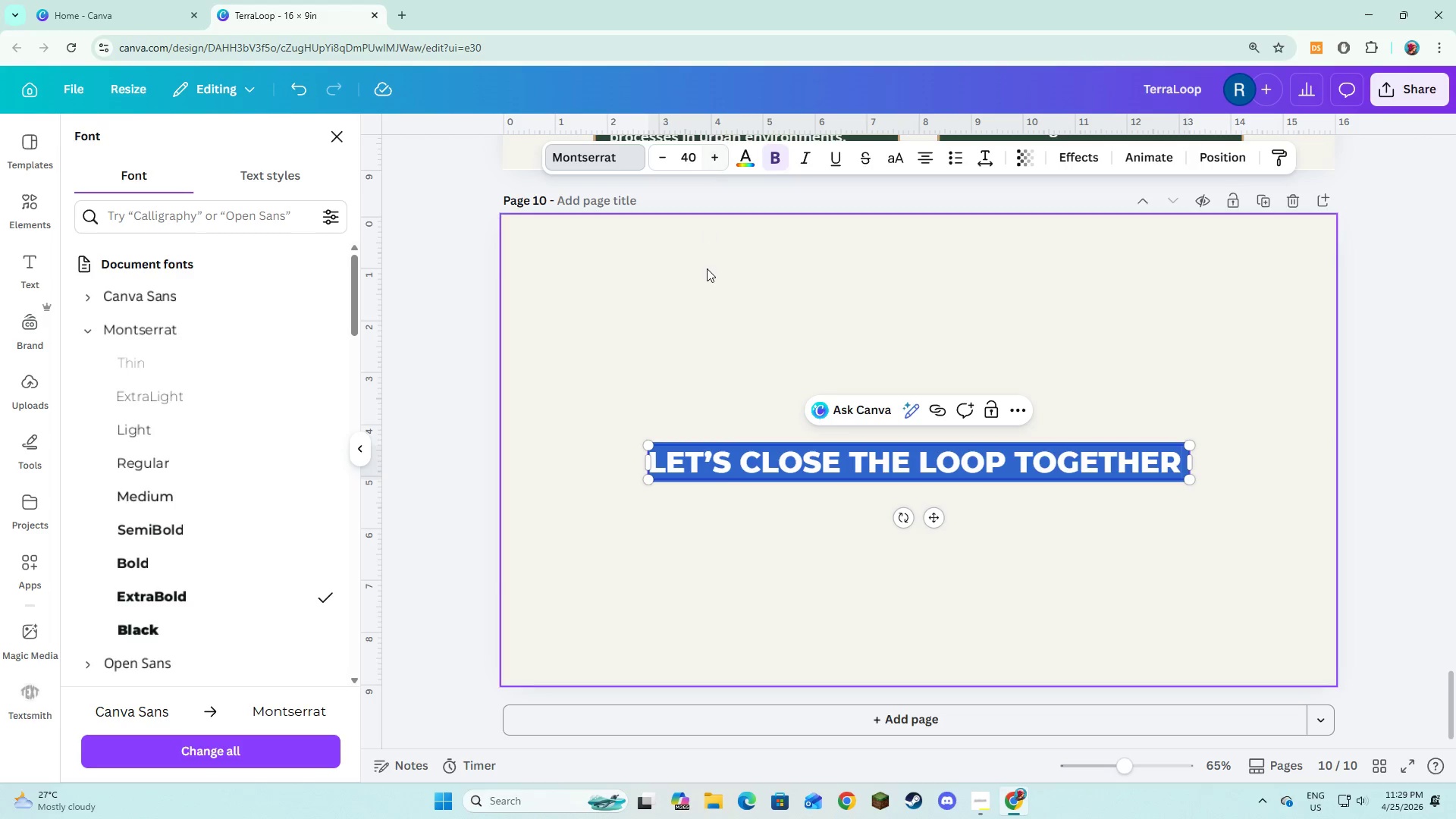 
double_click([707, 269])
 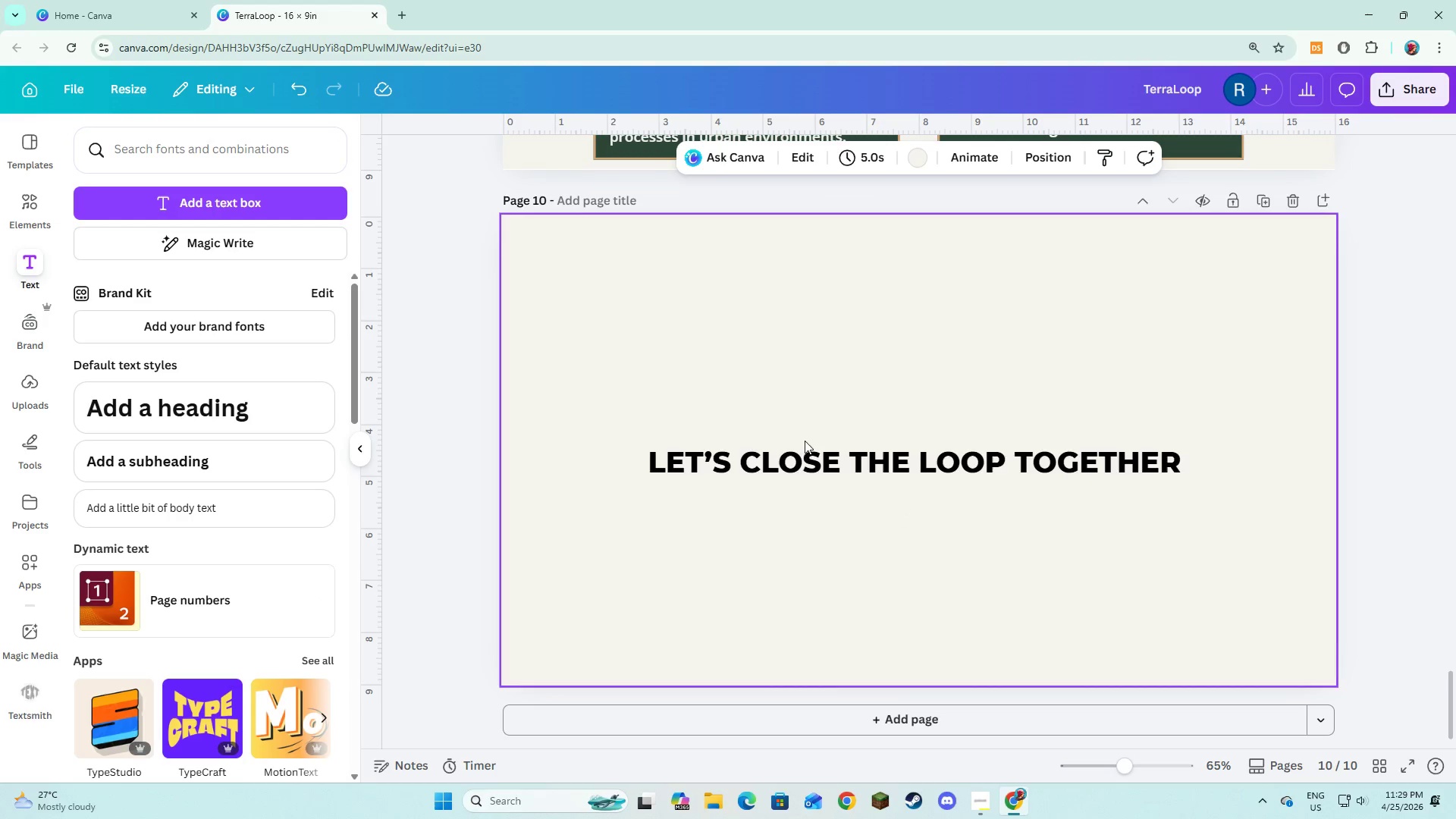 
left_click([807, 446])
 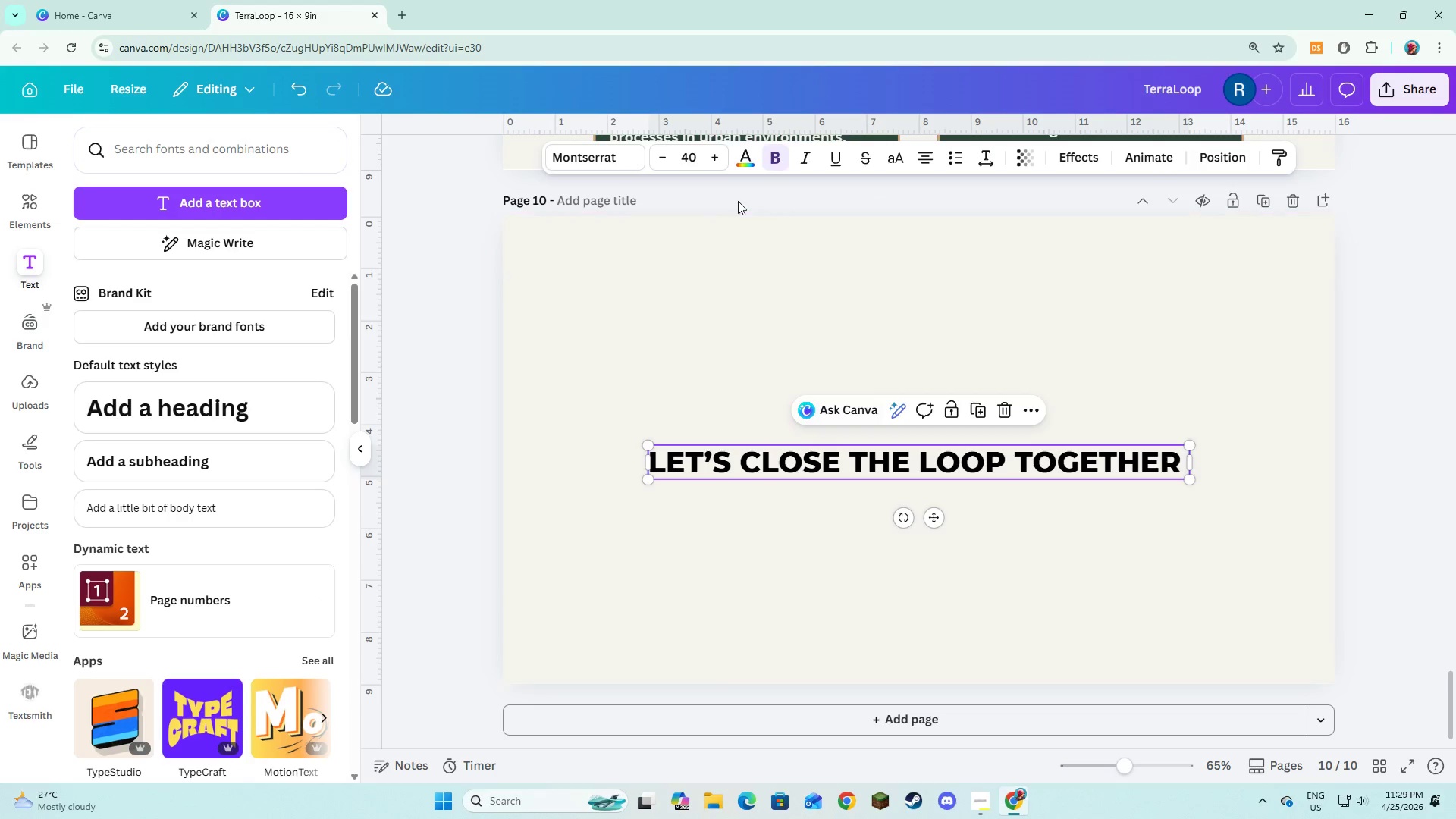 
left_click([740, 158])
 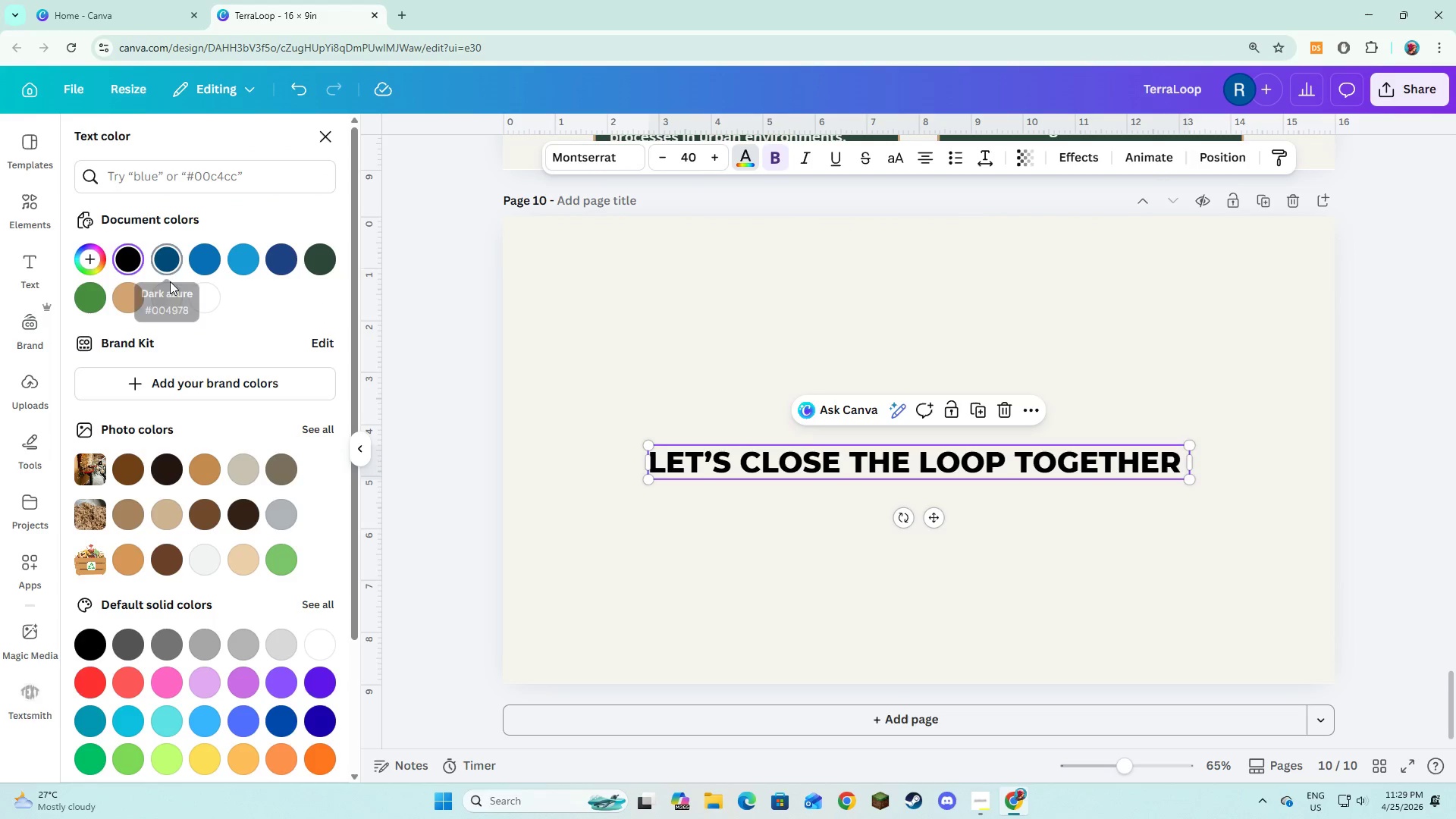 
left_click([164, 302])
 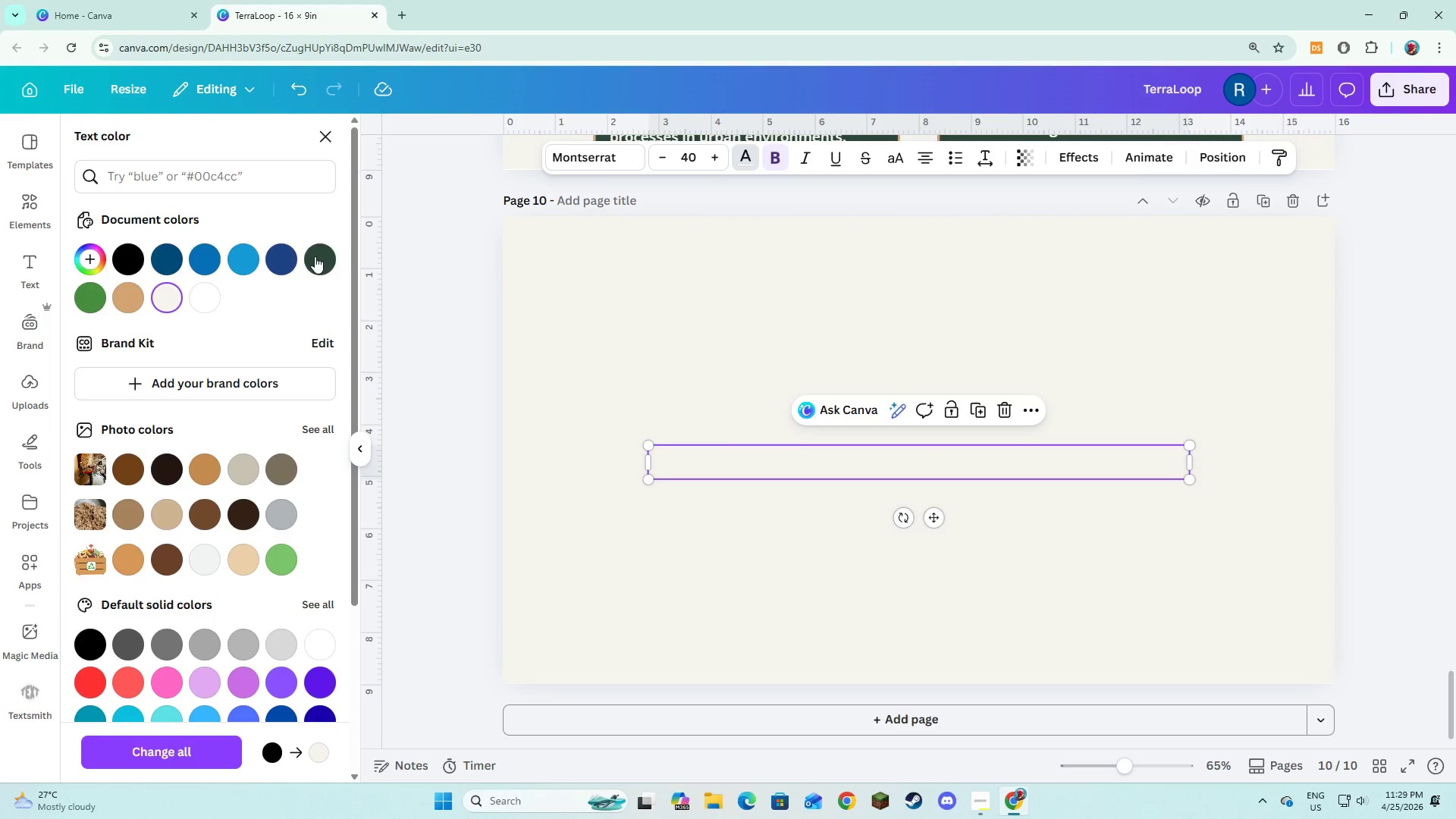 
double_click([569, 290])
 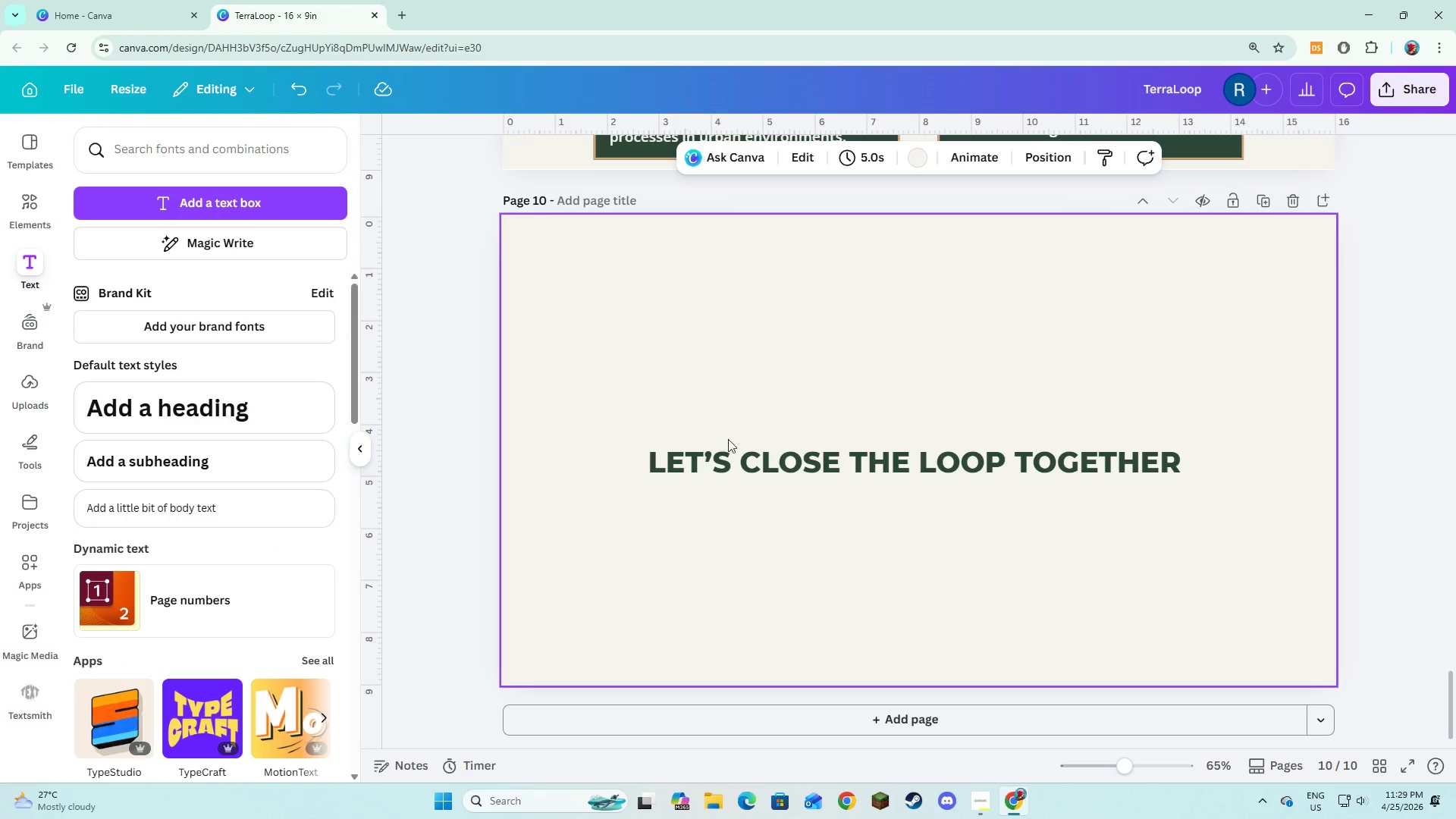 
left_click([750, 457])
 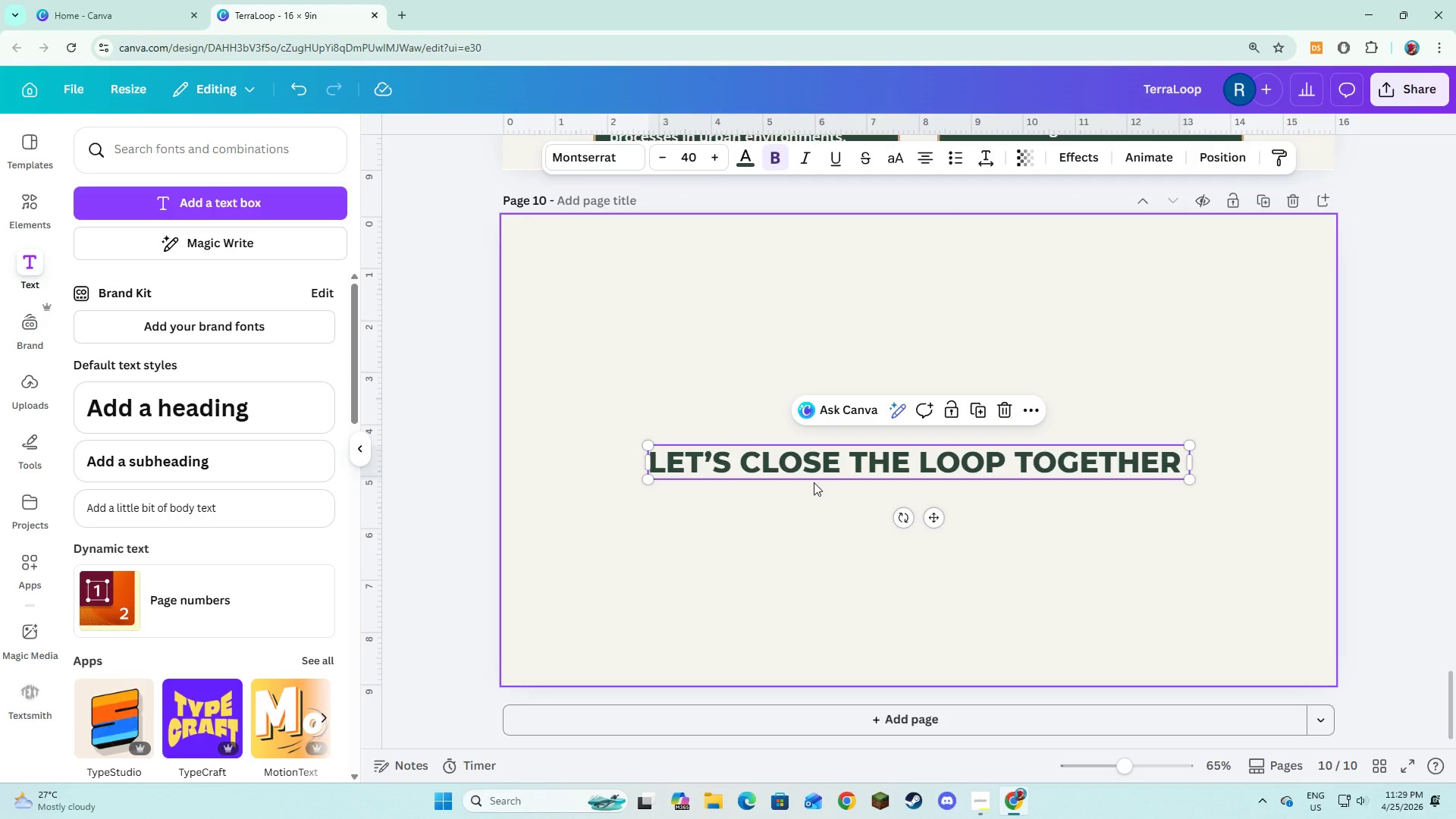 
left_click_drag(start_coordinate=[814, 465], to_coordinate=[810, 338])
 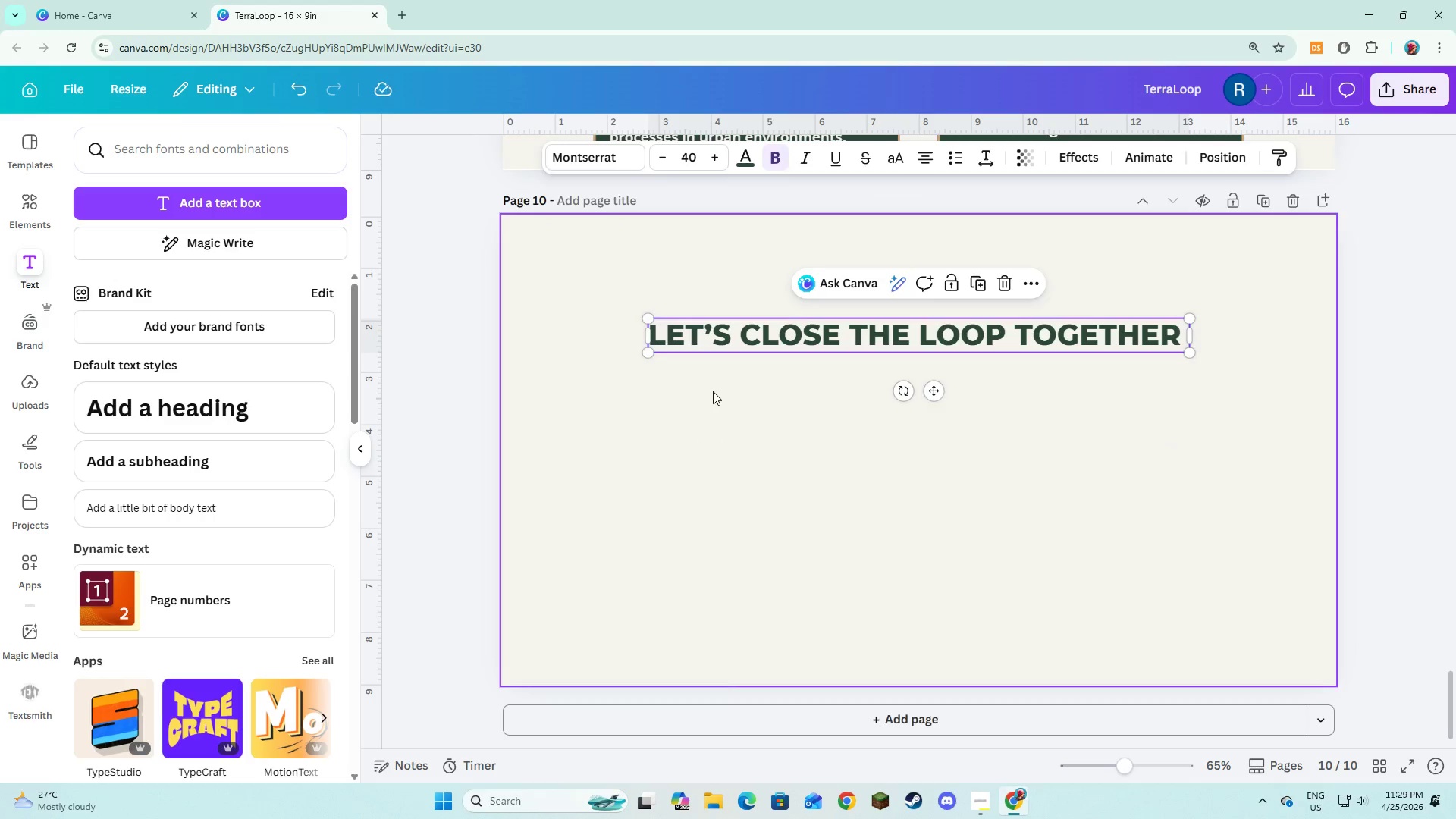 
left_click([713, 391])
 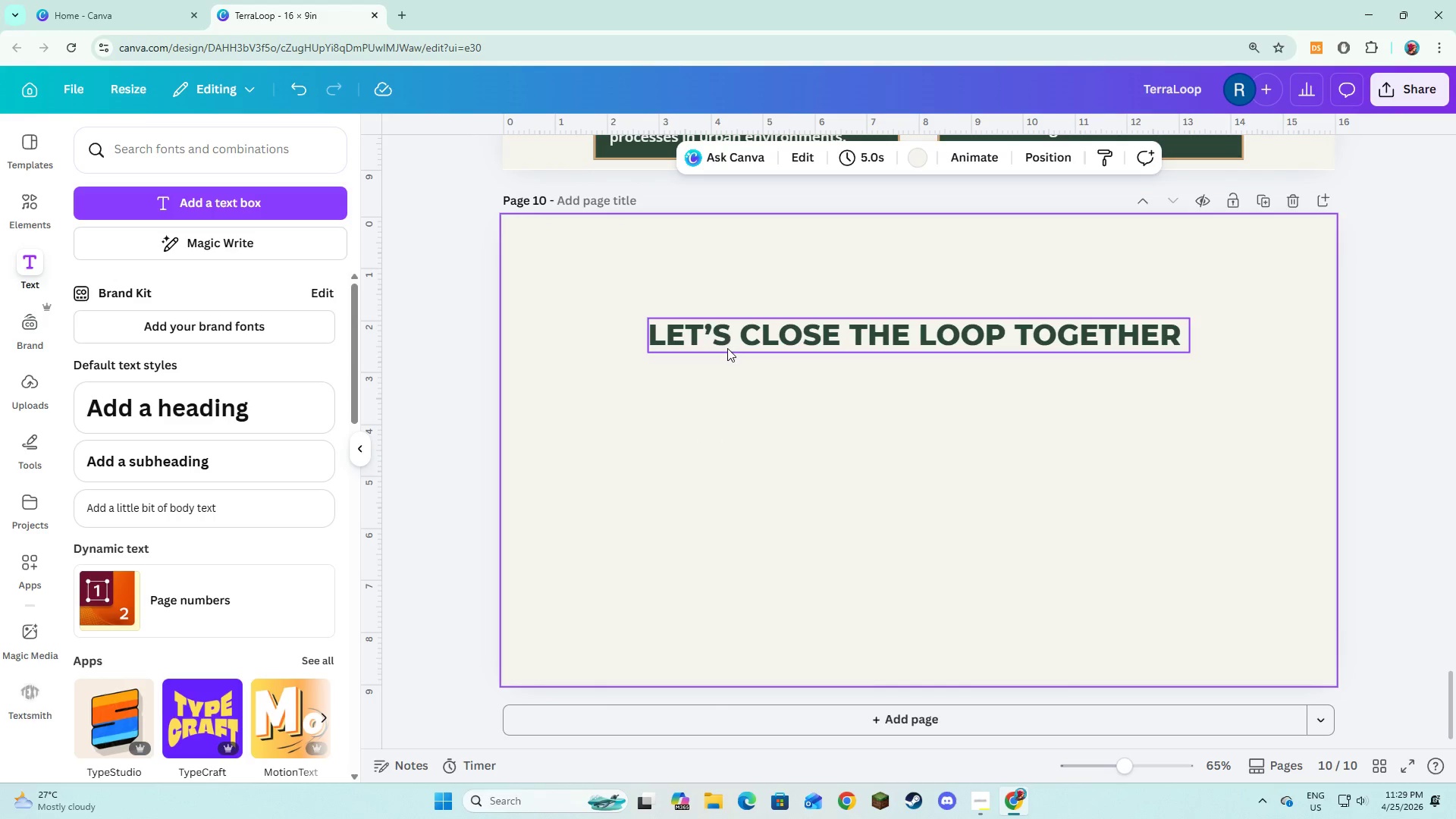 
wait(5.31)
 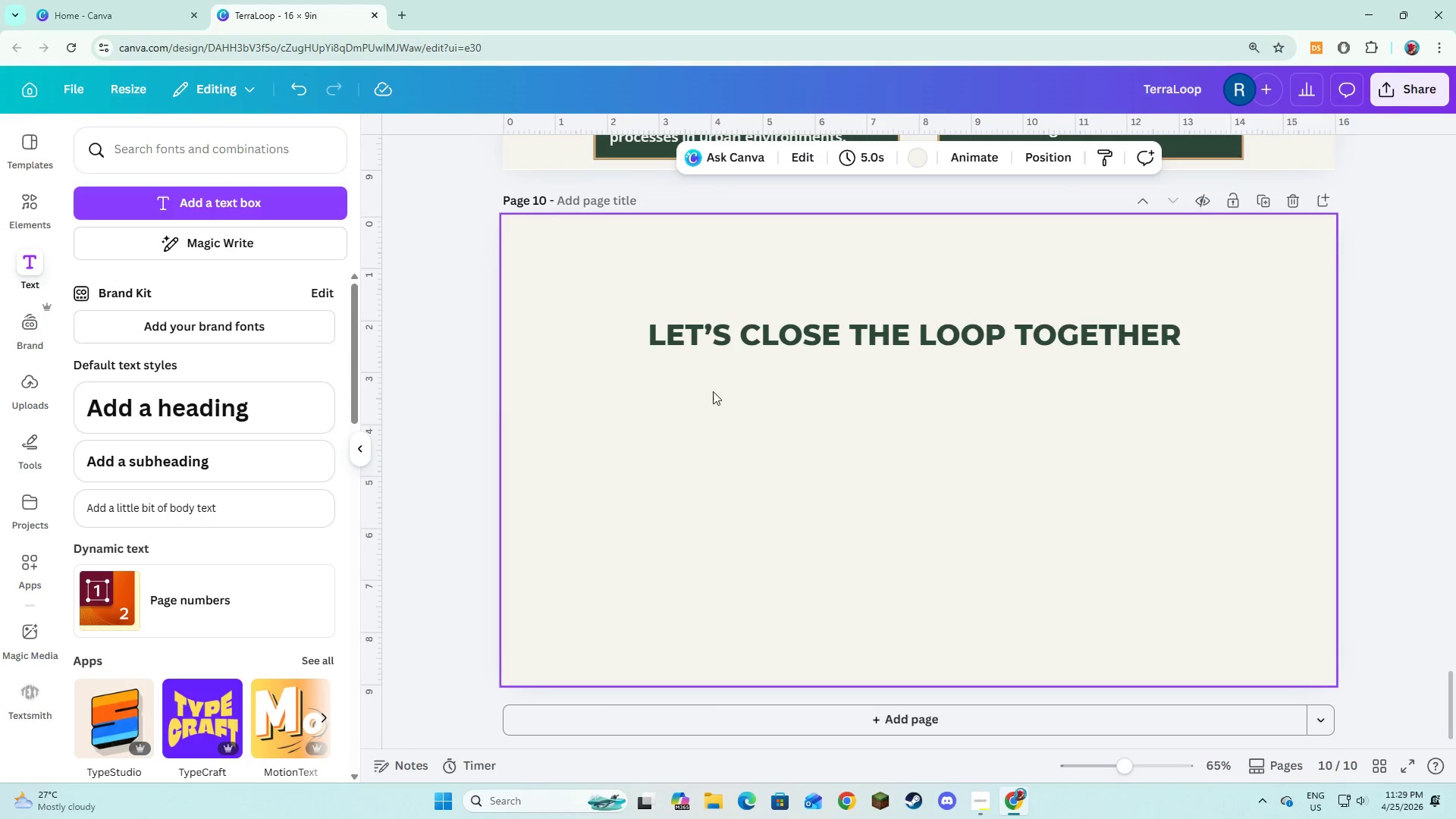 
left_click([110, 206])
 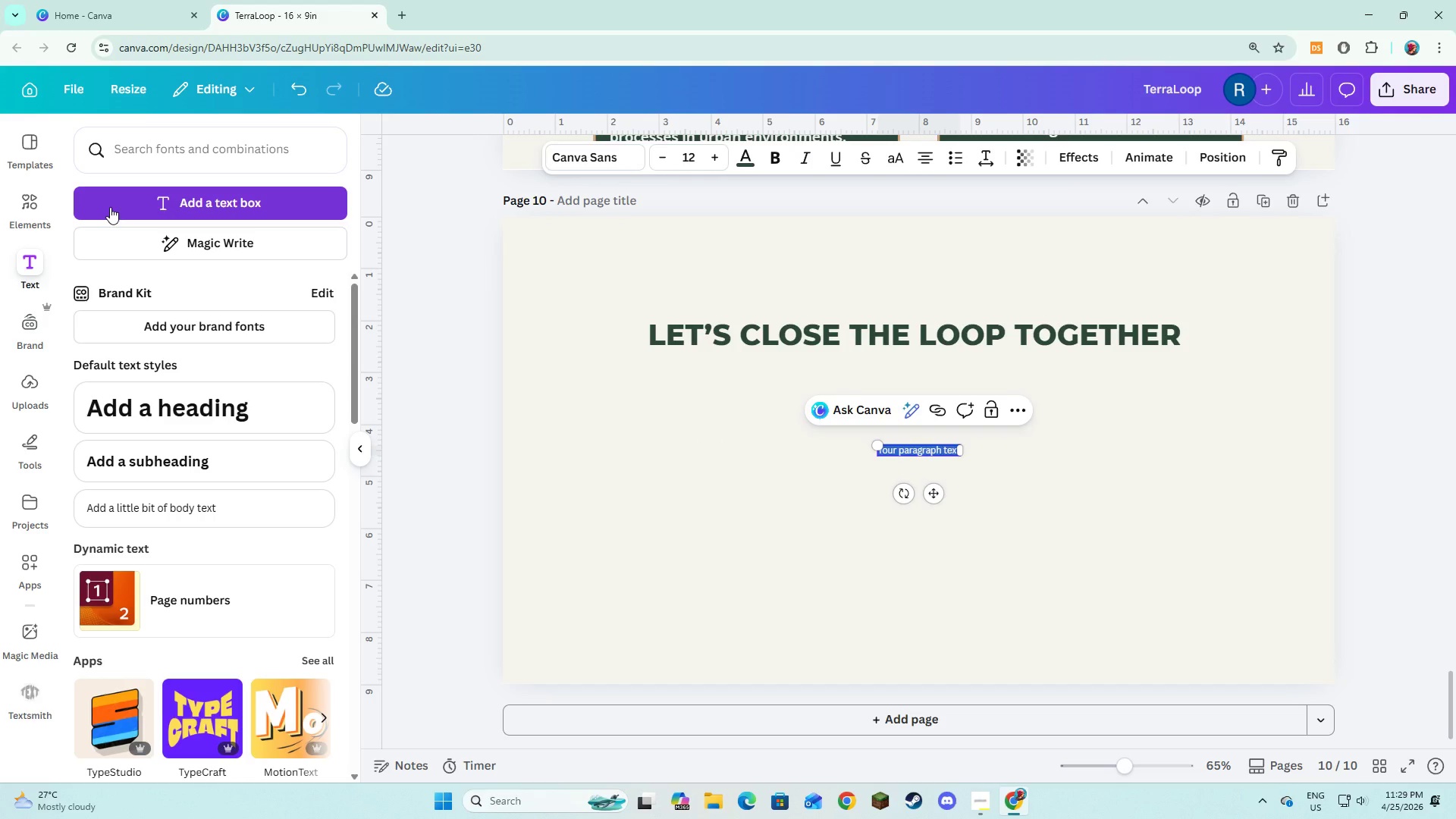 
type(wE )
key(Backspace)
key(Backspace)
type(e're ready to launch a pilot with Gri)
key(Backspace)
type(ain & Grist Brewery.)
 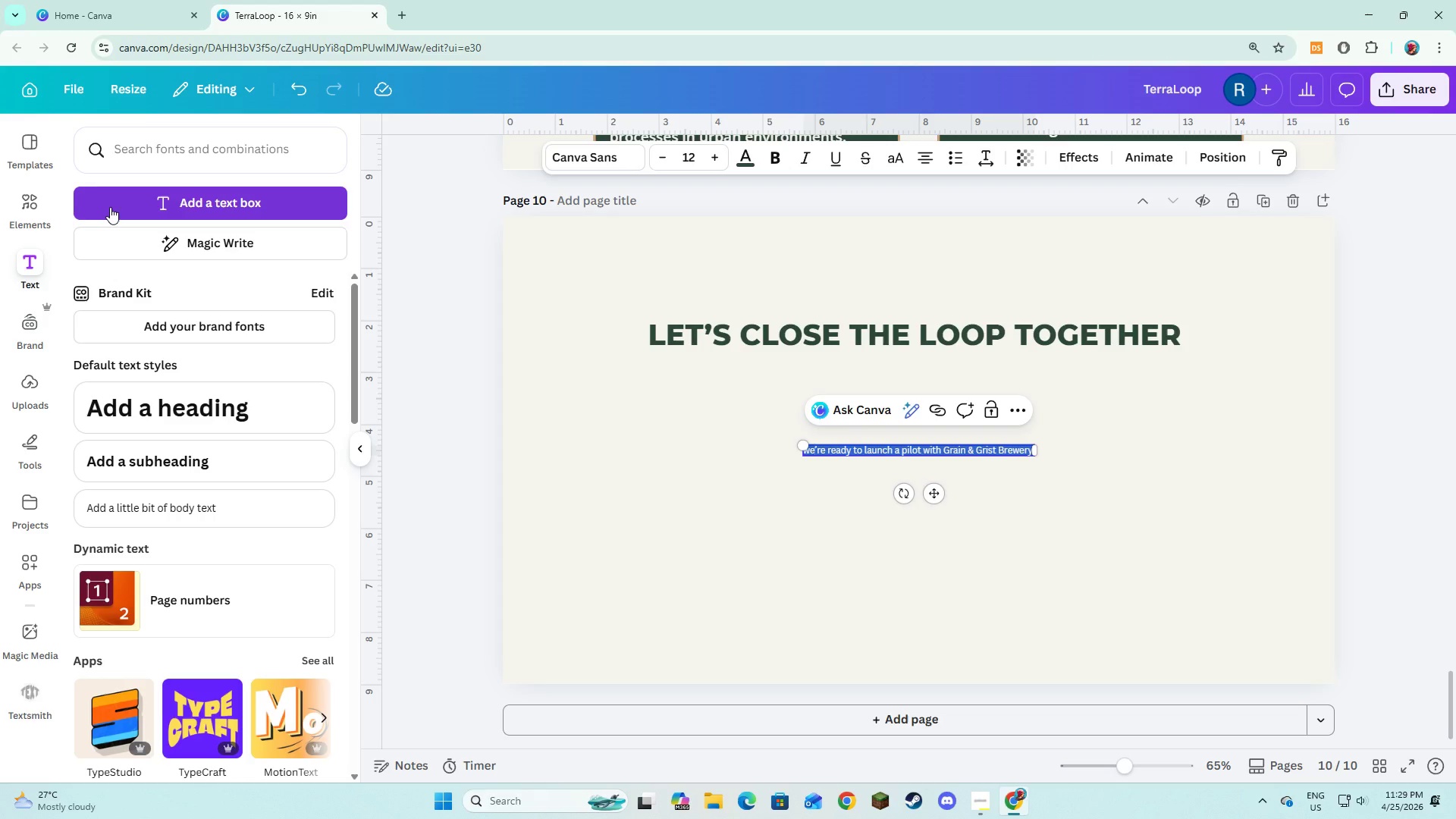 
key(Control+A)
 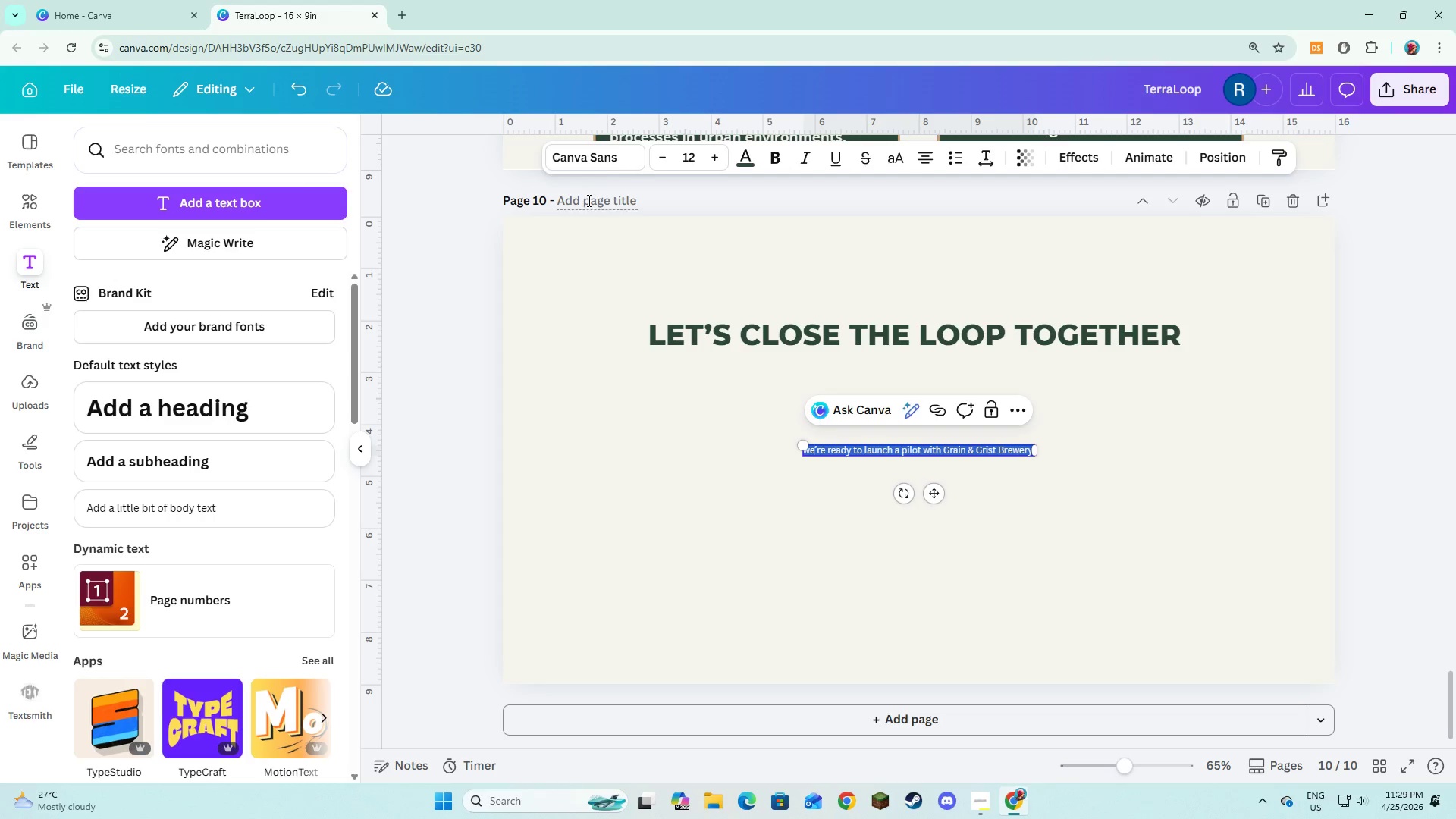 
left_click([599, 158])
 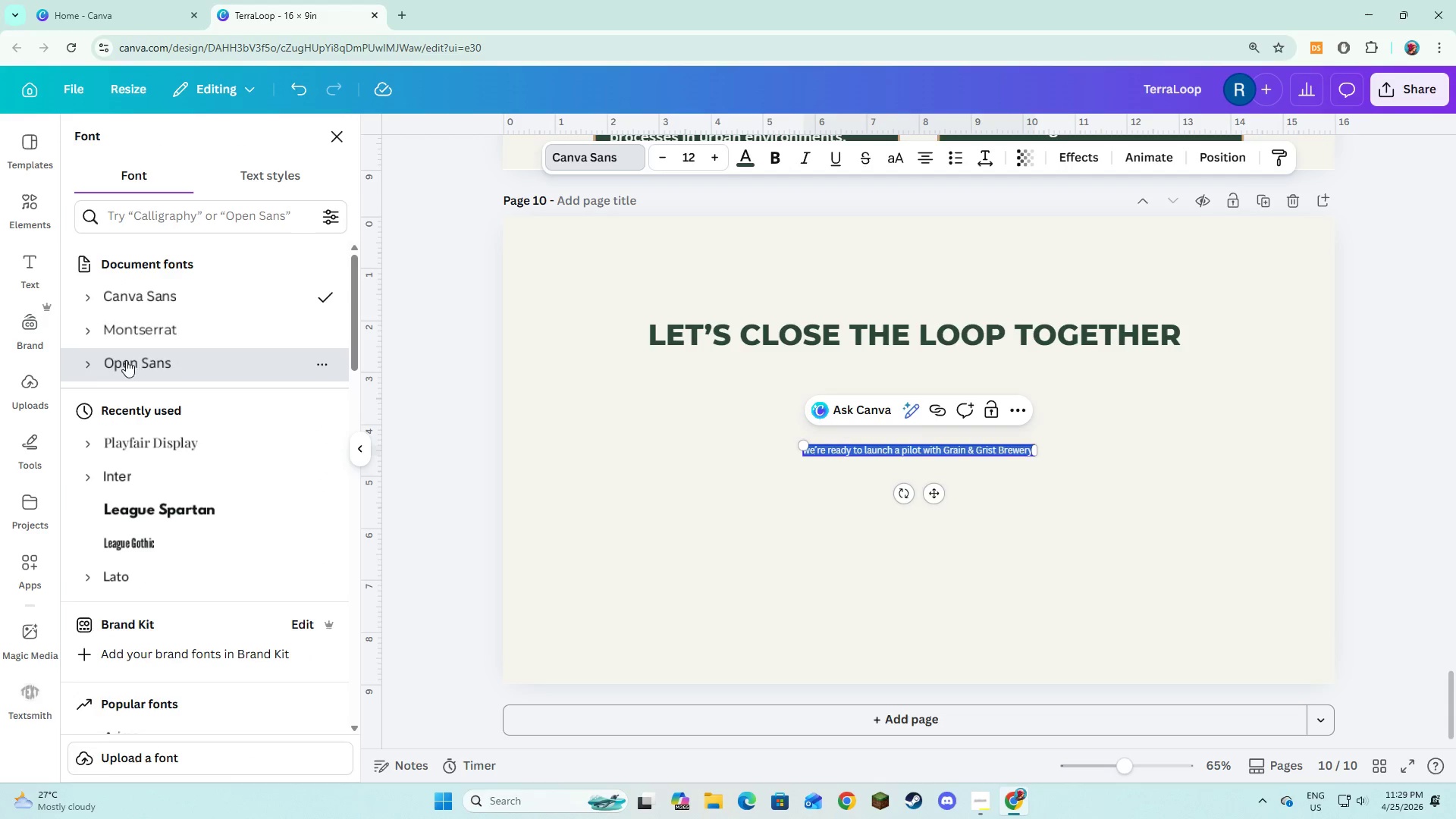 
double_click([83, 369])
 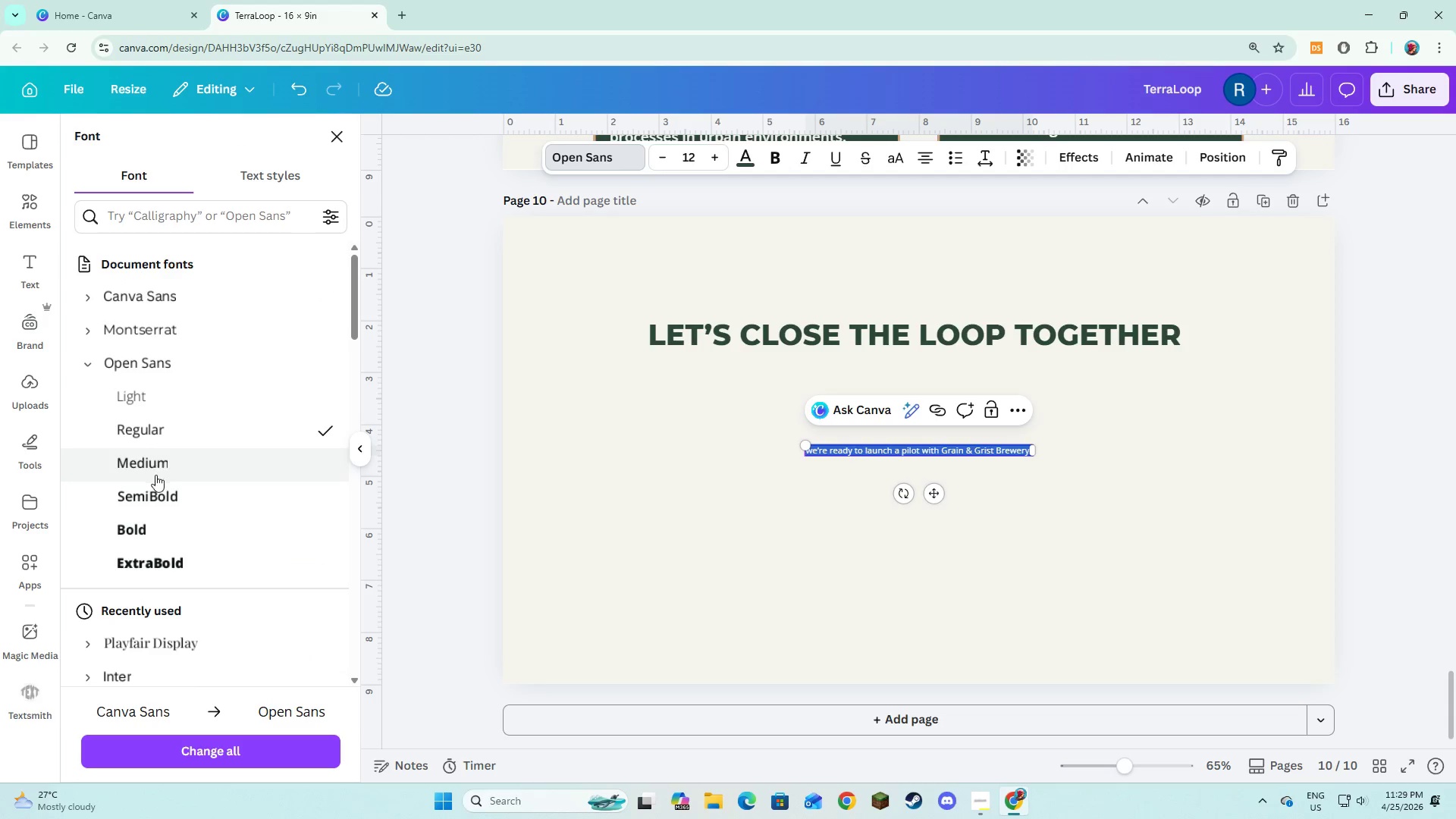 
left_click([155, 496])
 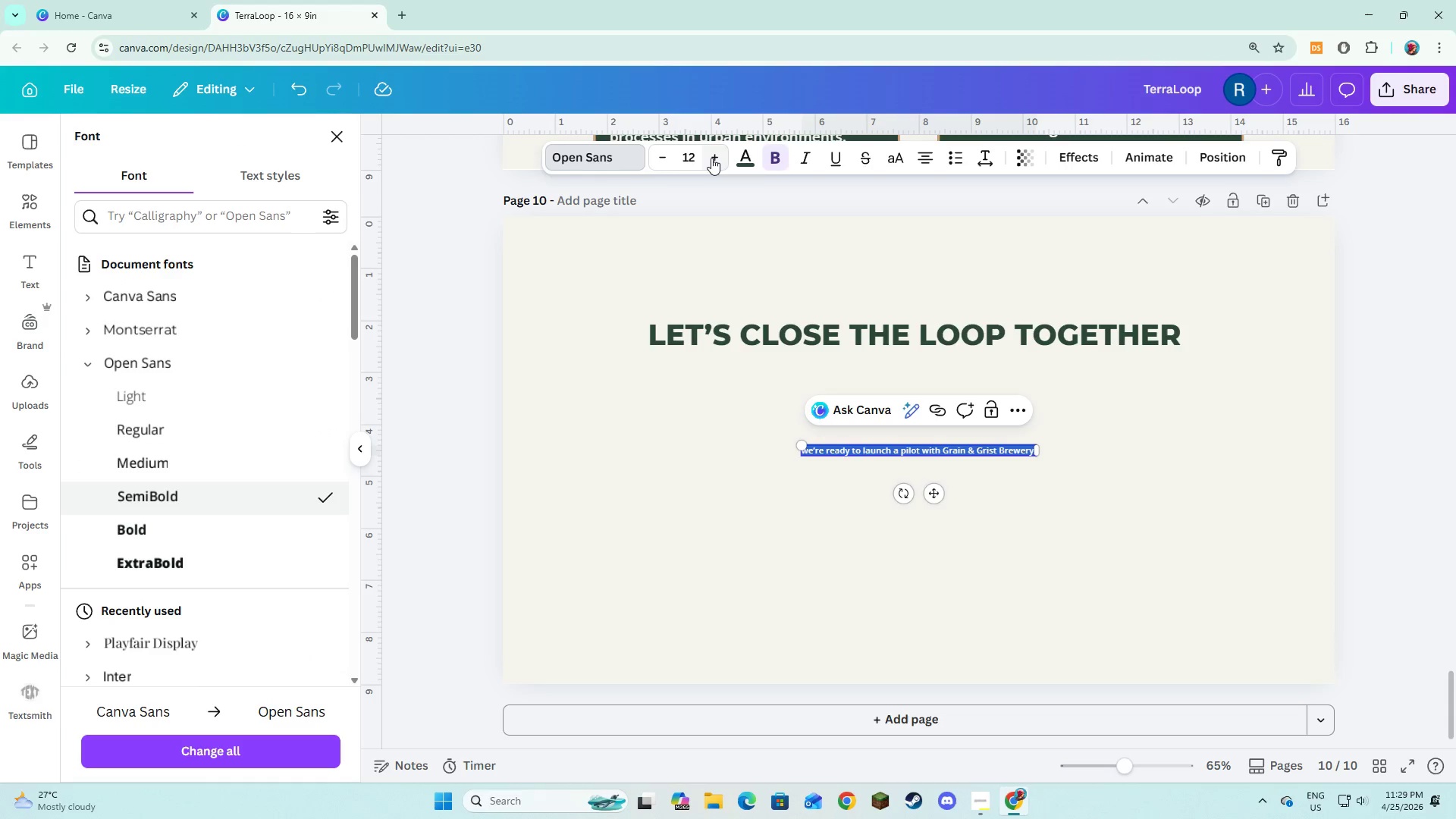 
double_click([711, 158])
 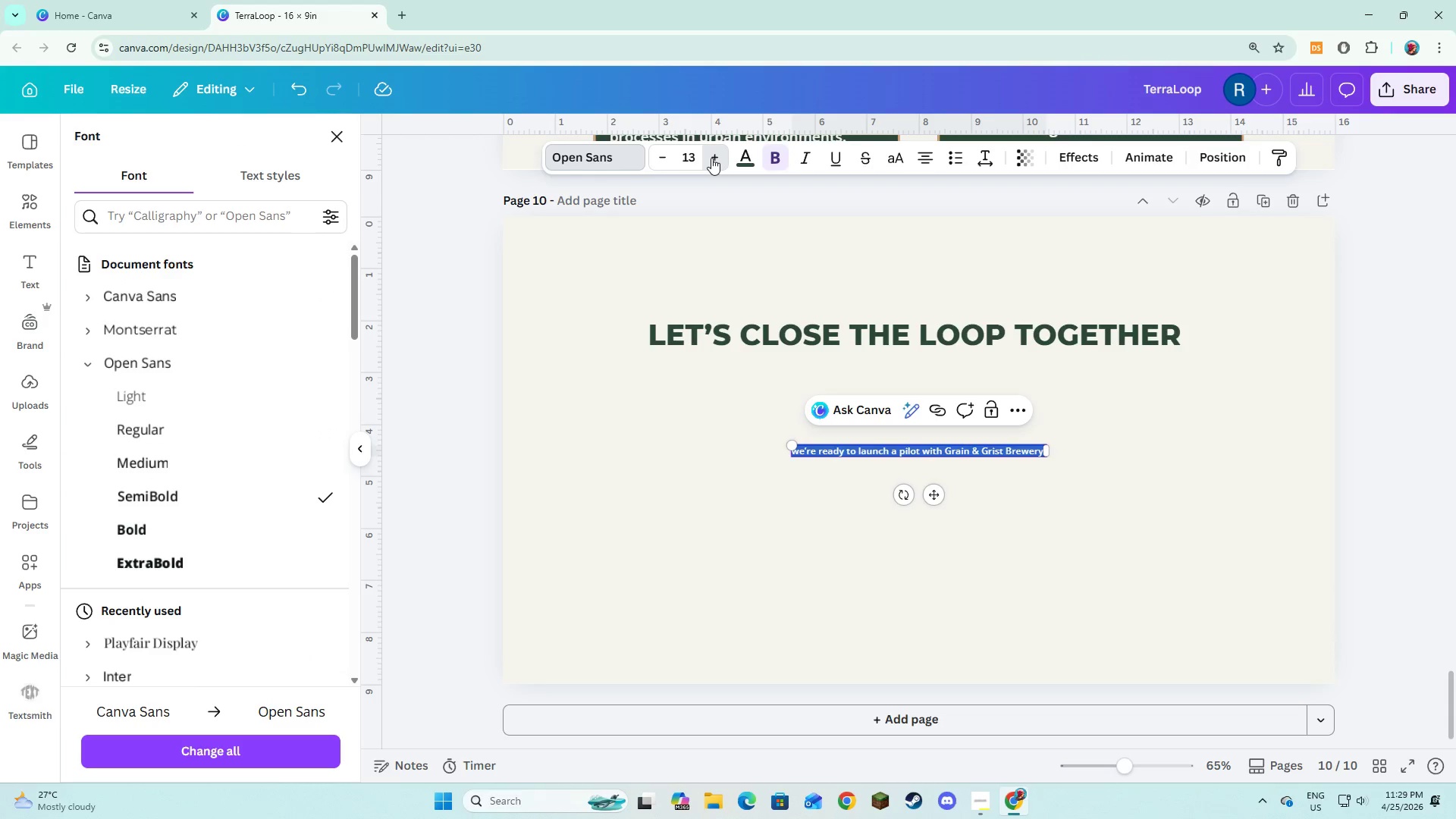 
triple_click([711, 158])
 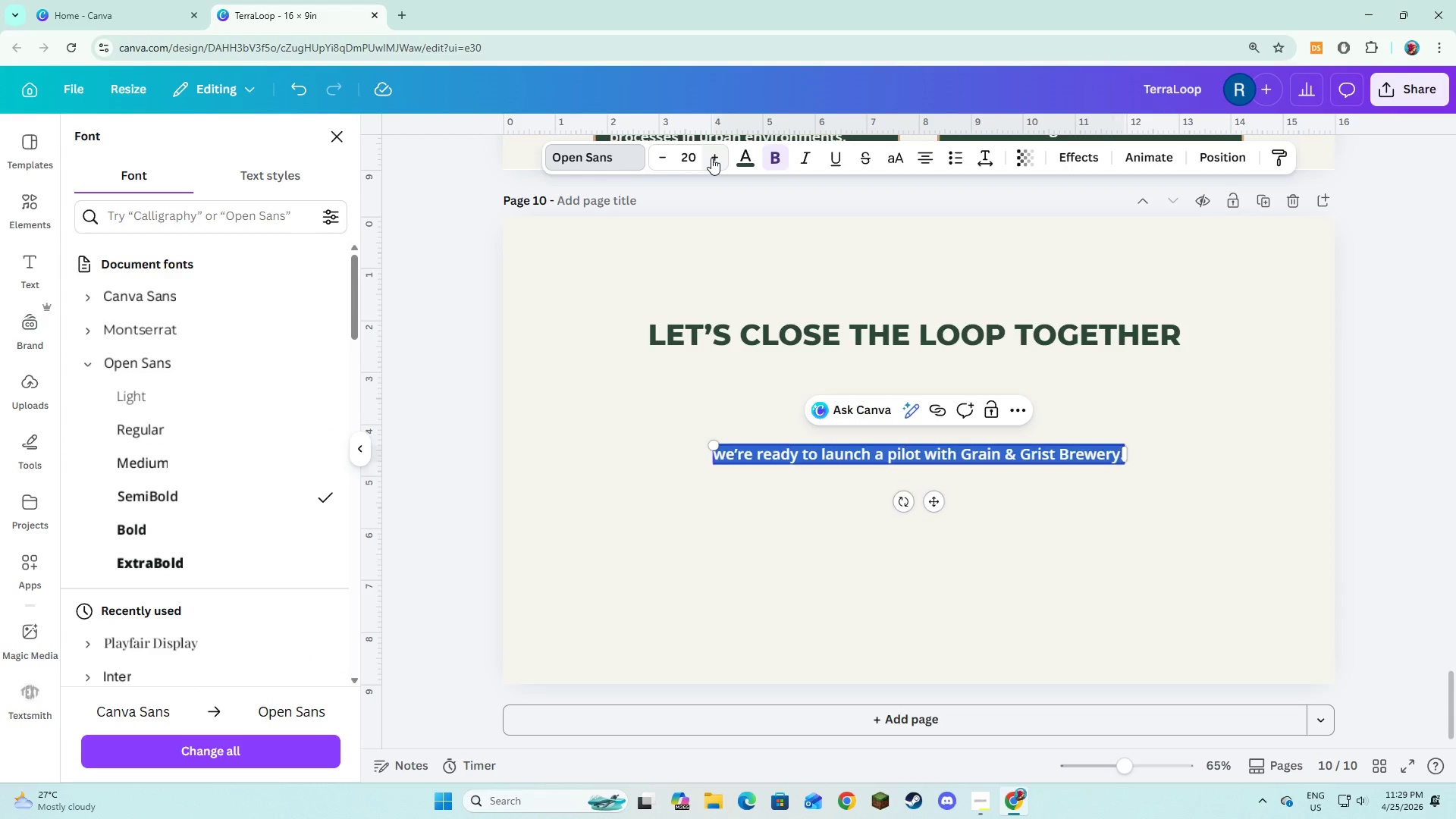 
triple_click([711, 158])
 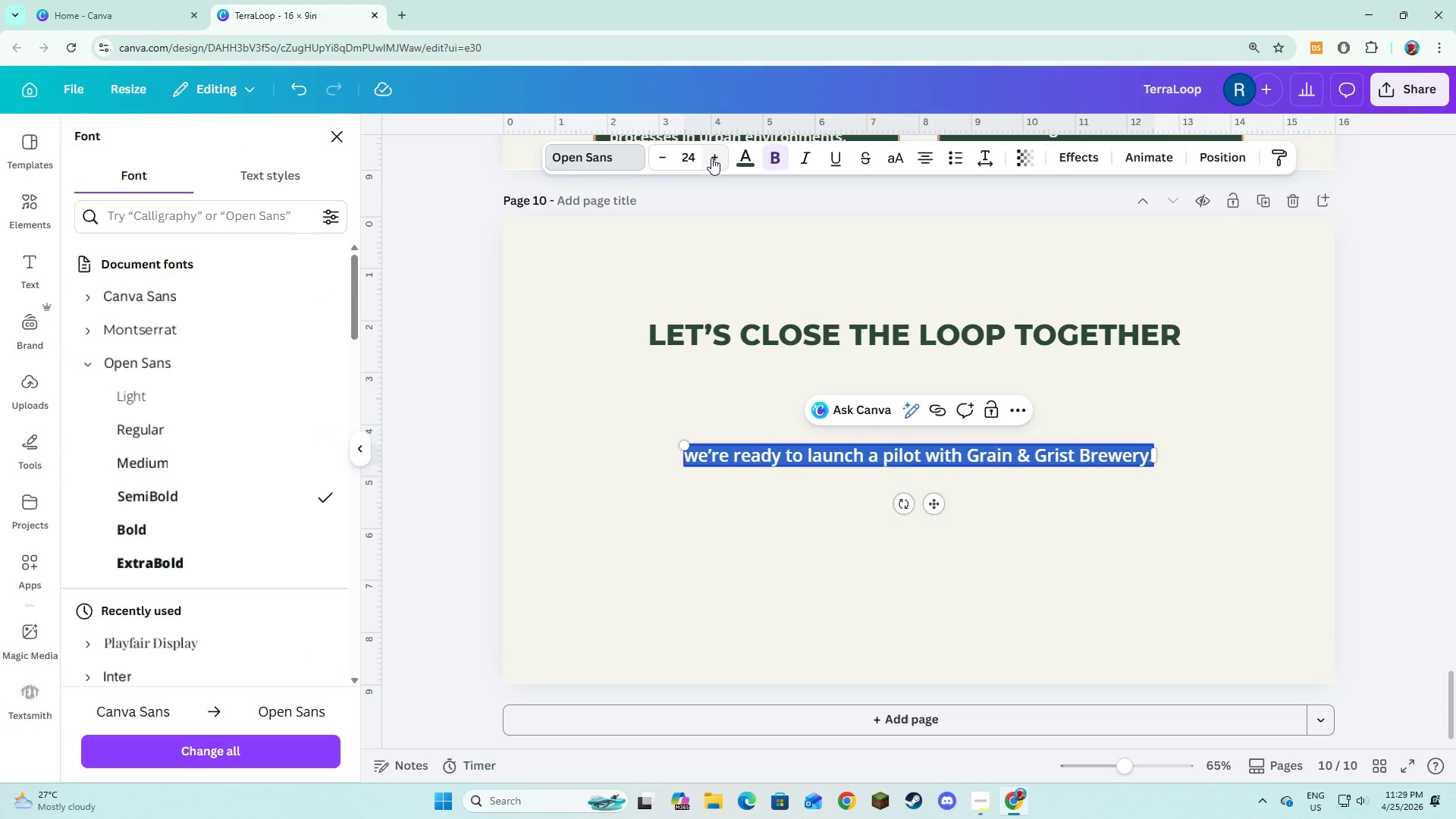 
left_click([711, 158])
 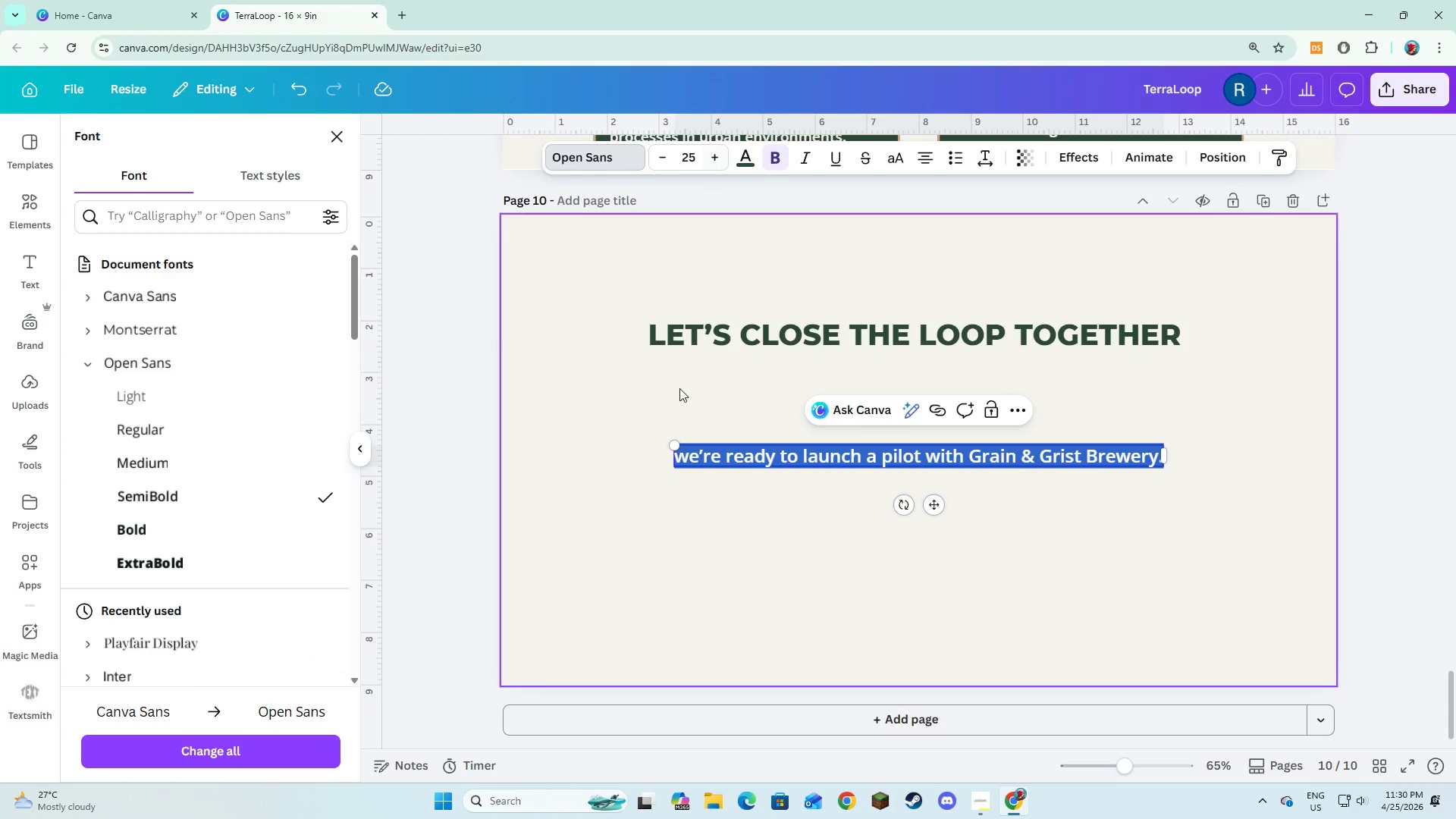 
left_click([675, 419])
 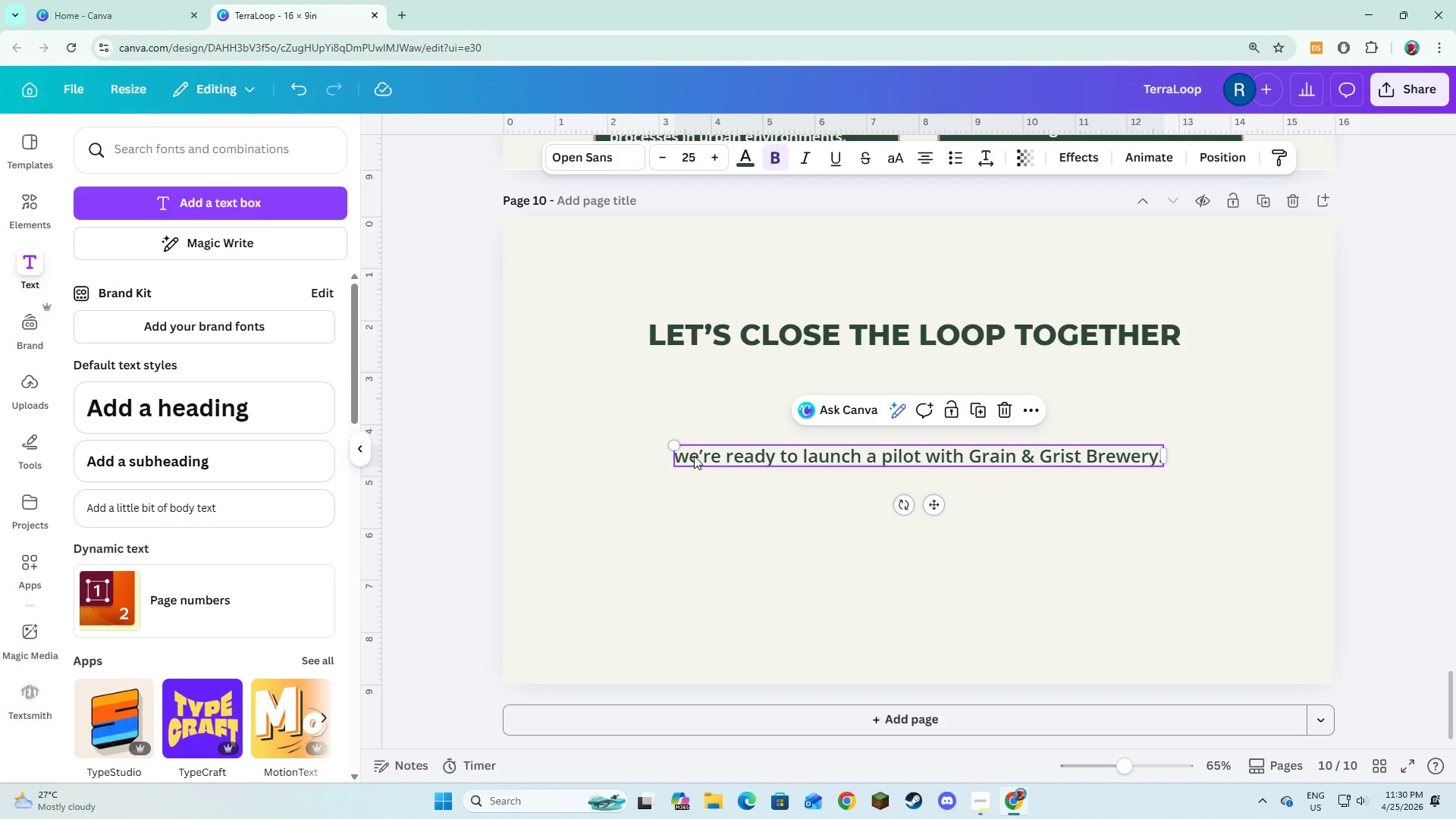 
left_click([685, 453])
 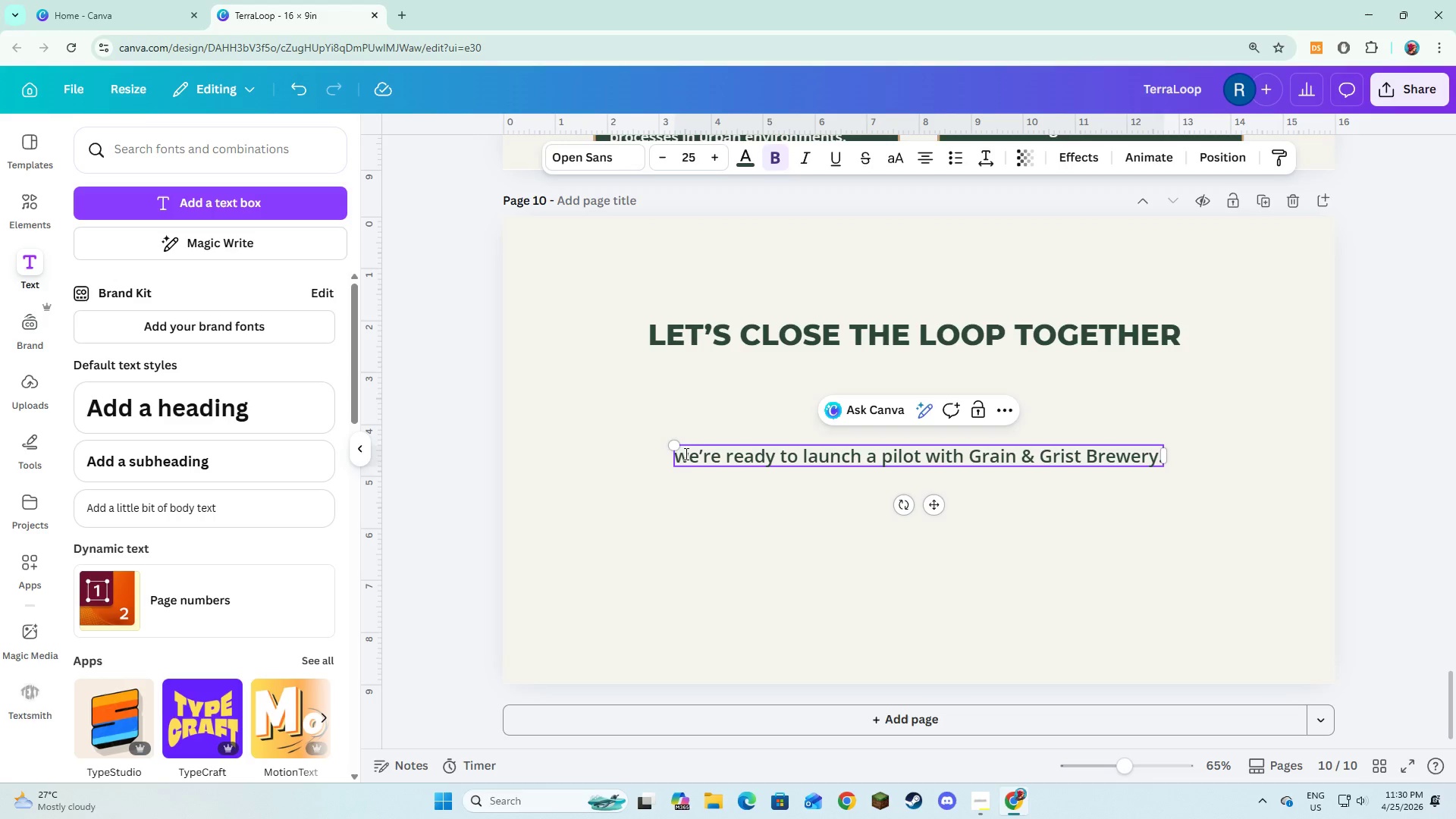 
key(Backspace)
 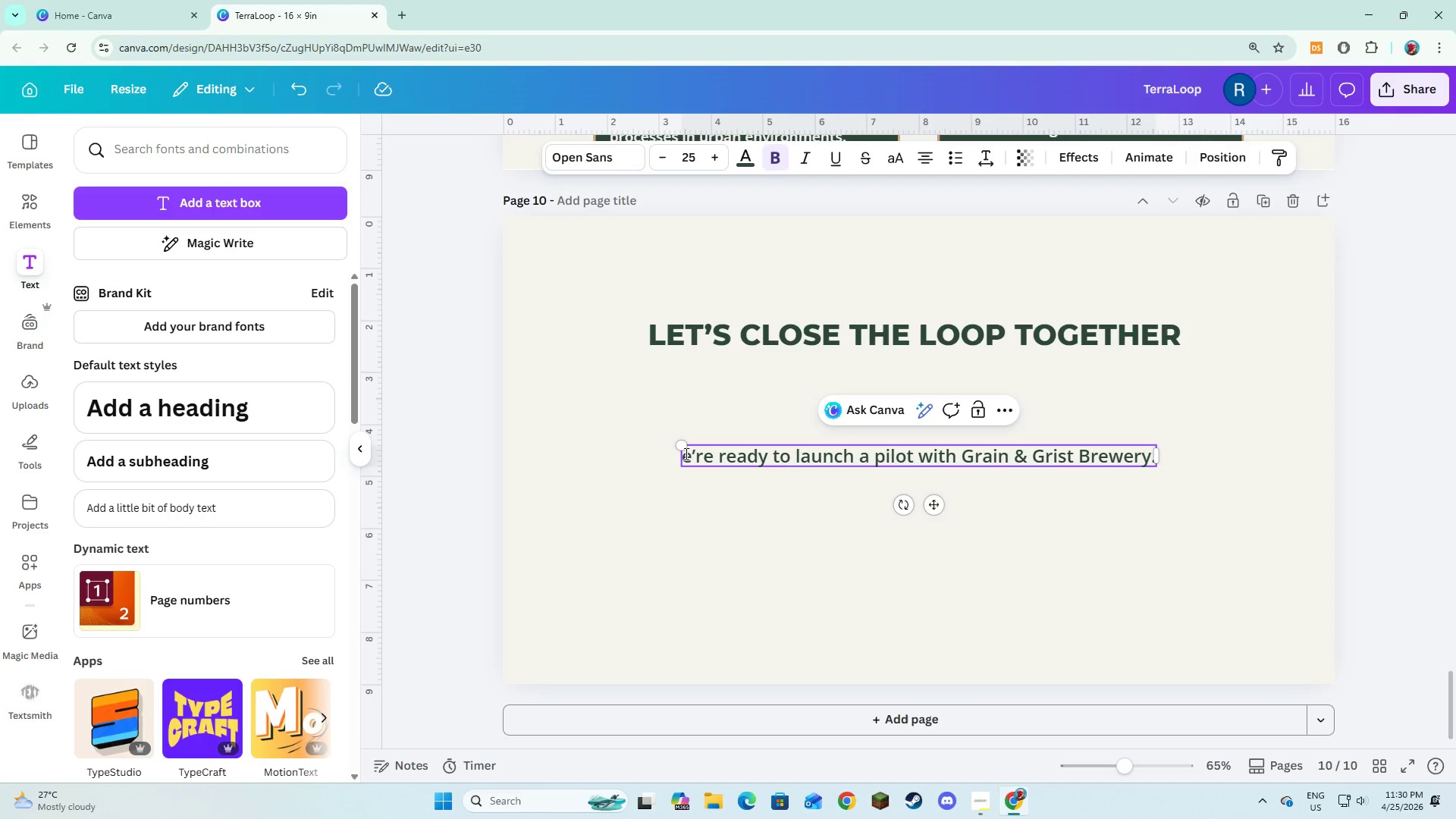 
key(Shift+ShiftLeft)
 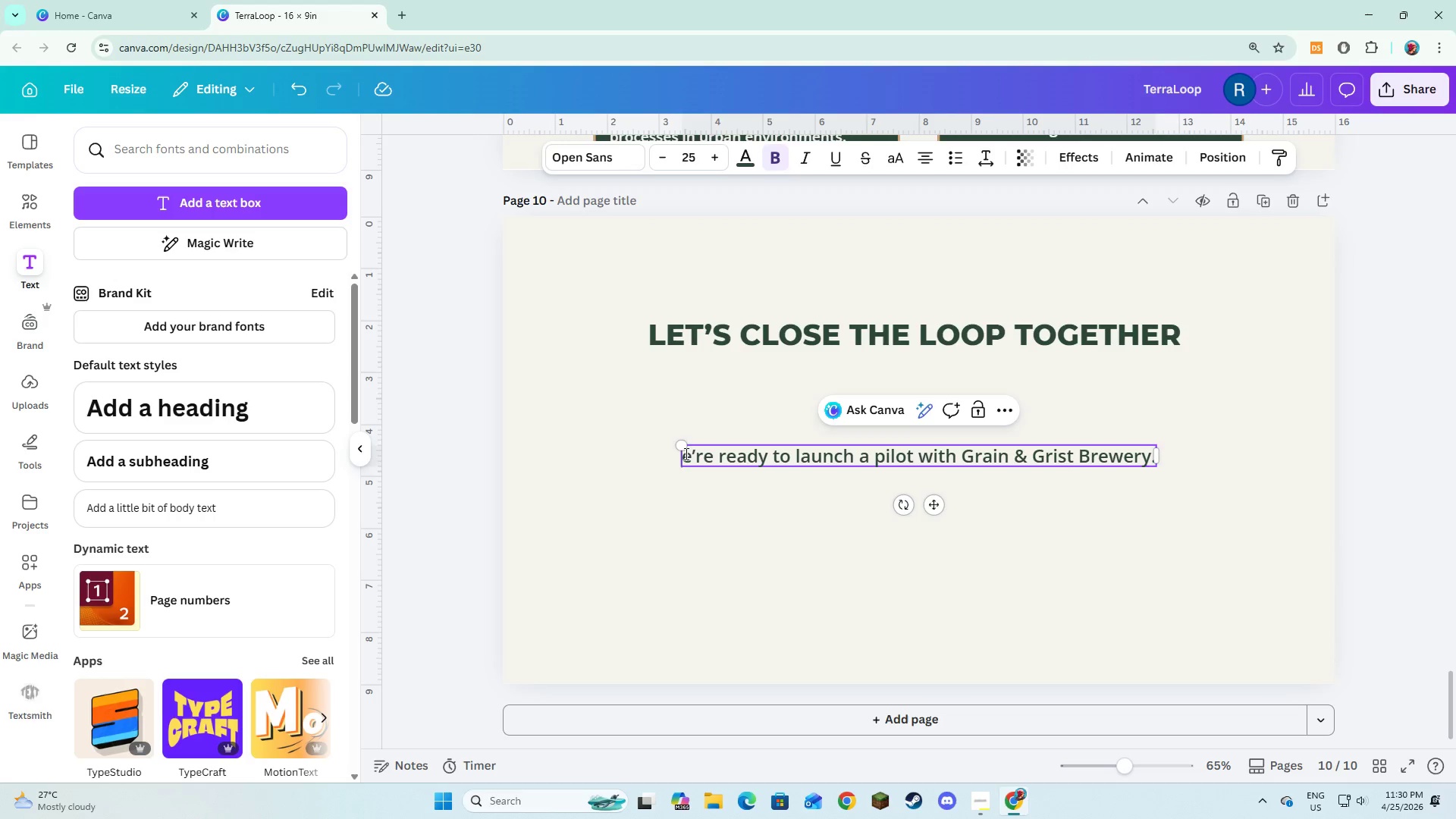 
key(Shift+W)
 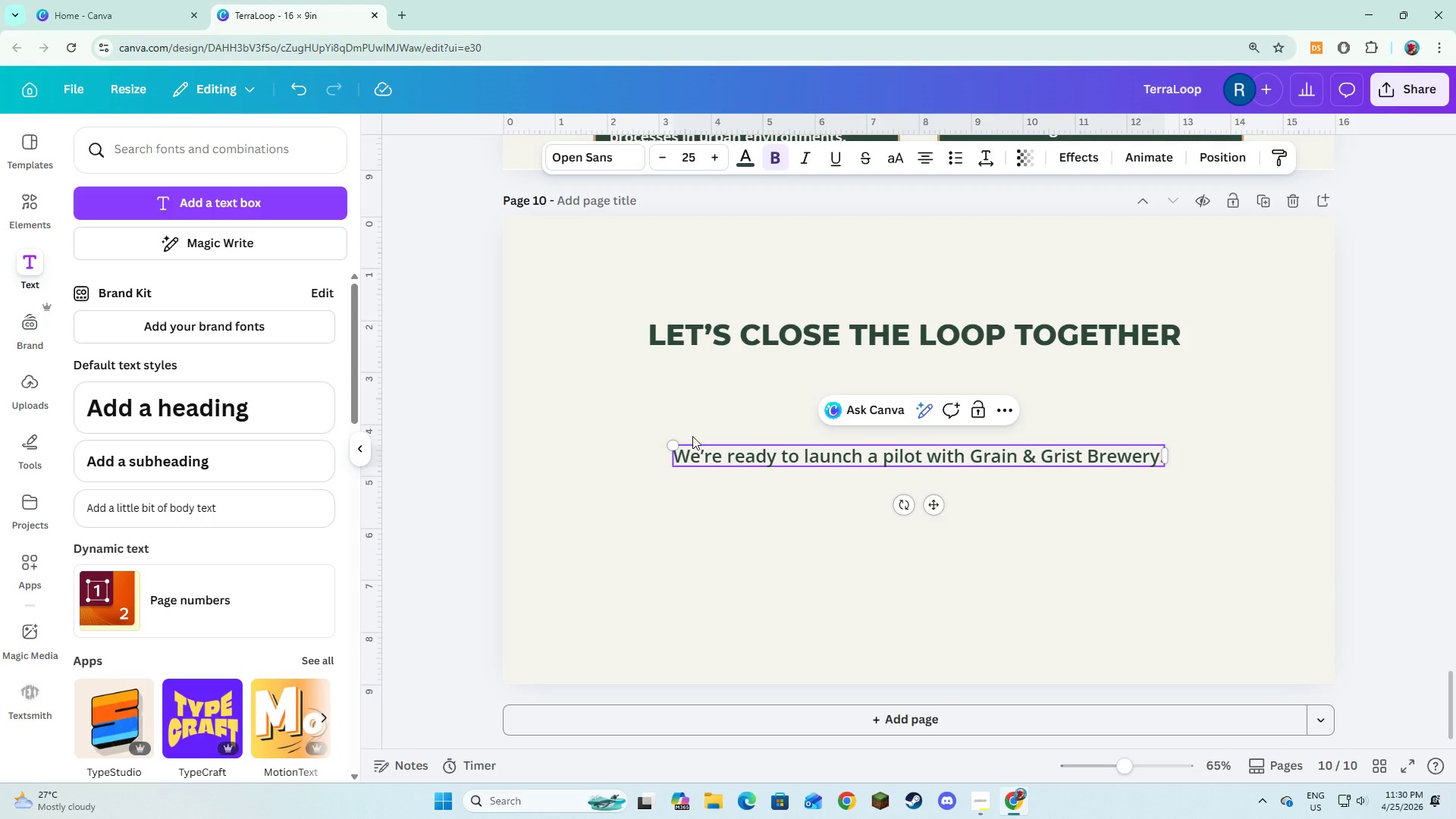 
left_click([706, 406])
 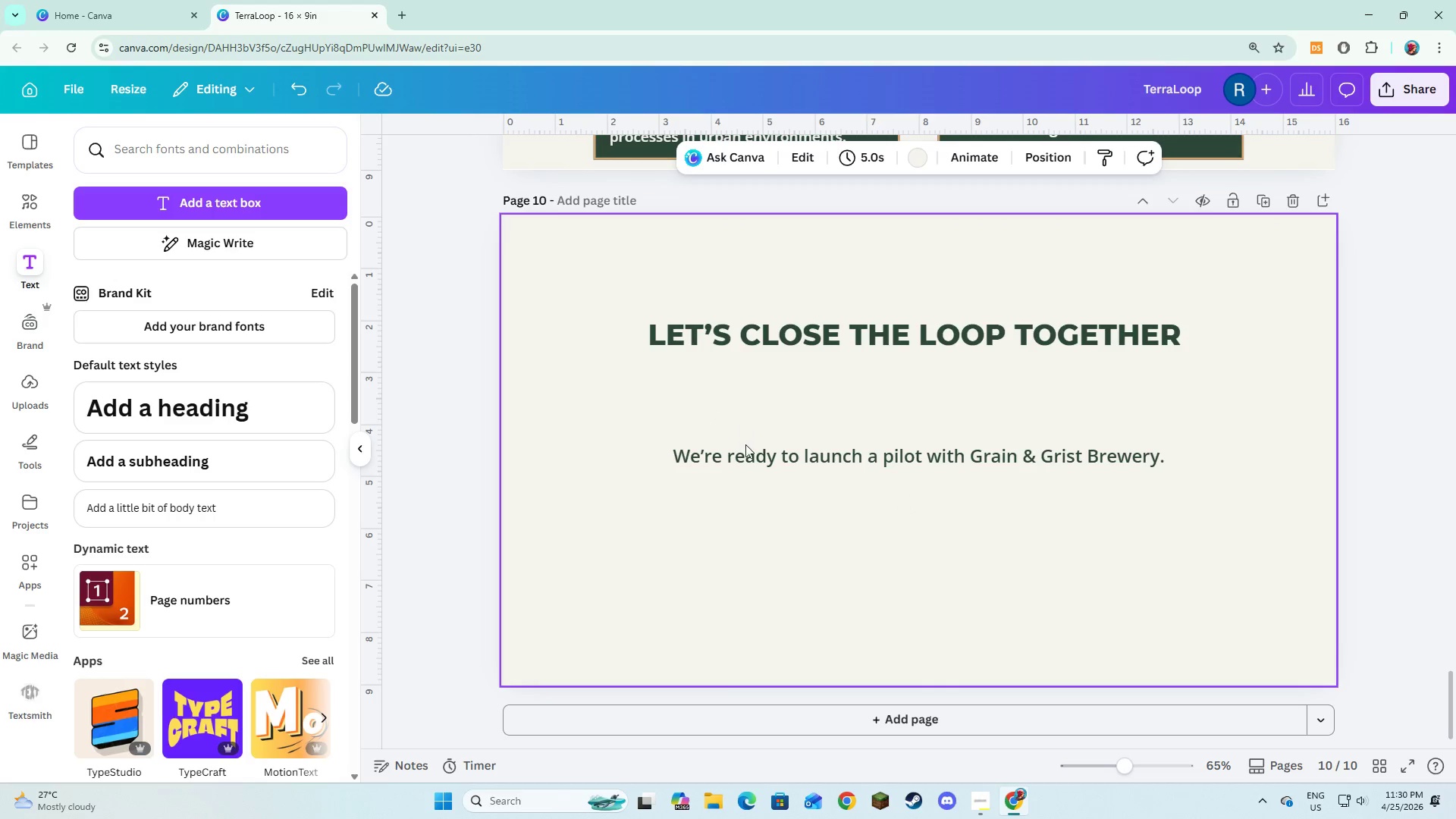 
left_click_drag(start_coordinate=[745, 453], to_coordinate=[746, 403])
 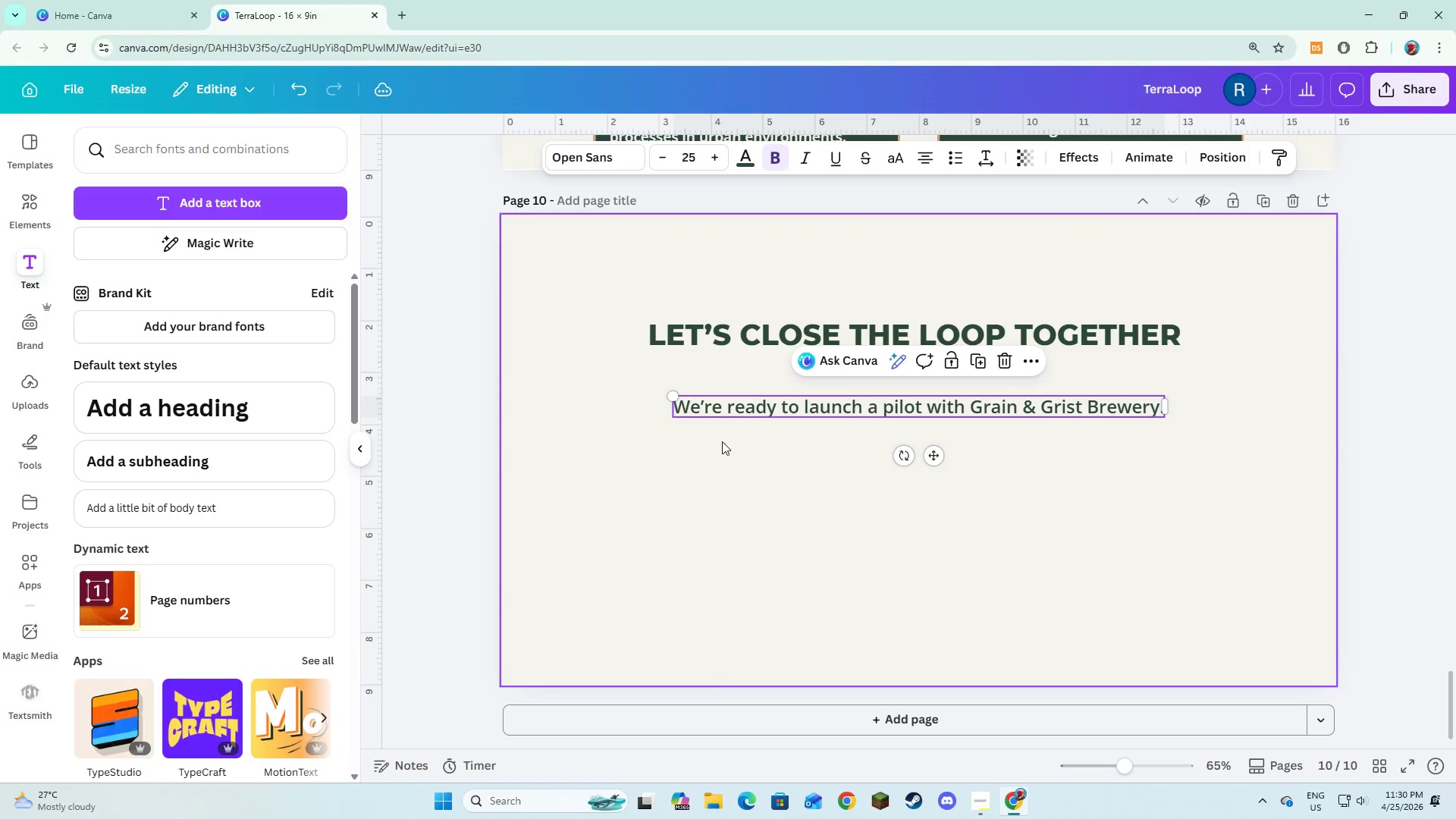 
left_click([722, 441])
 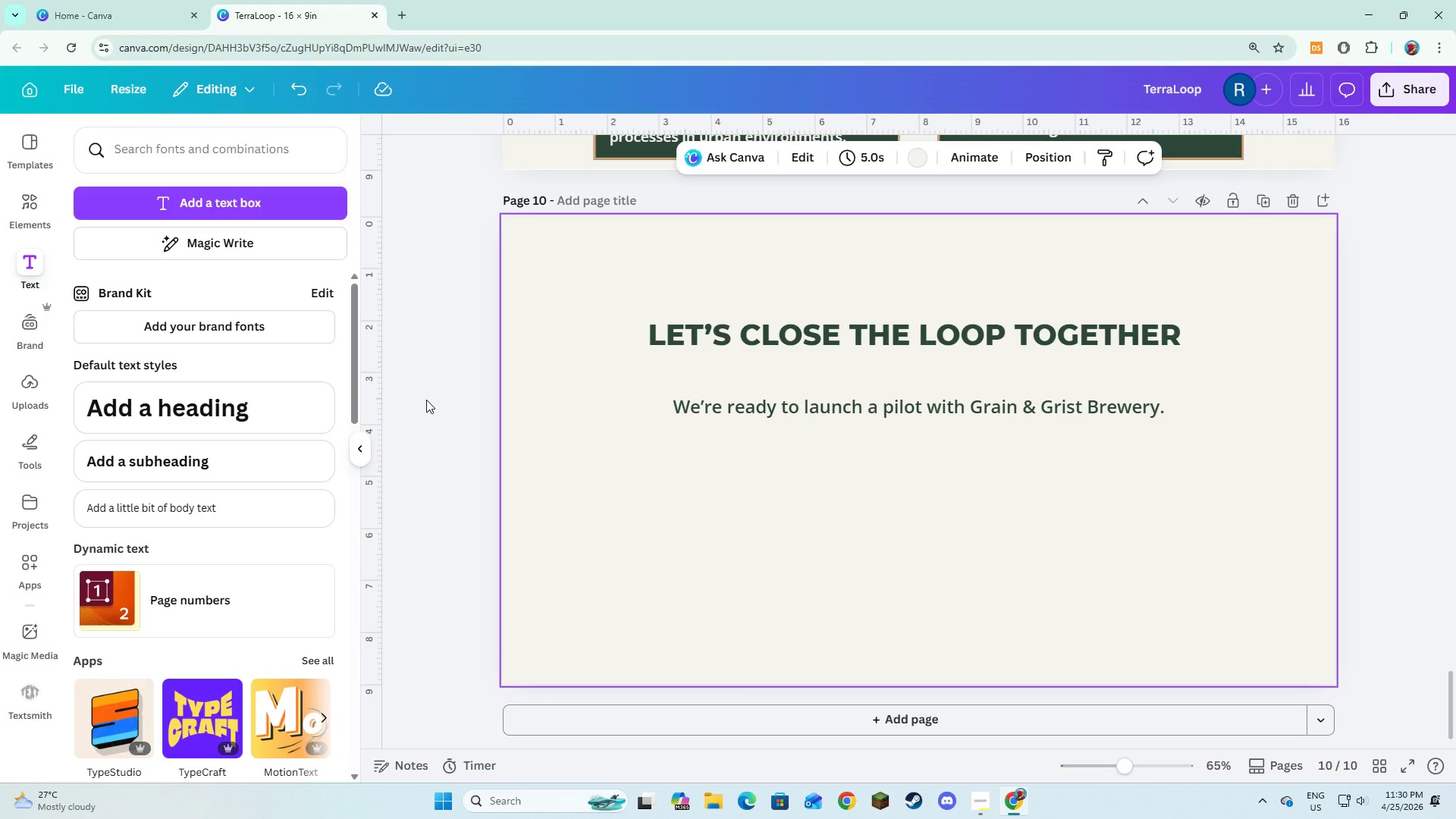 
wait(5.72)
 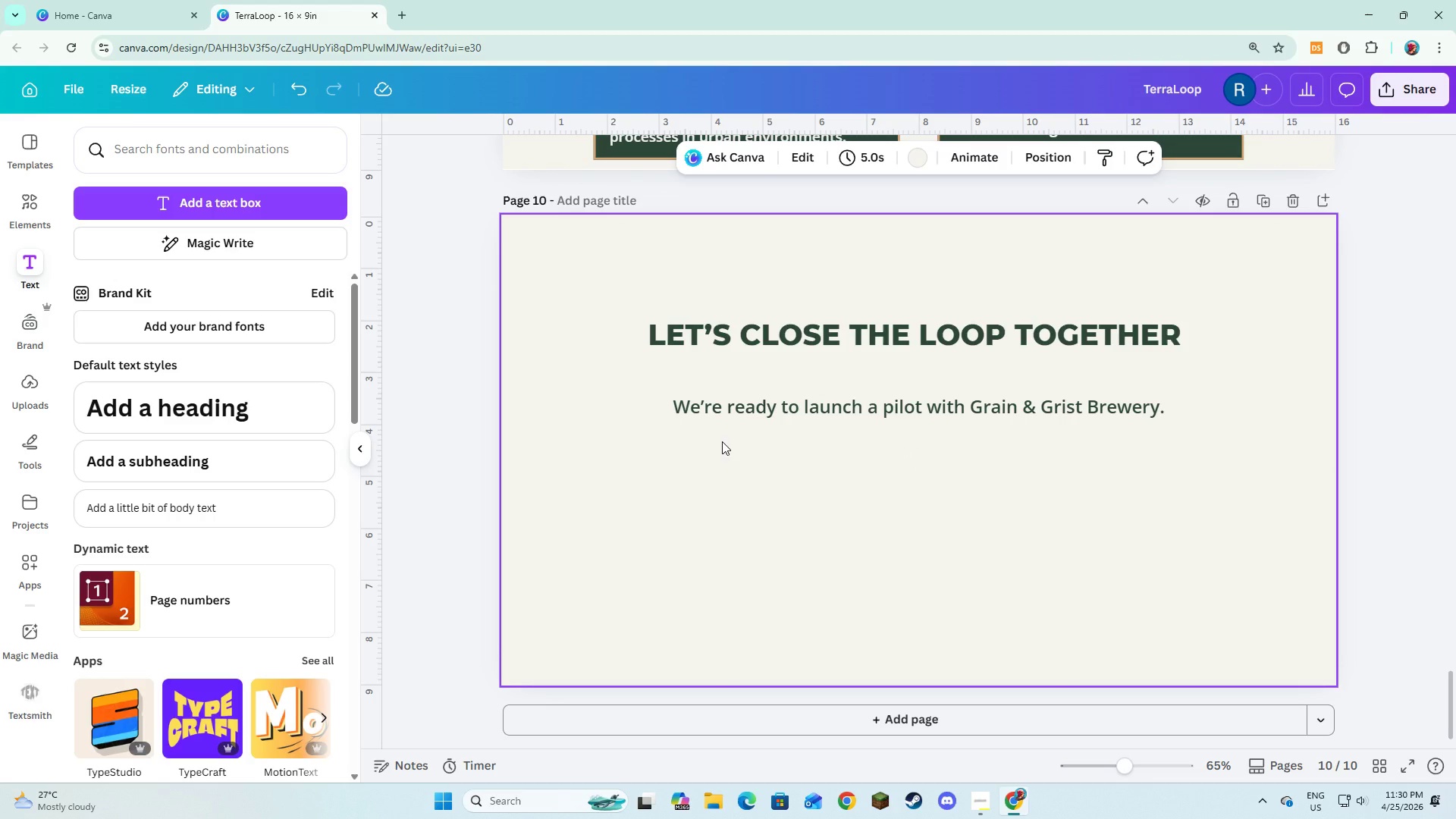 
left_click([115, 206])
 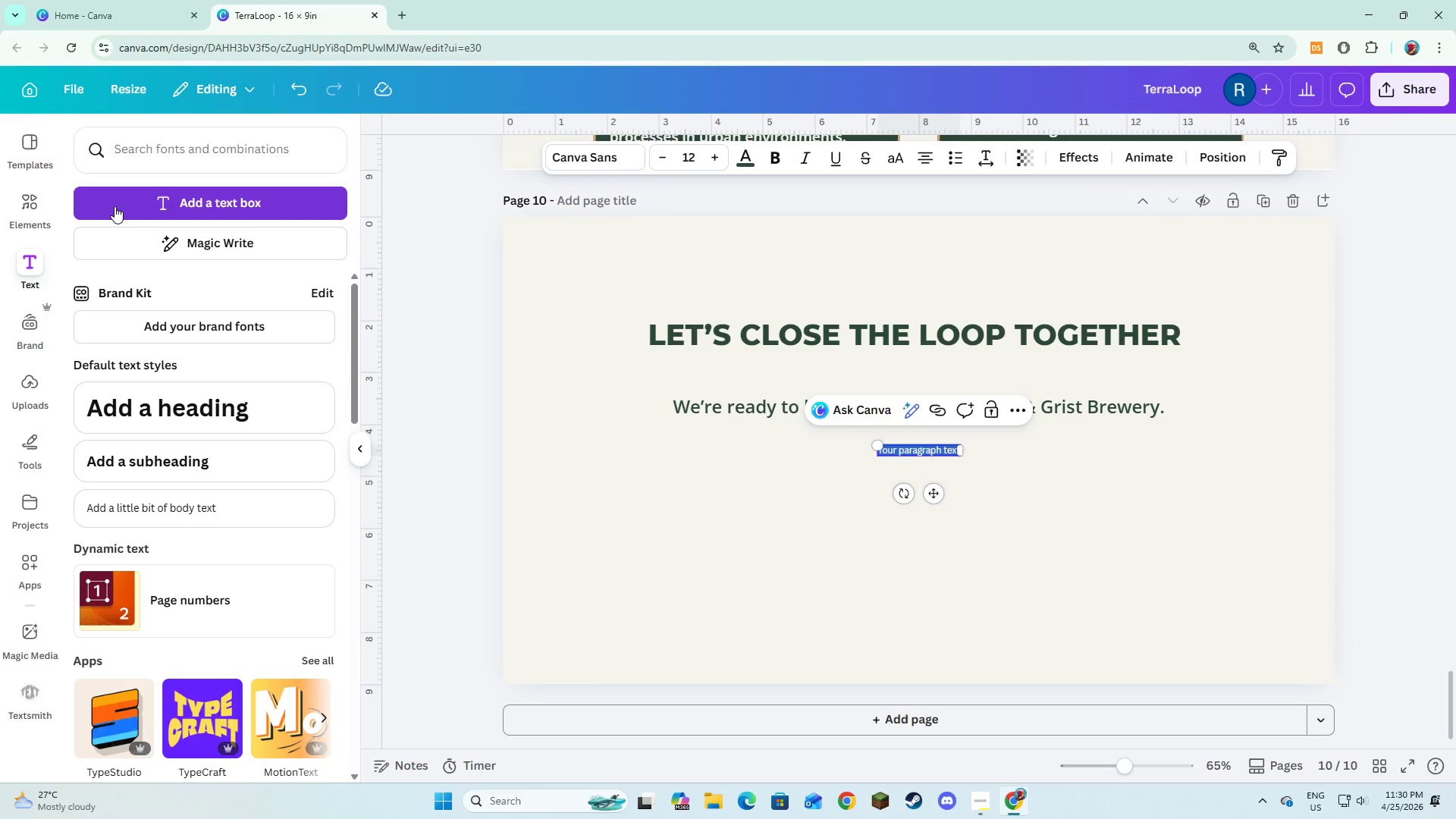 
type(Next Step: Schedule a pilot kickoff meeting)
 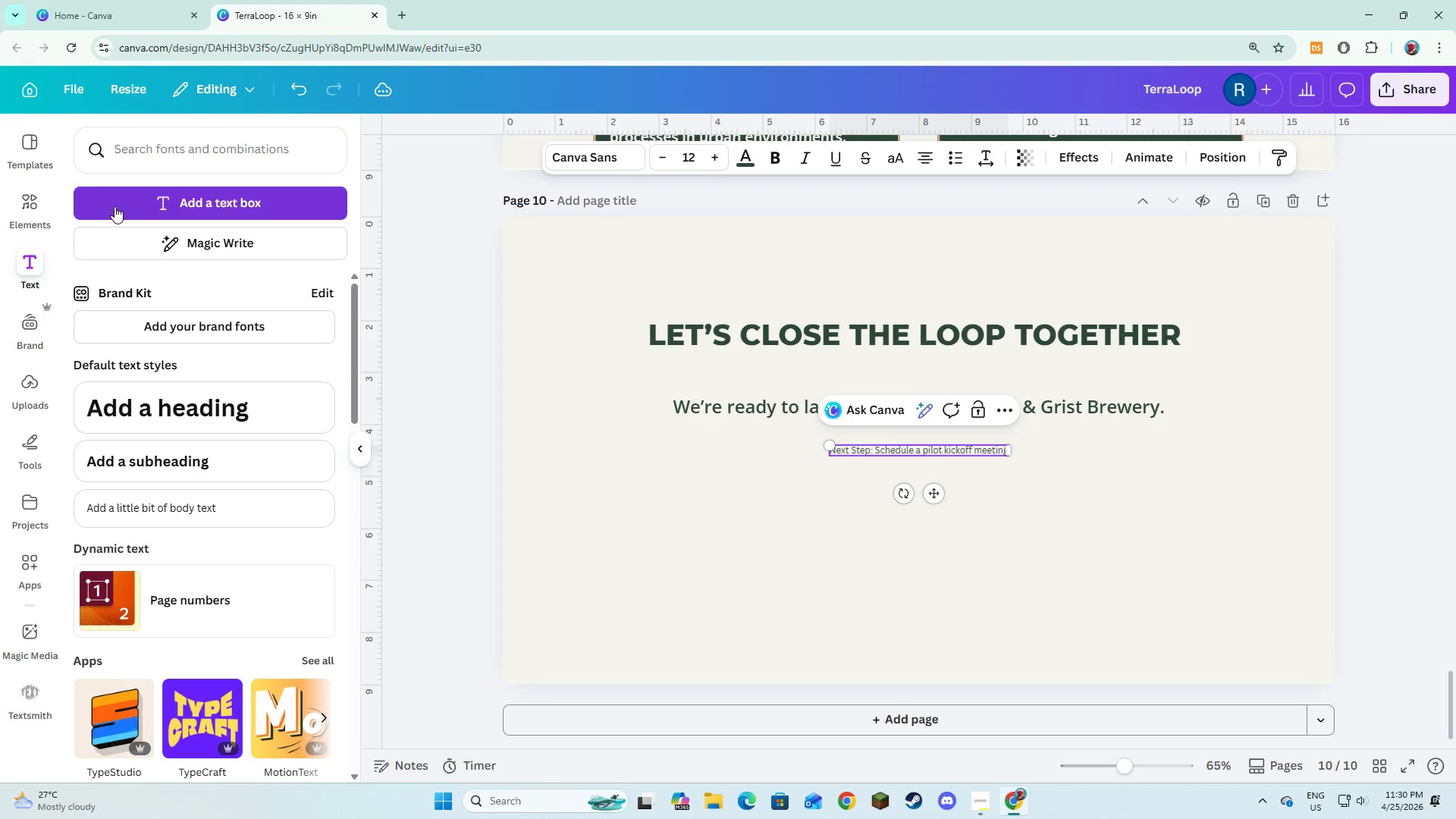 
key(Control+A)
 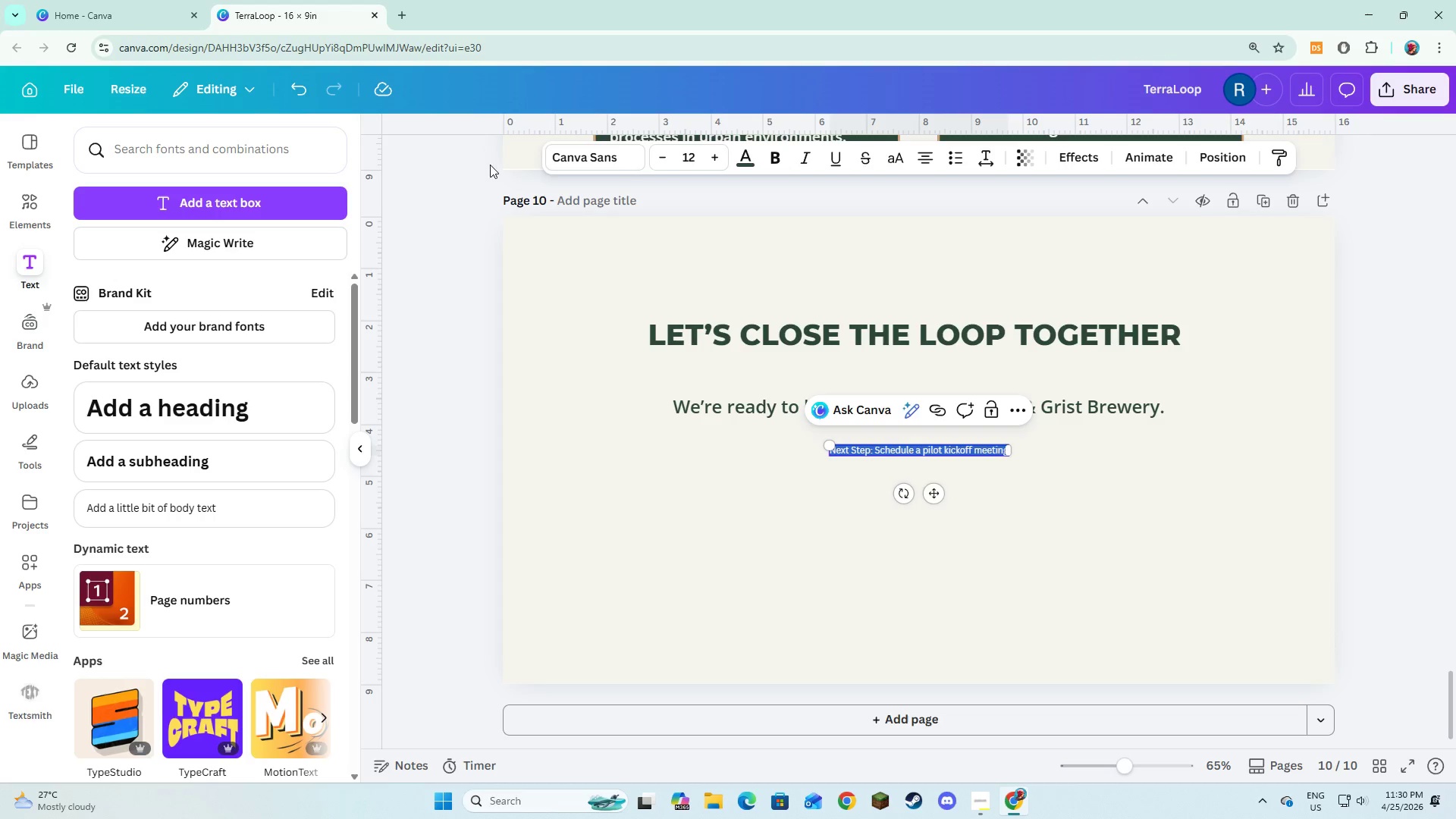 
left_click([558, 155])
 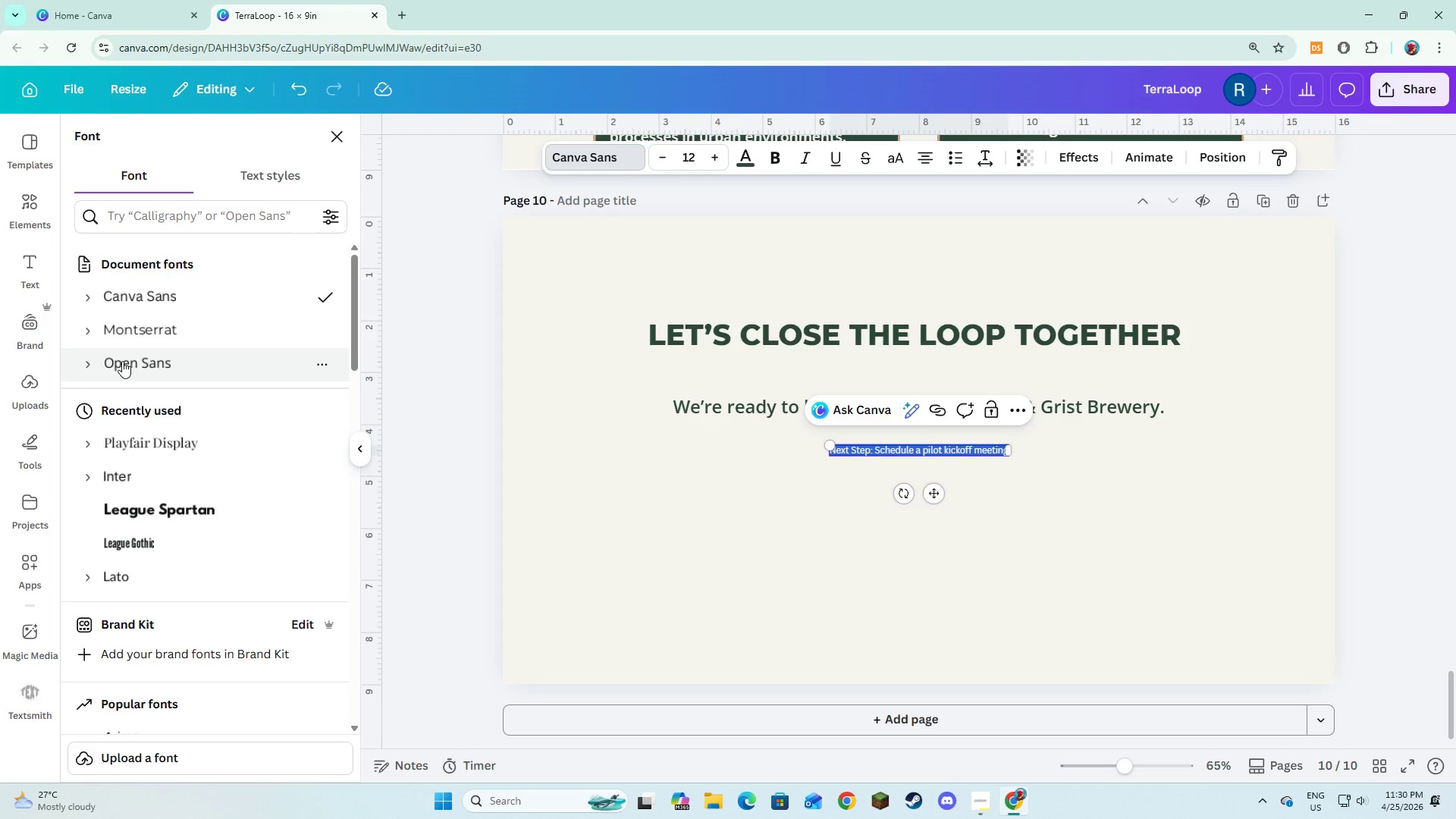 
left_click([93, 364])
 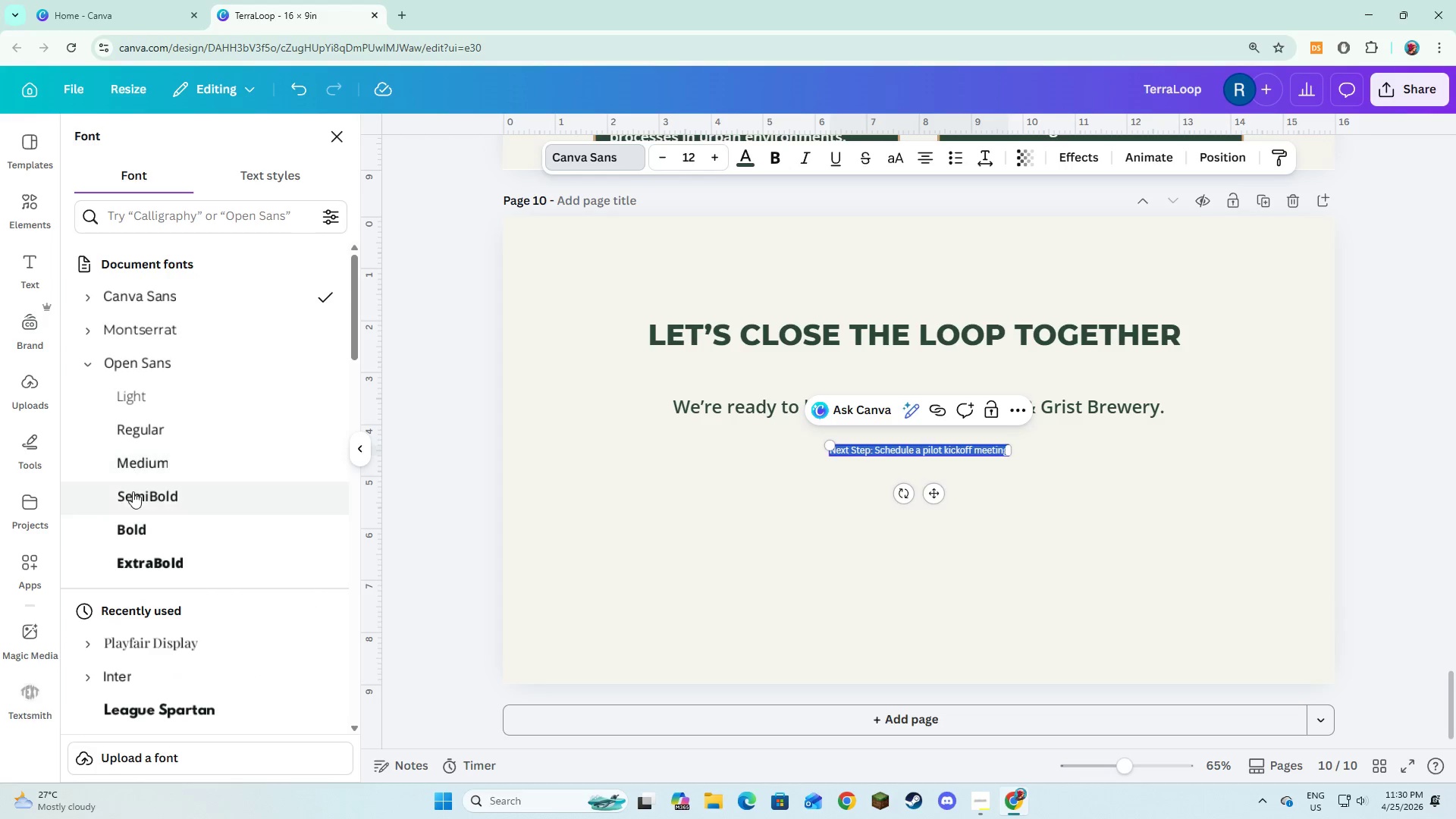 
left_click([133, 491])
 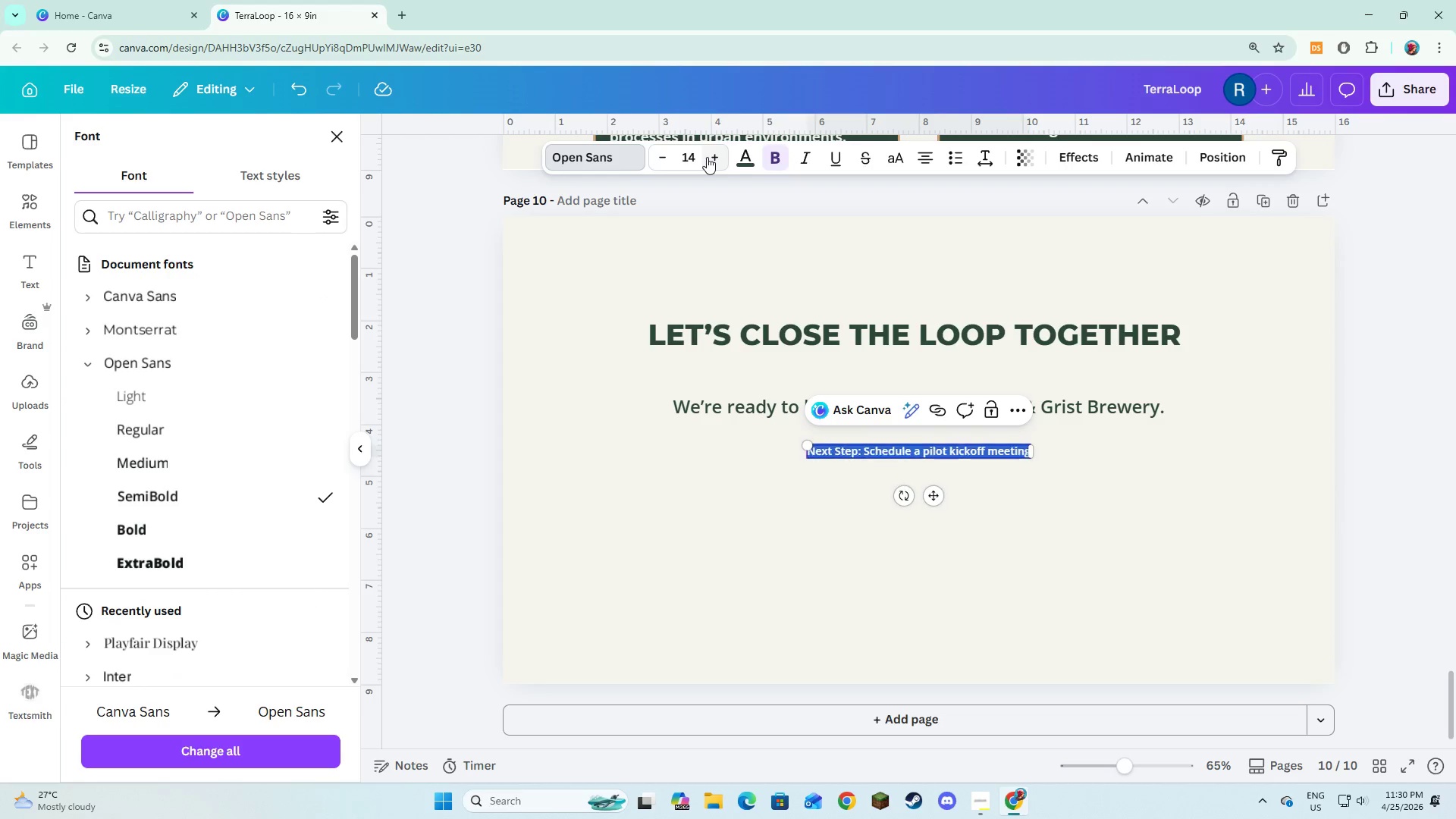 
left_click([707, 157])
 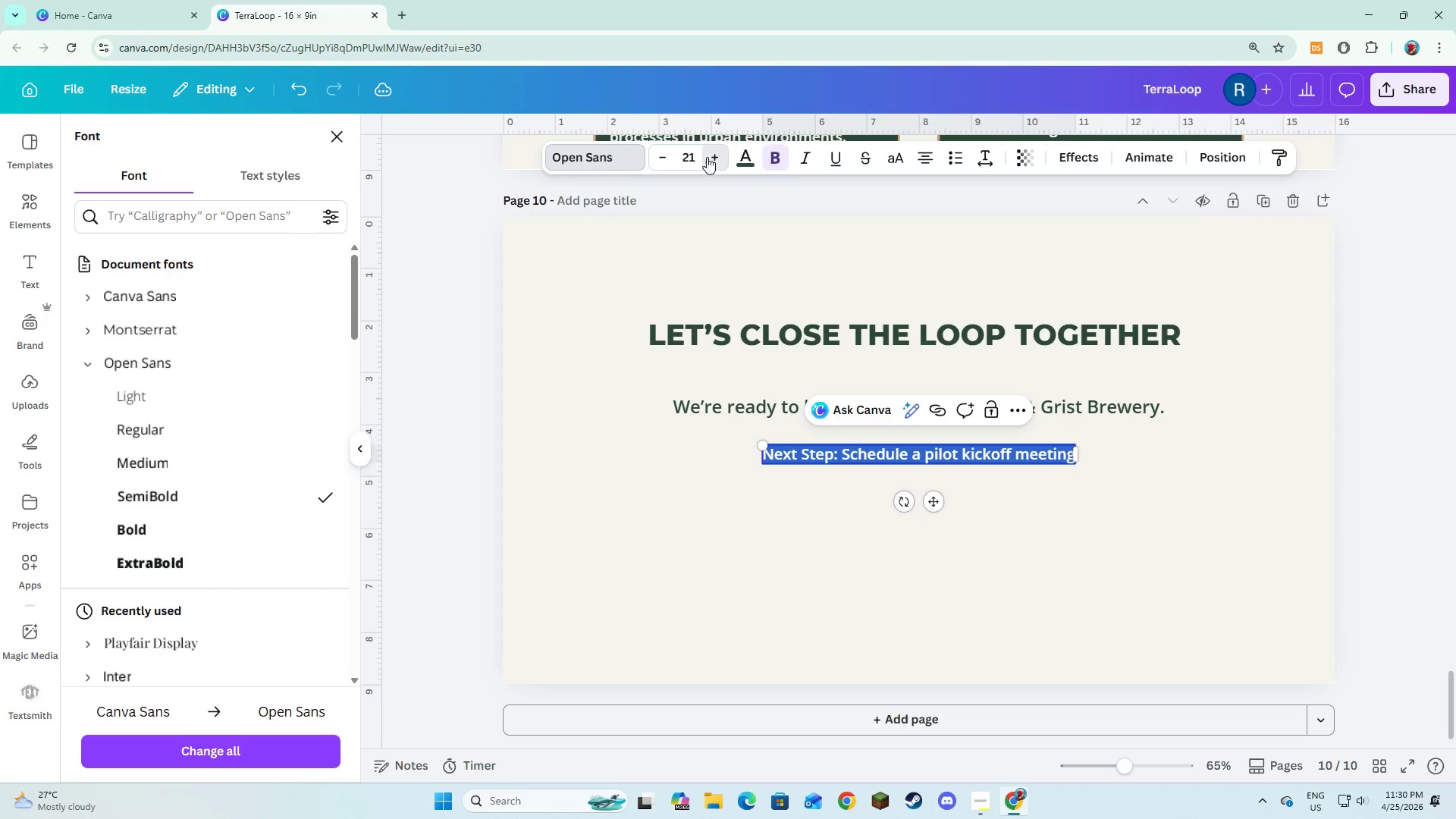 
double_click([707, 157])
 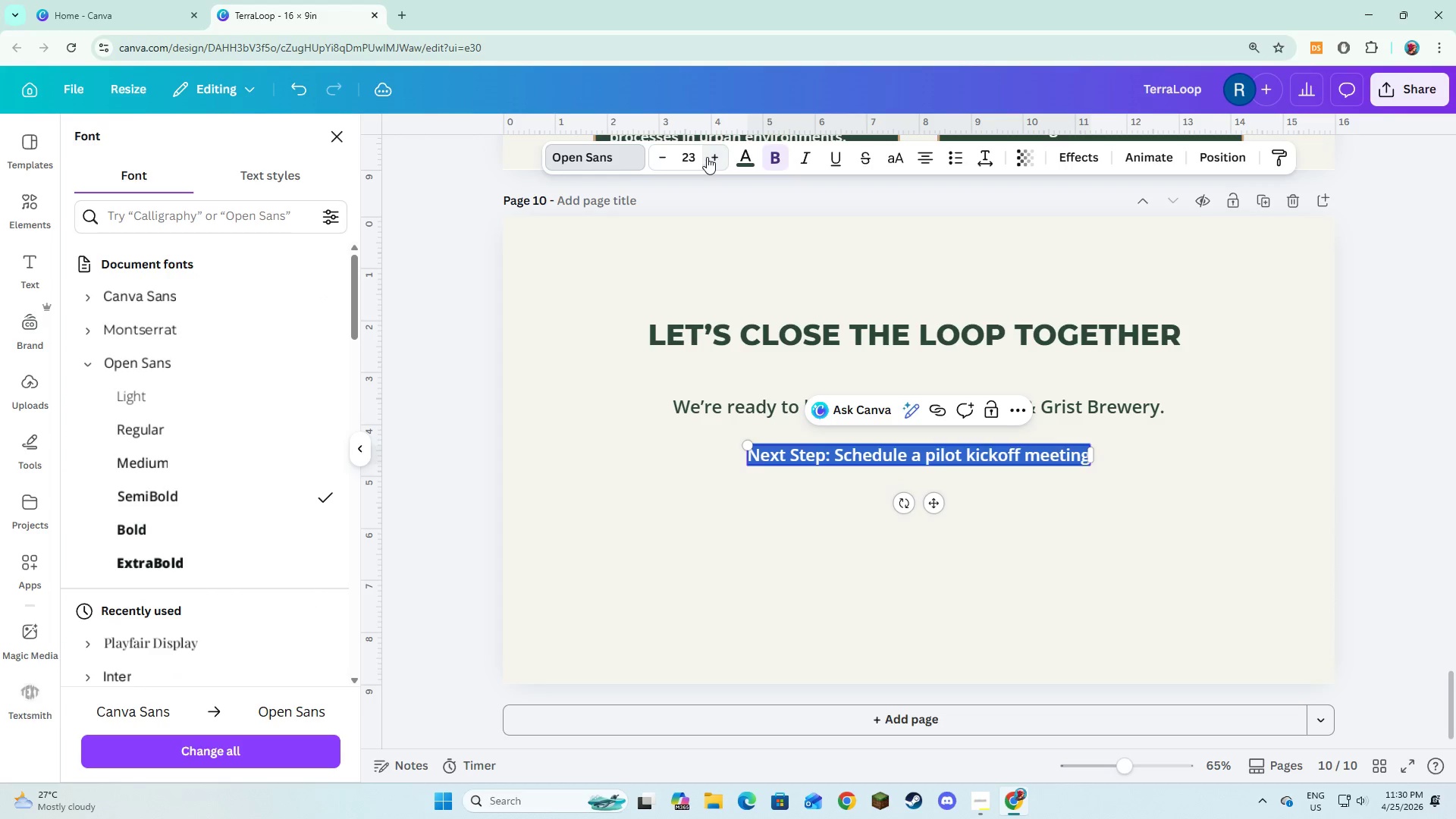 
triple_click([707, 157])
 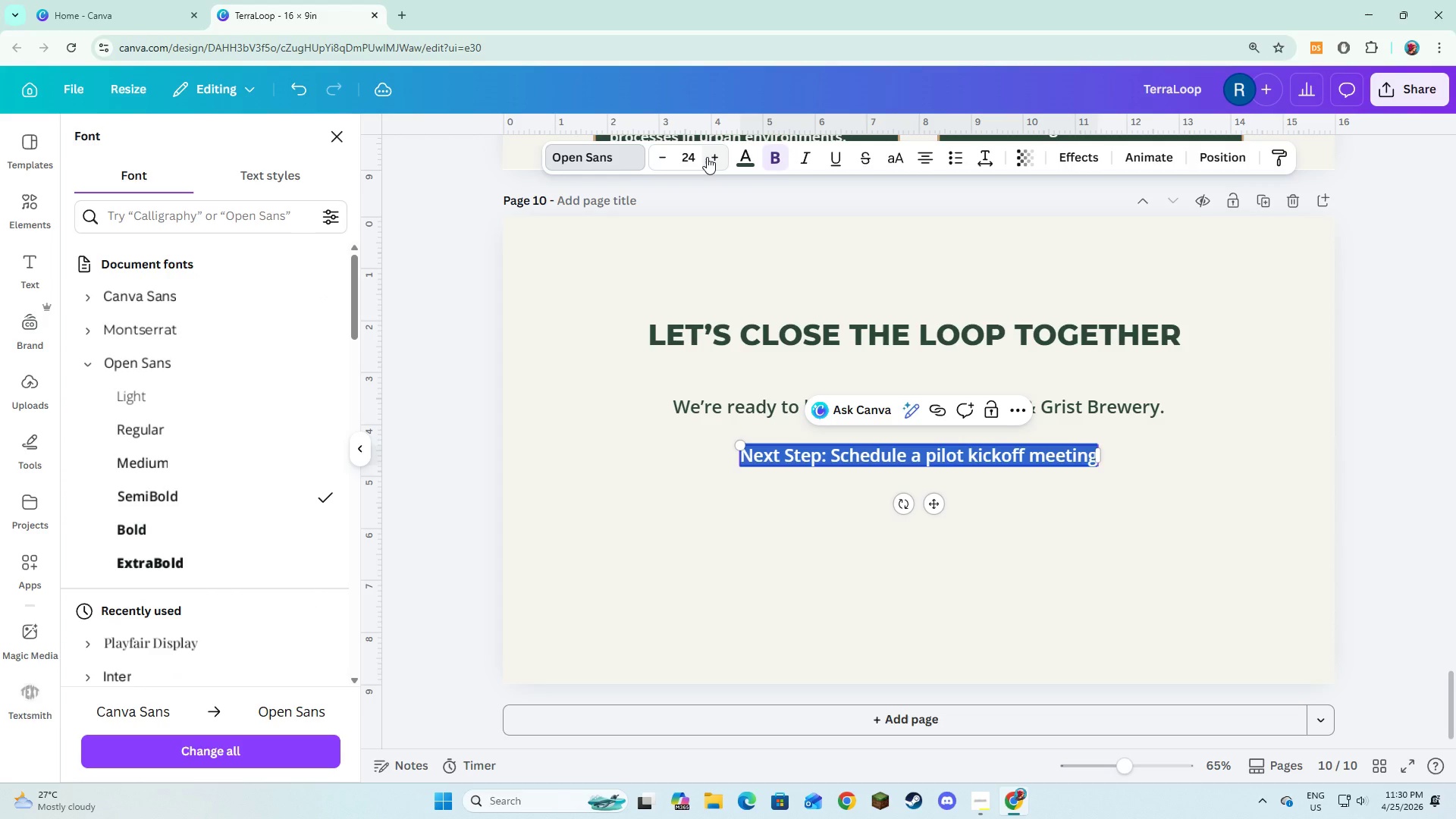 
left_click([707, 157])
 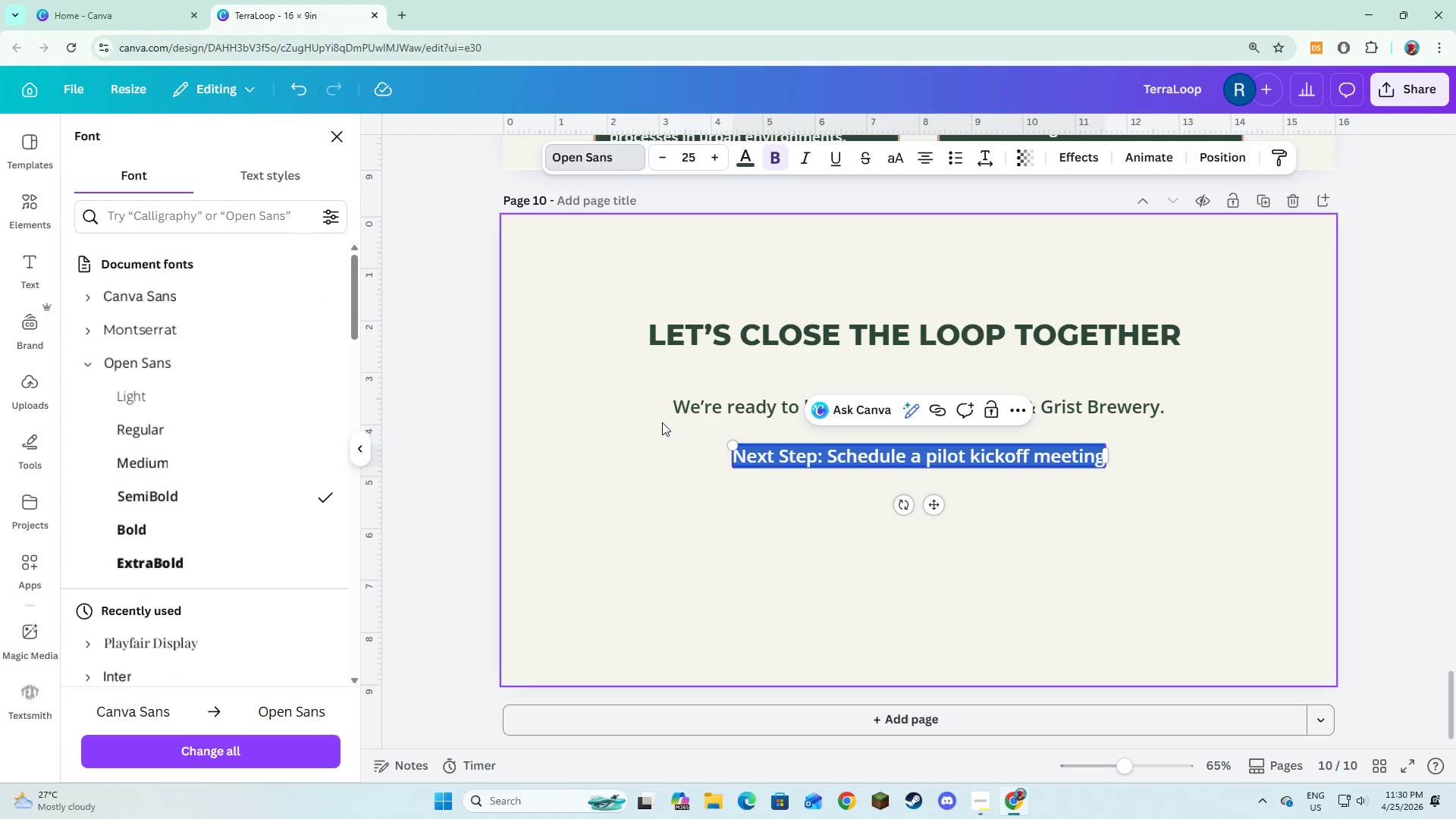 
left_click([662, 424])
 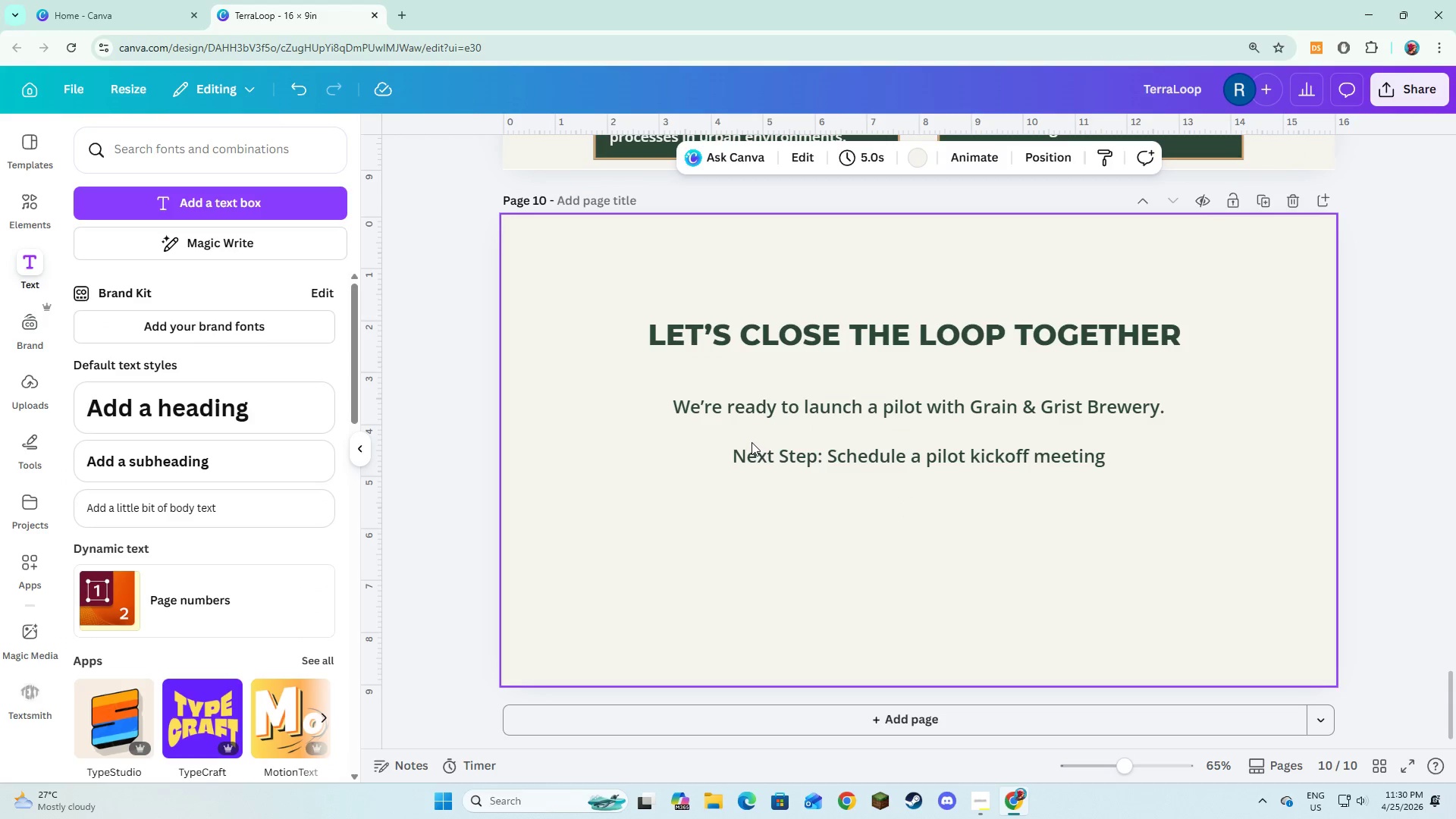 
left_click_drag(start_coordinate=[752, 442], to_coordinate=[752, 456])
 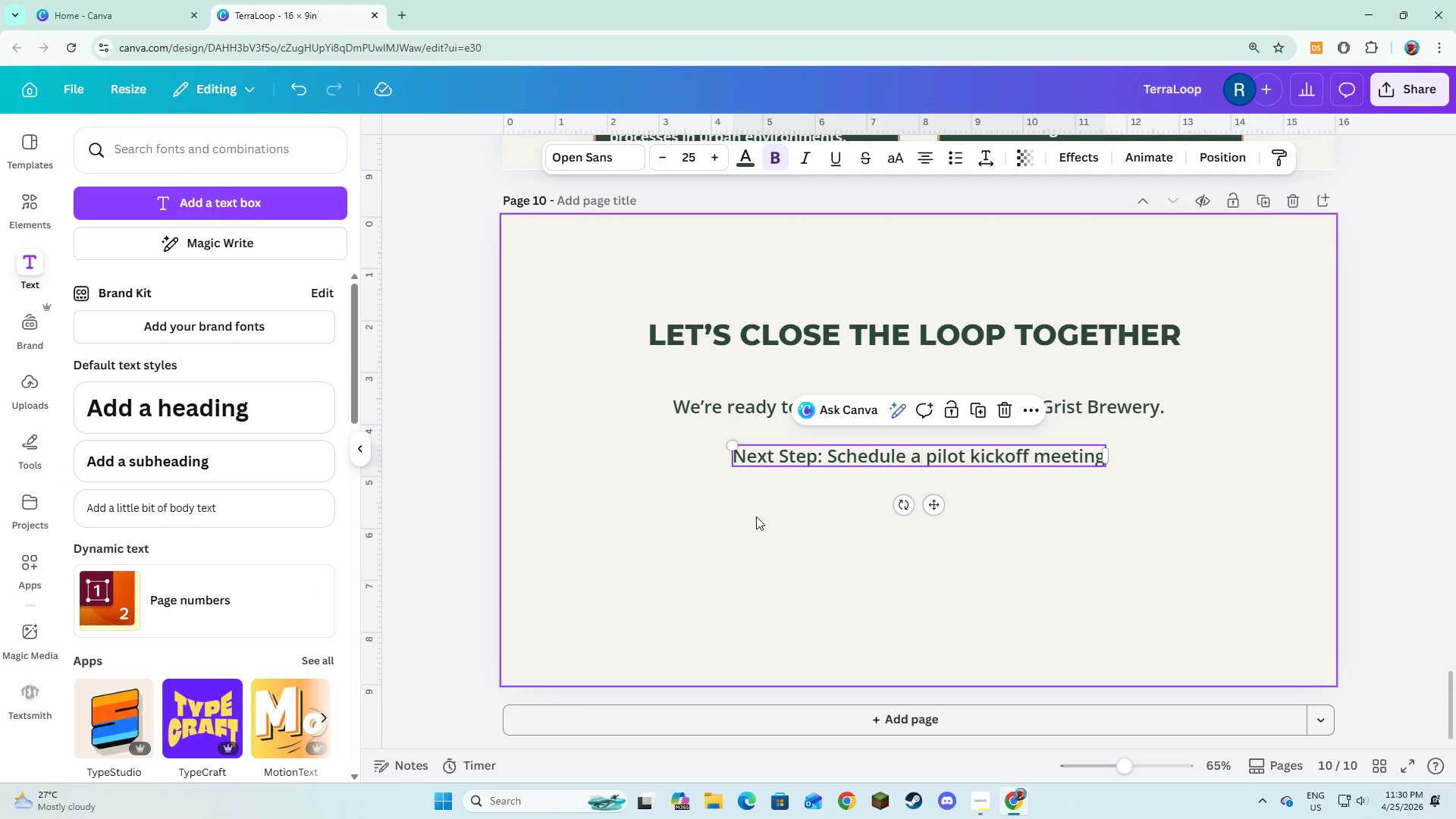 
left_click_drag(start_coordinate=[756, 516], to_coordinate=[757, 511])
 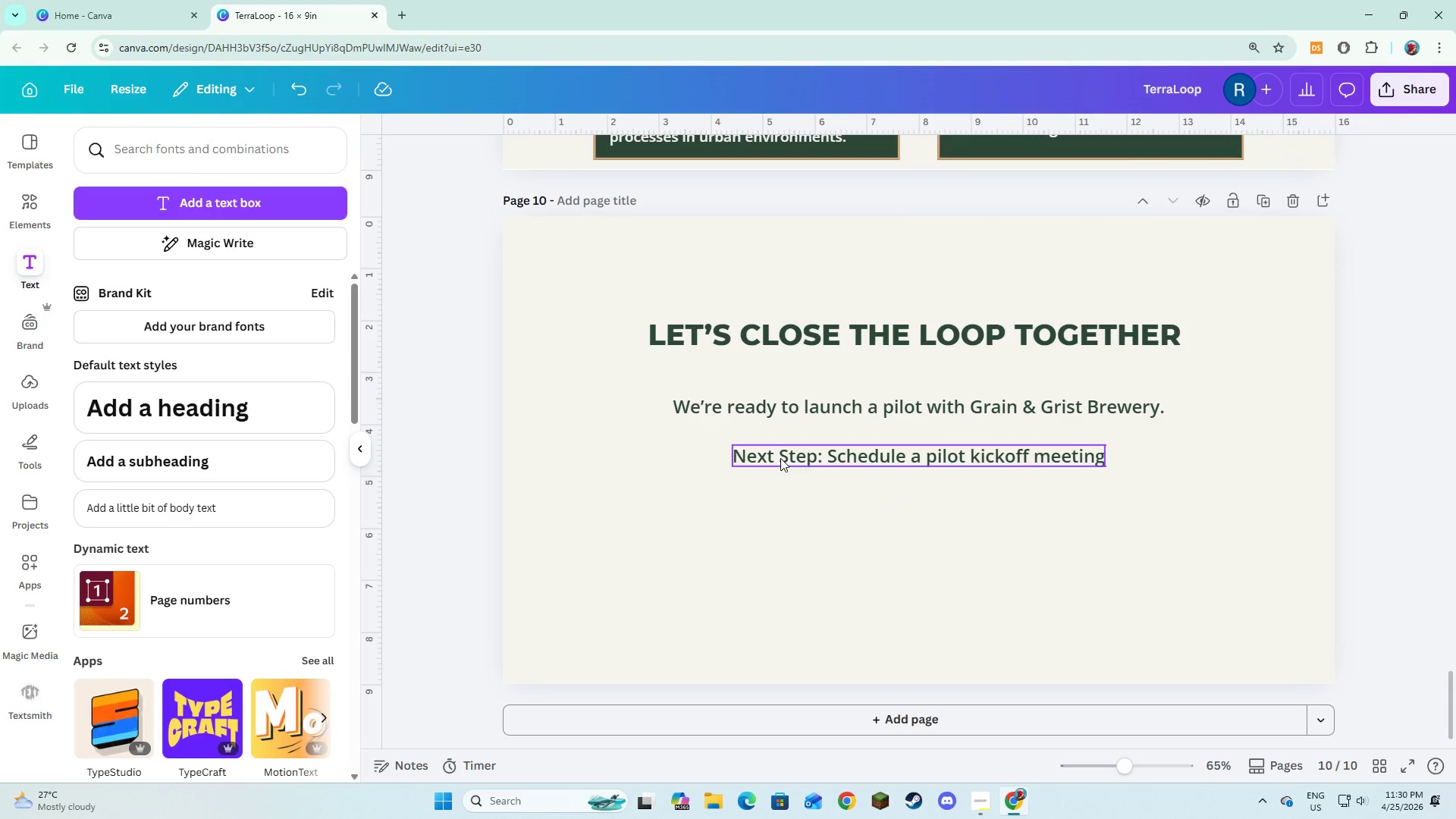 
left_click_drag(start_coordinate=[780, 458], to_coordinate=[765, 465])
 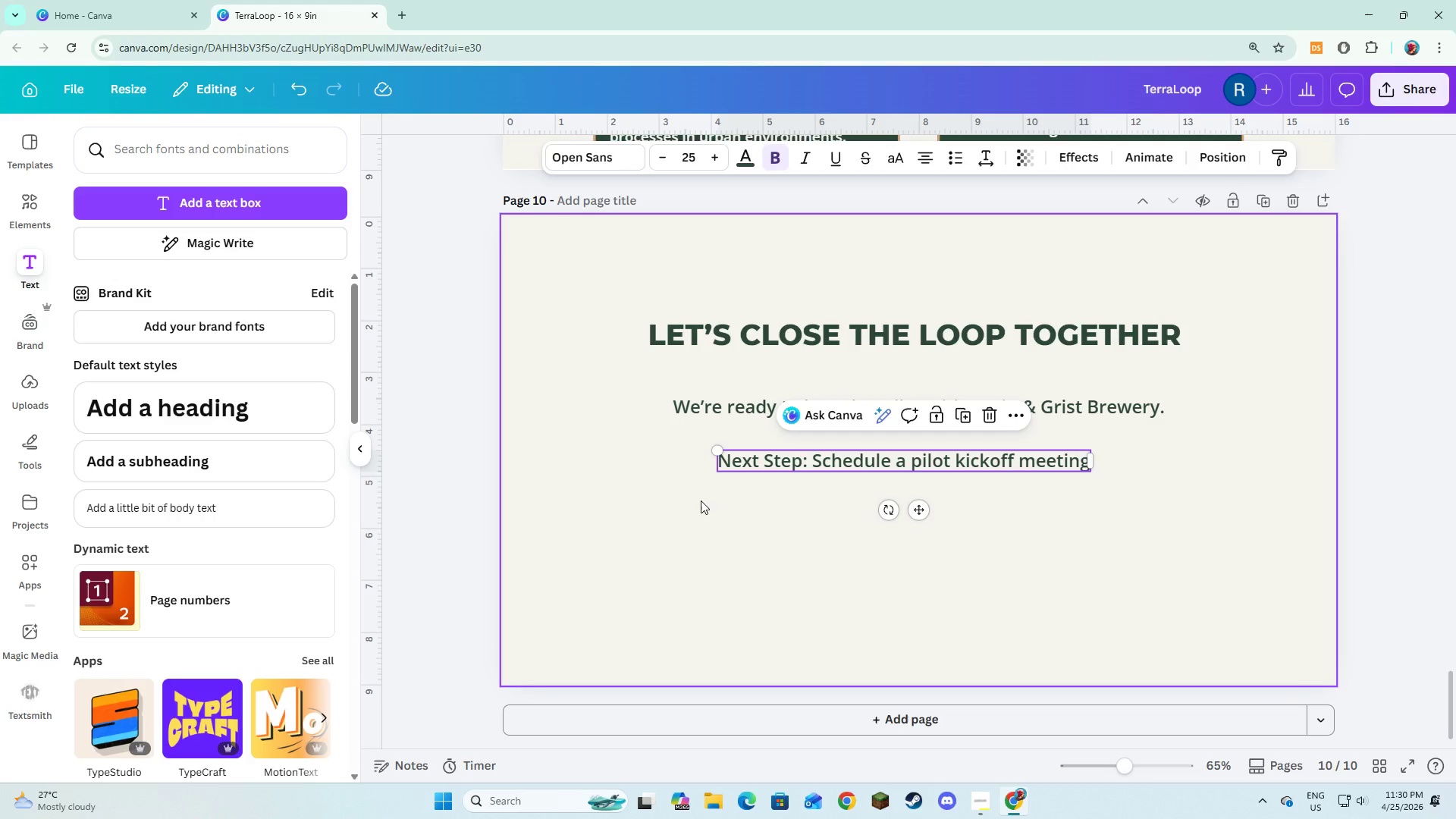 
left_click([701, 500])
 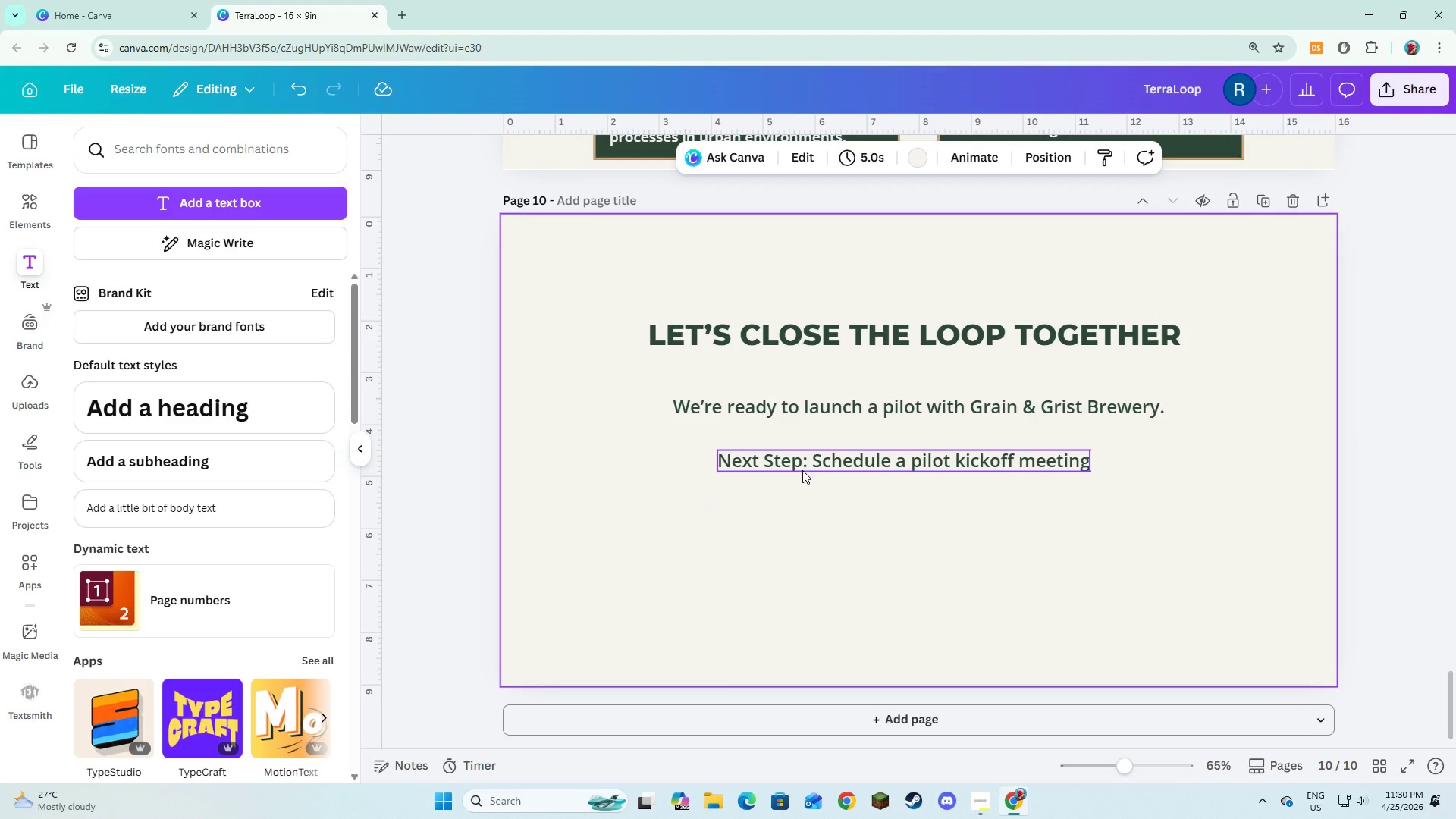 
left_click([802, 470])
 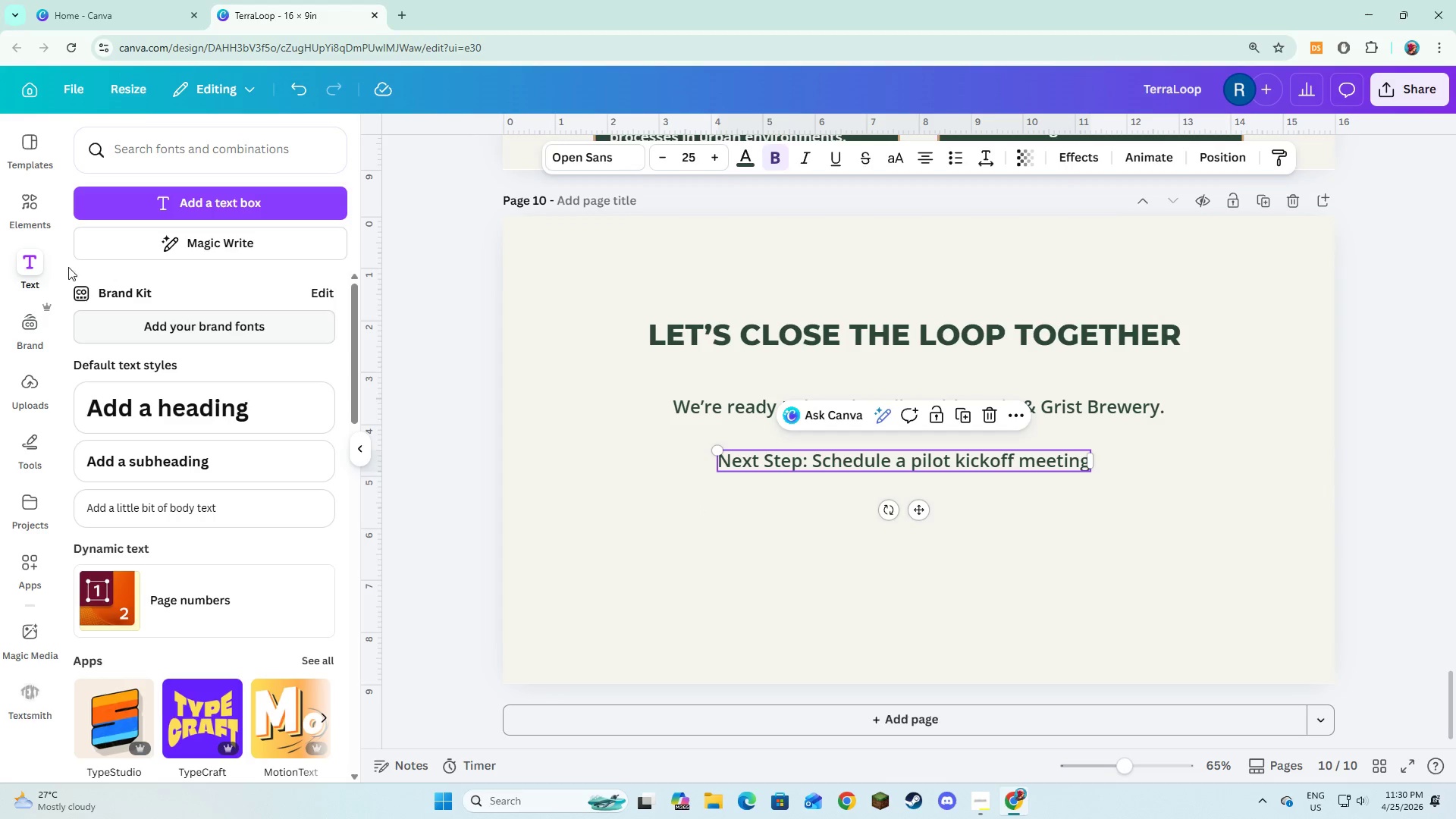 
left_click([19, 197])
 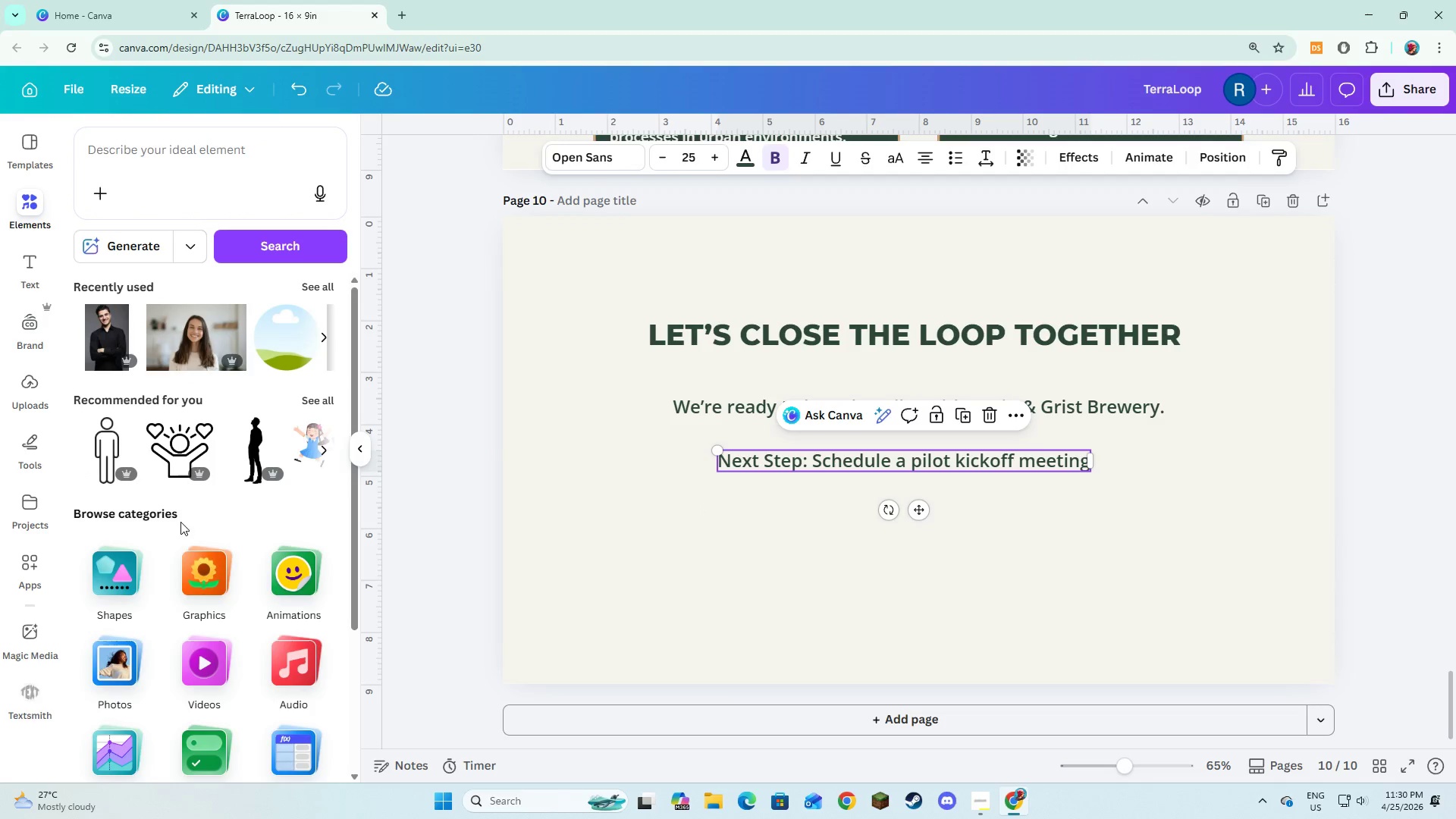 
left_click([131, 566])
 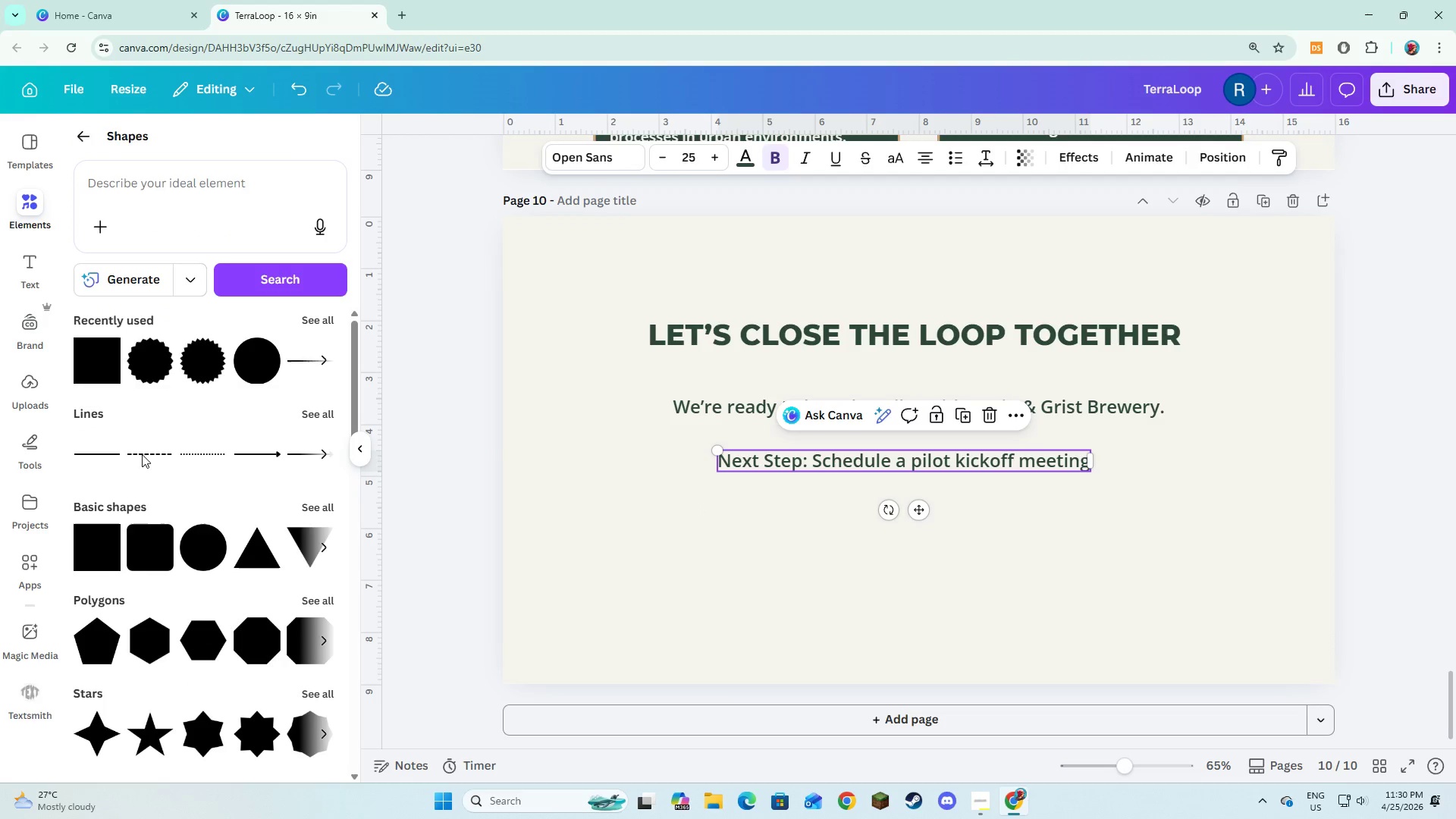 
left_click([136, 545])
 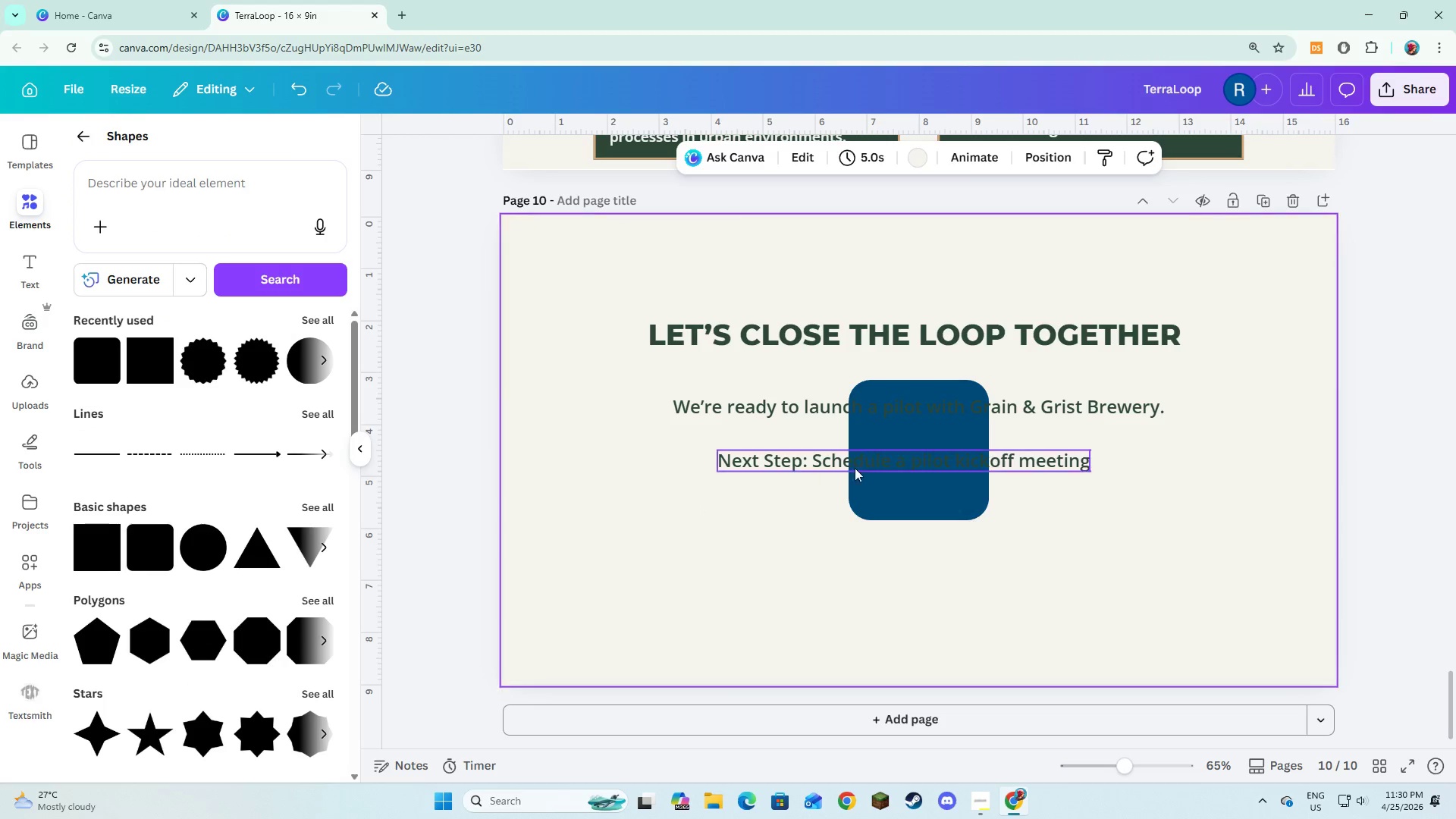 
left_click_drag(start_coordinate=[896, 494], to_coordinate=[750, 546])
 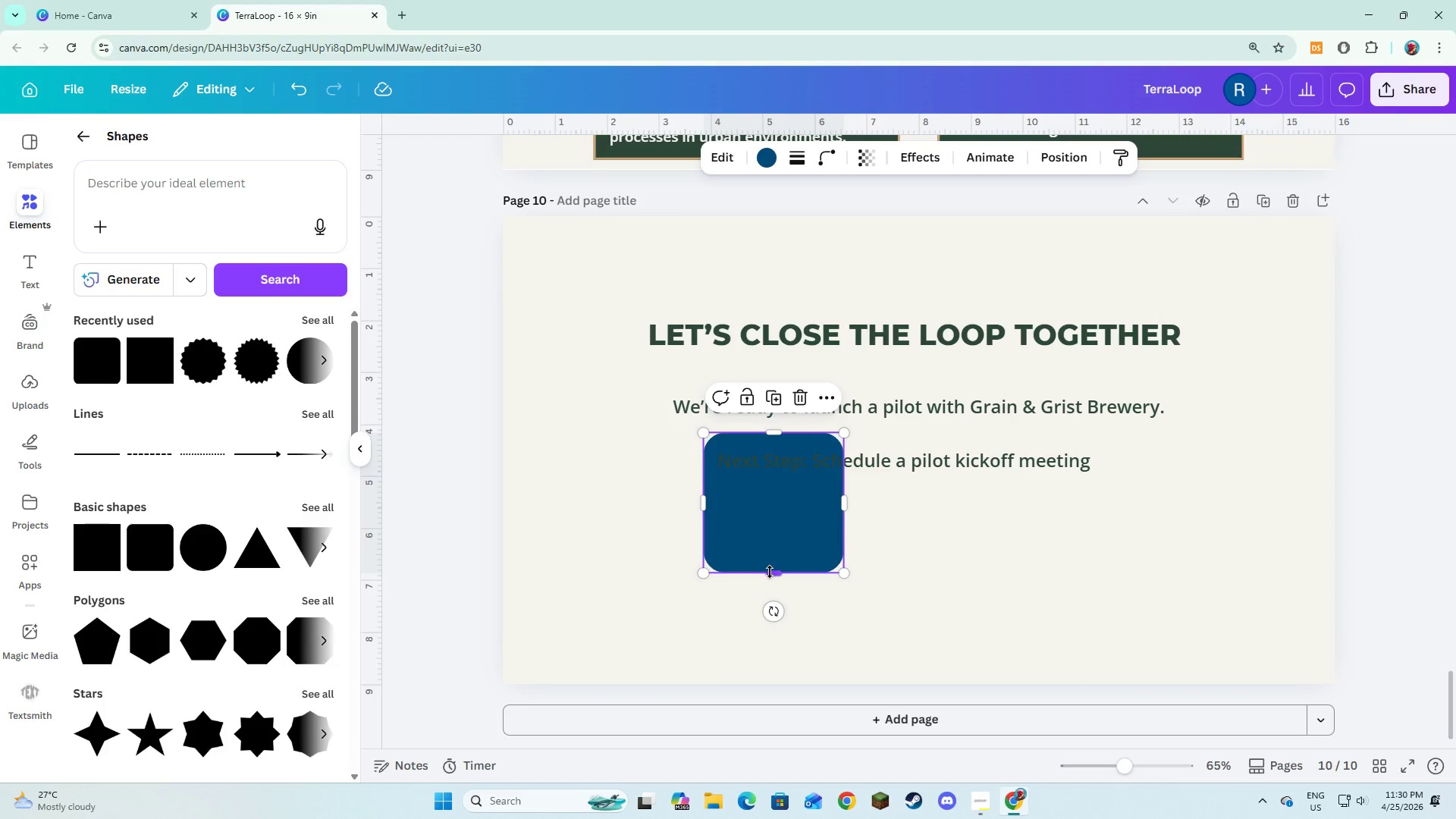 
left_click_drag(start_coordinate=[770, 572], to_coordinate=[767, 490])
 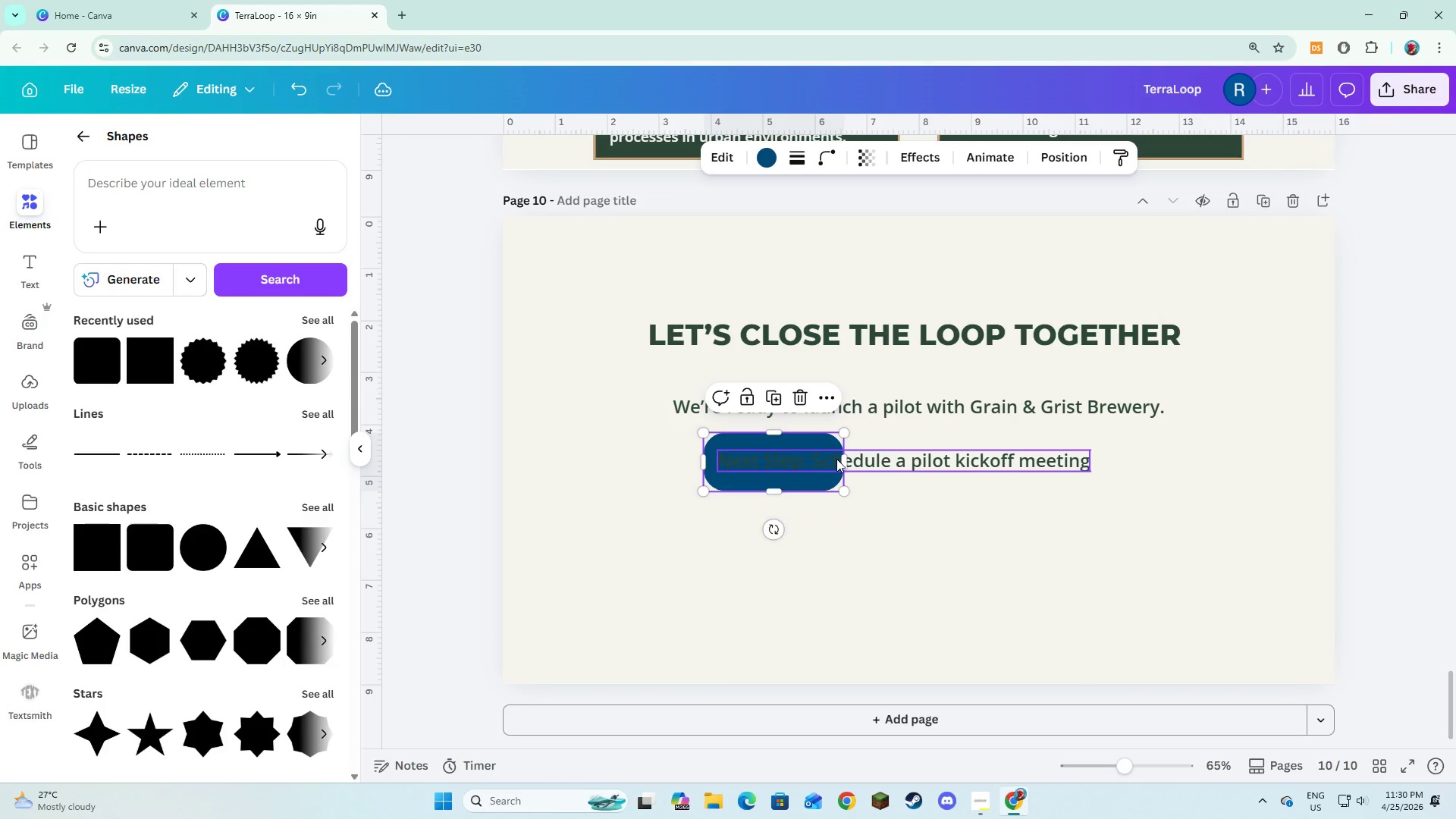 
left_click_drag(start_coordinate=[840, 460], to_coordinate=[1103, 489])
 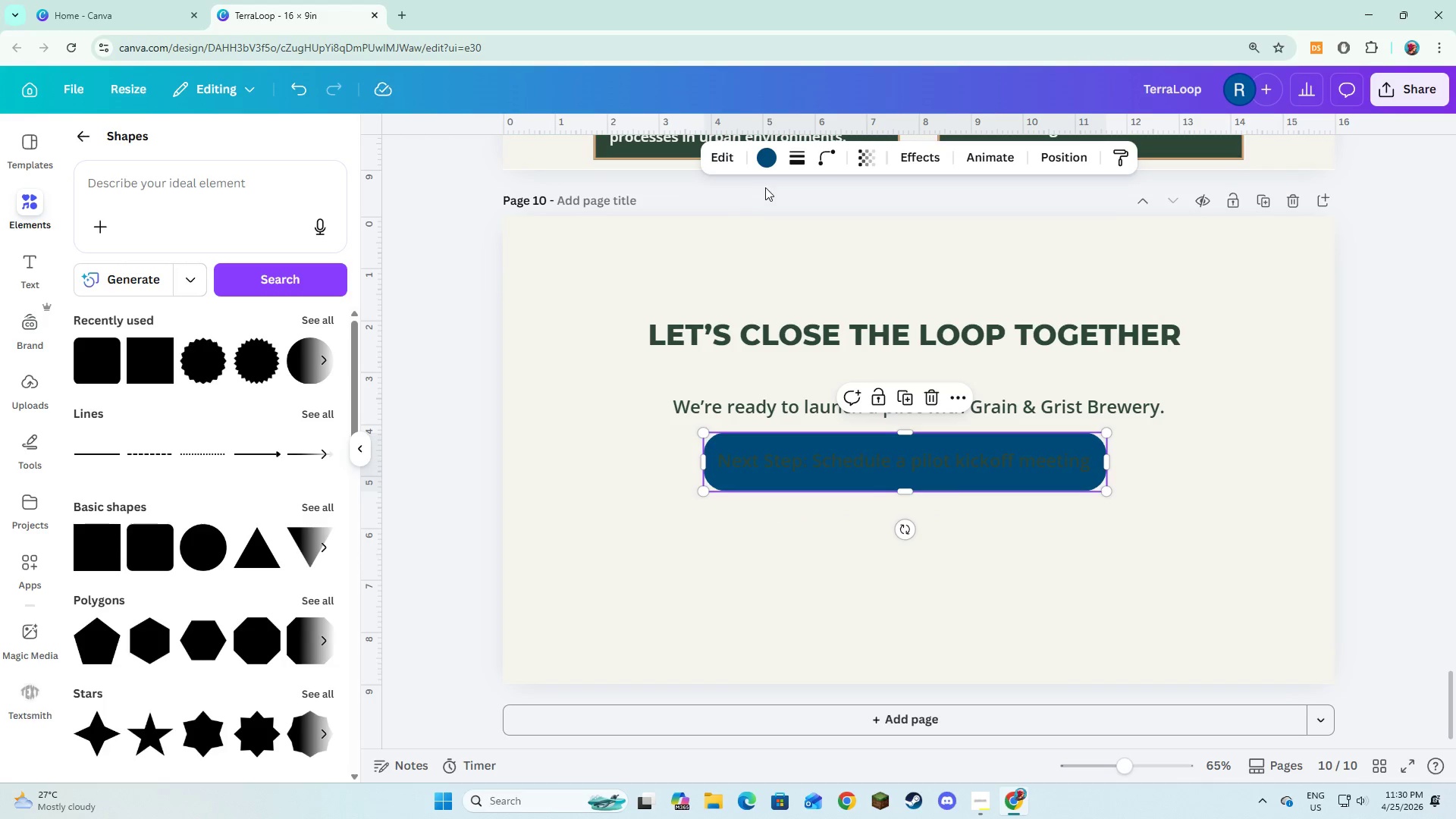 
left_click([765, 165])
 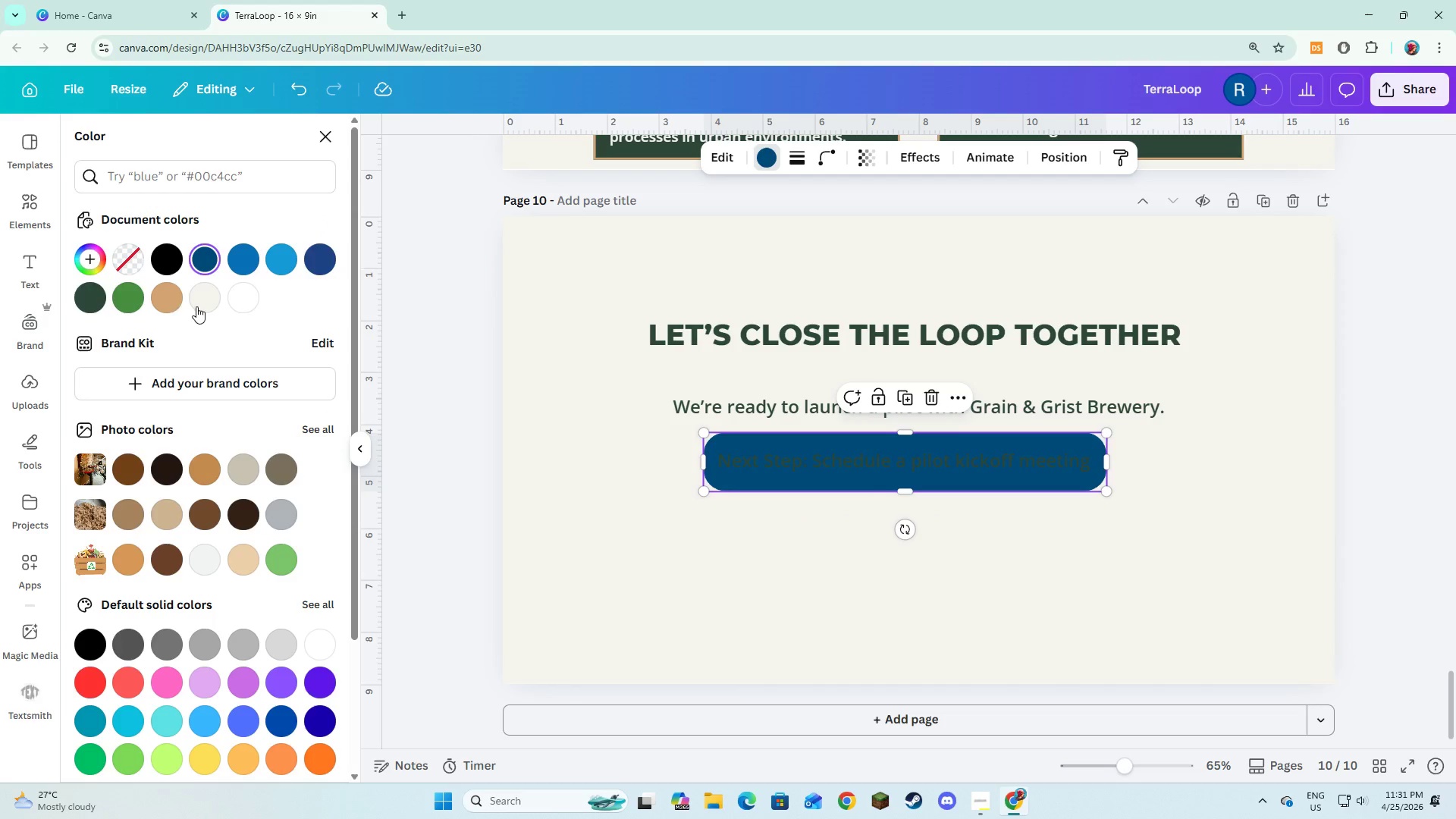 
left_click([170, 306])
 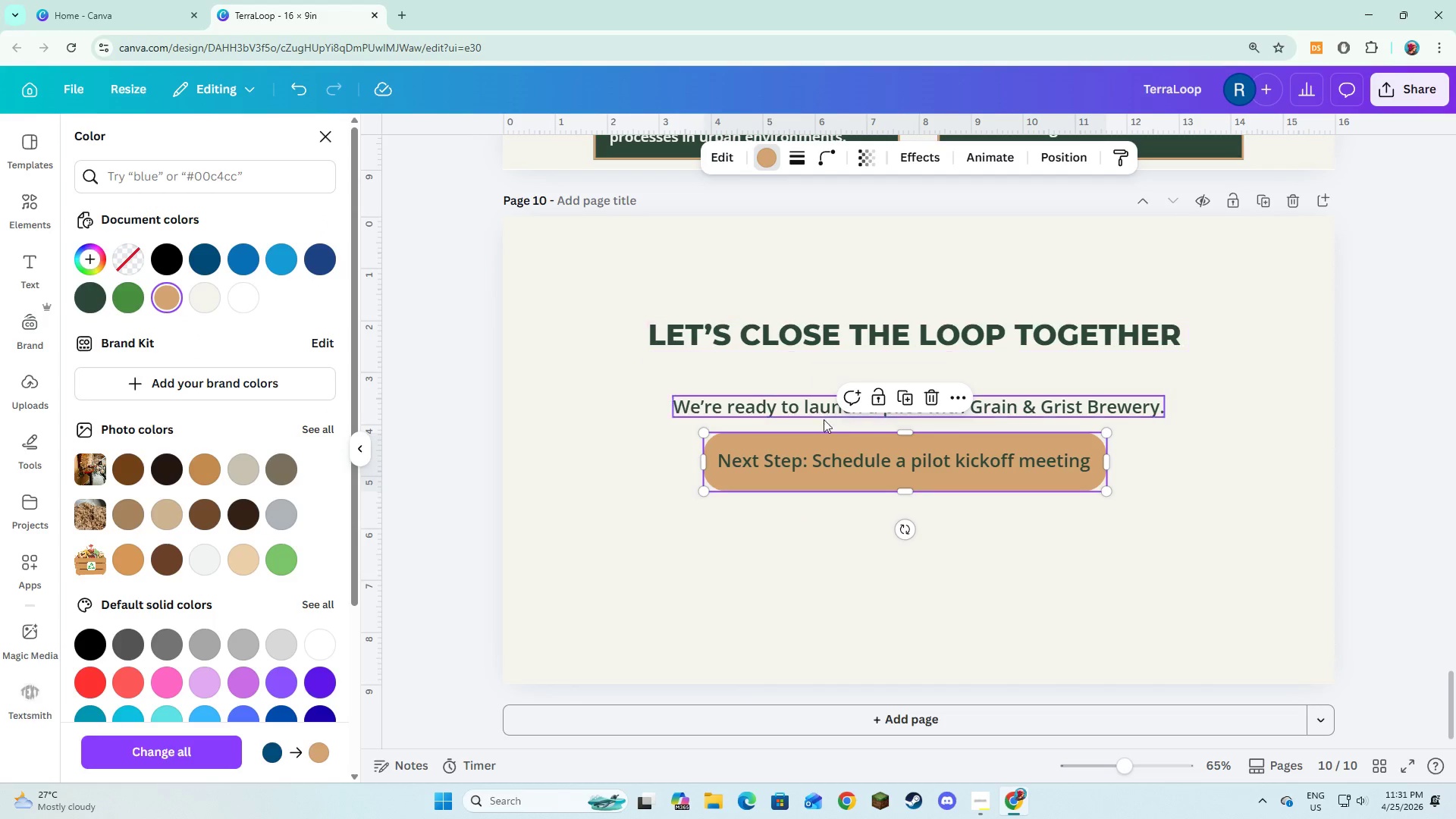 
left_click([824, 456])
 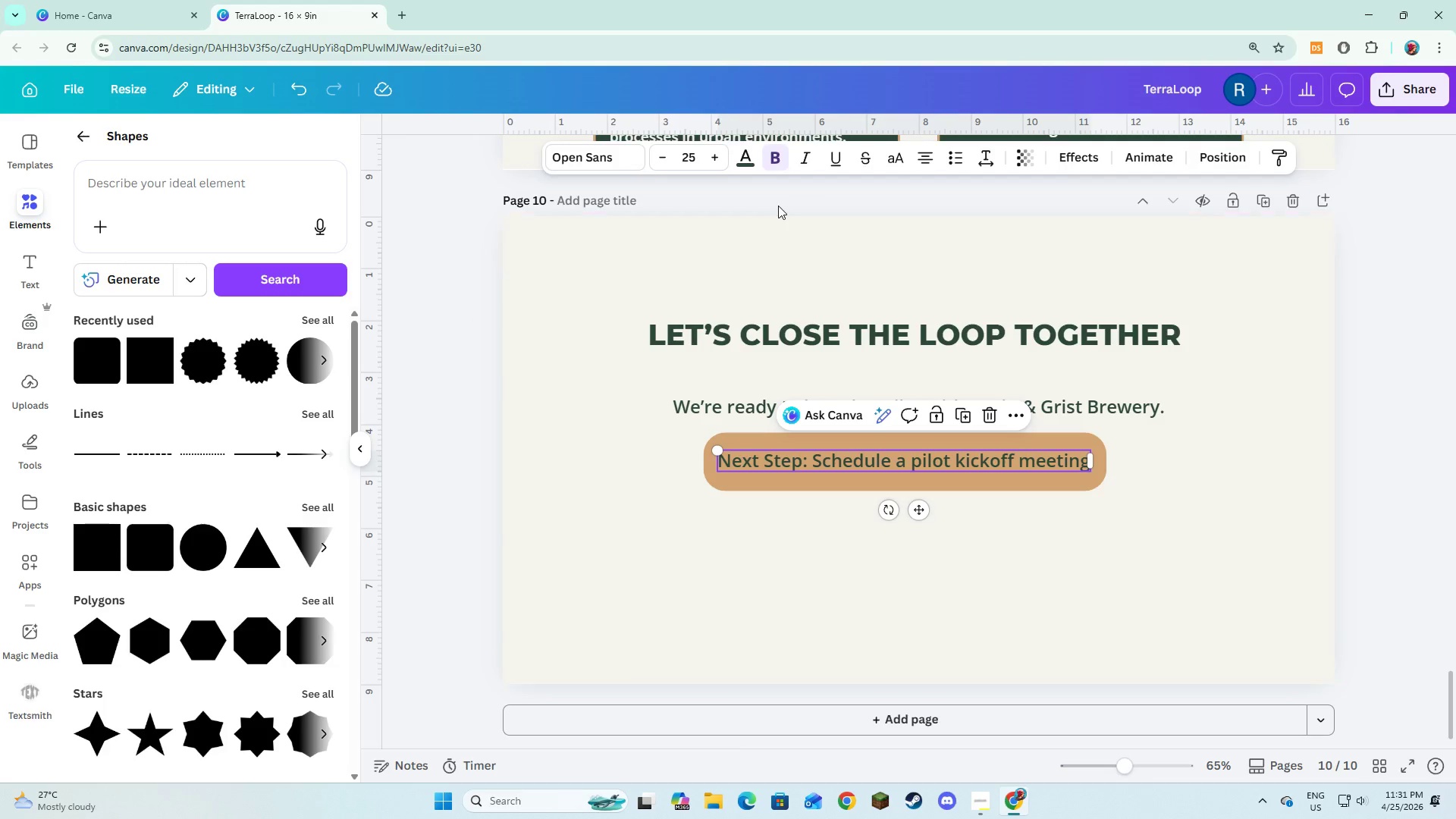 
double_click([778, 157])
 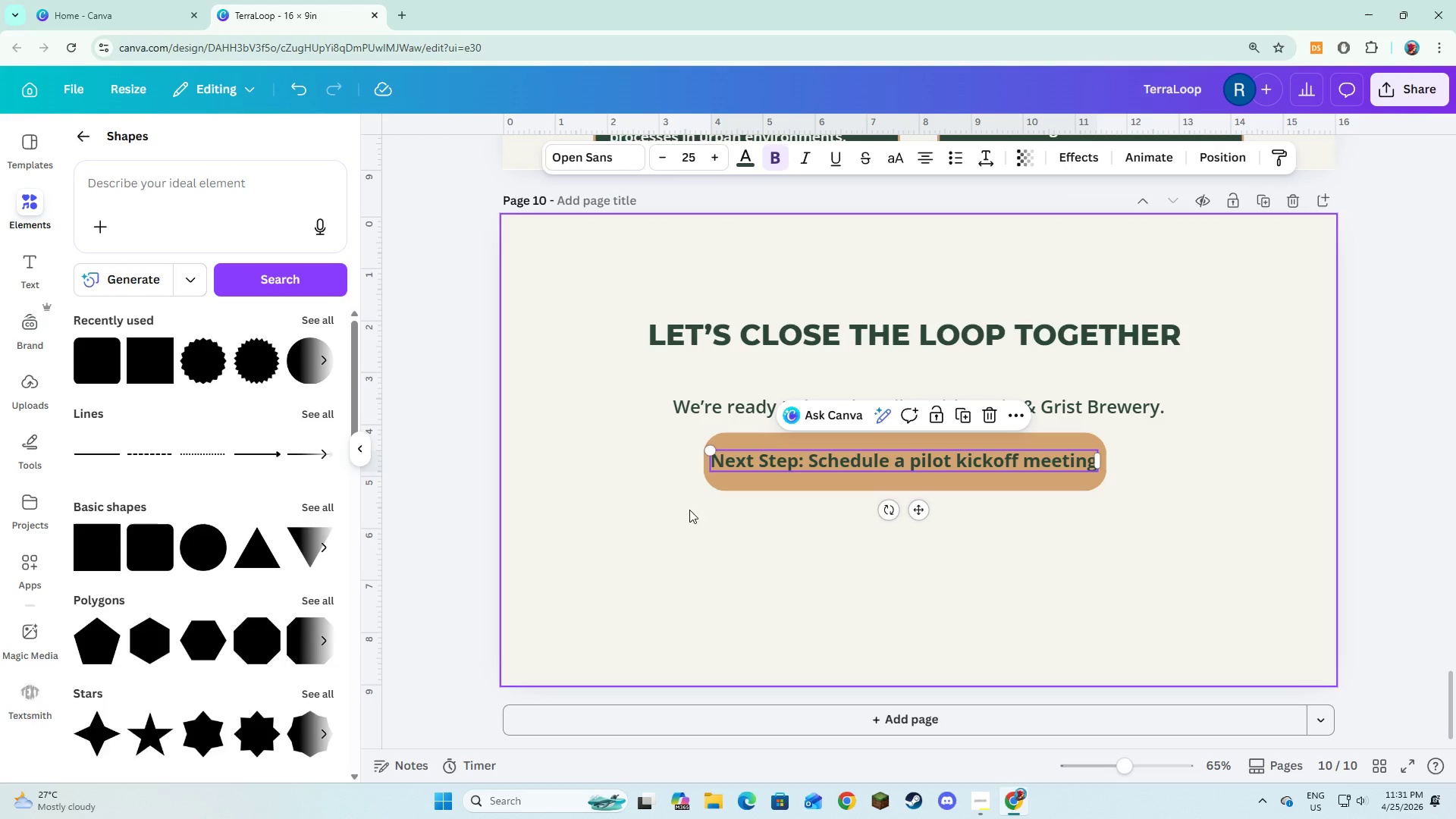 
left_click([667, 530])
 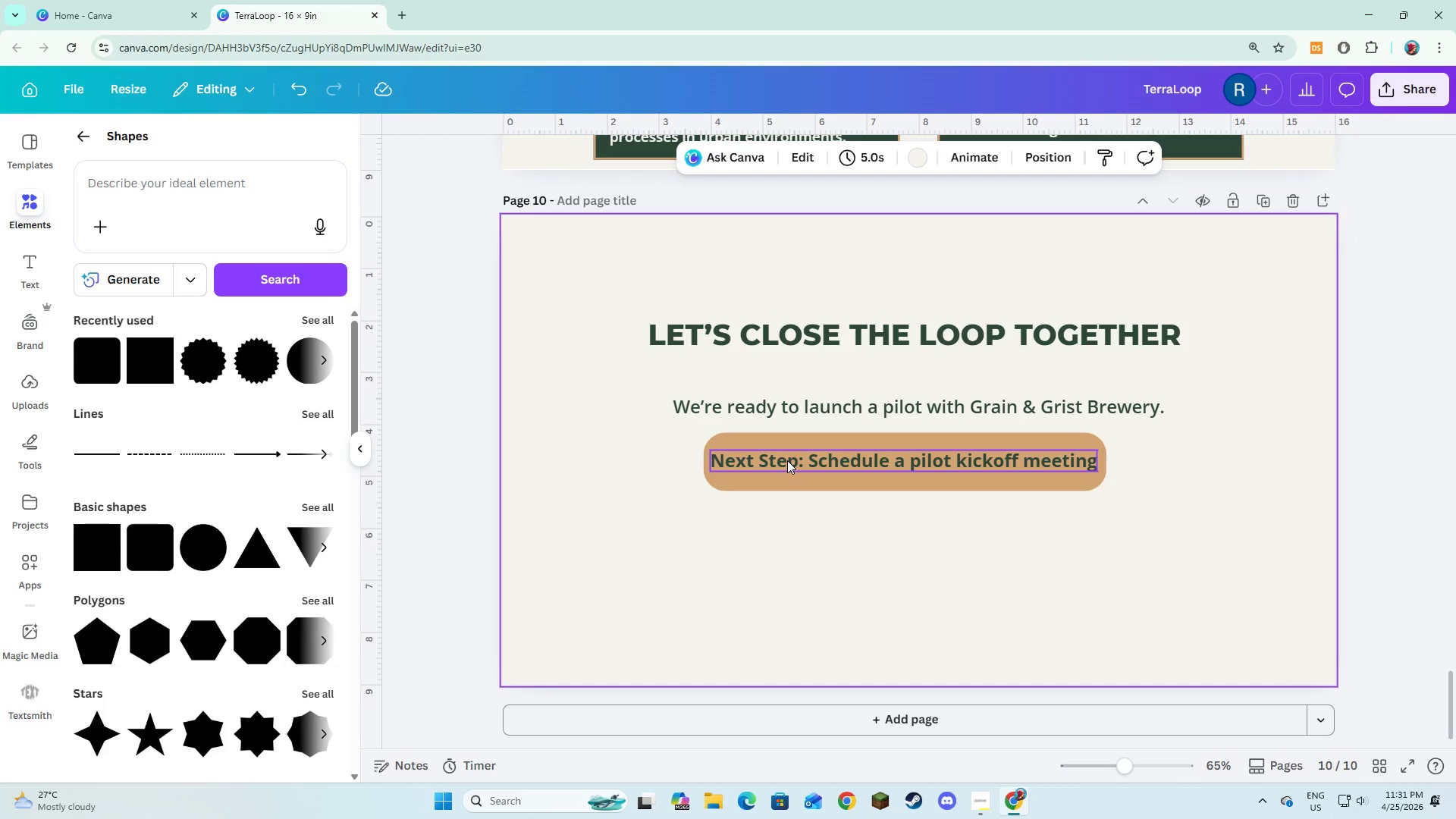 
left_click_drag(start_coordinate=[787, 460], to_coordinate=[792, 460])
 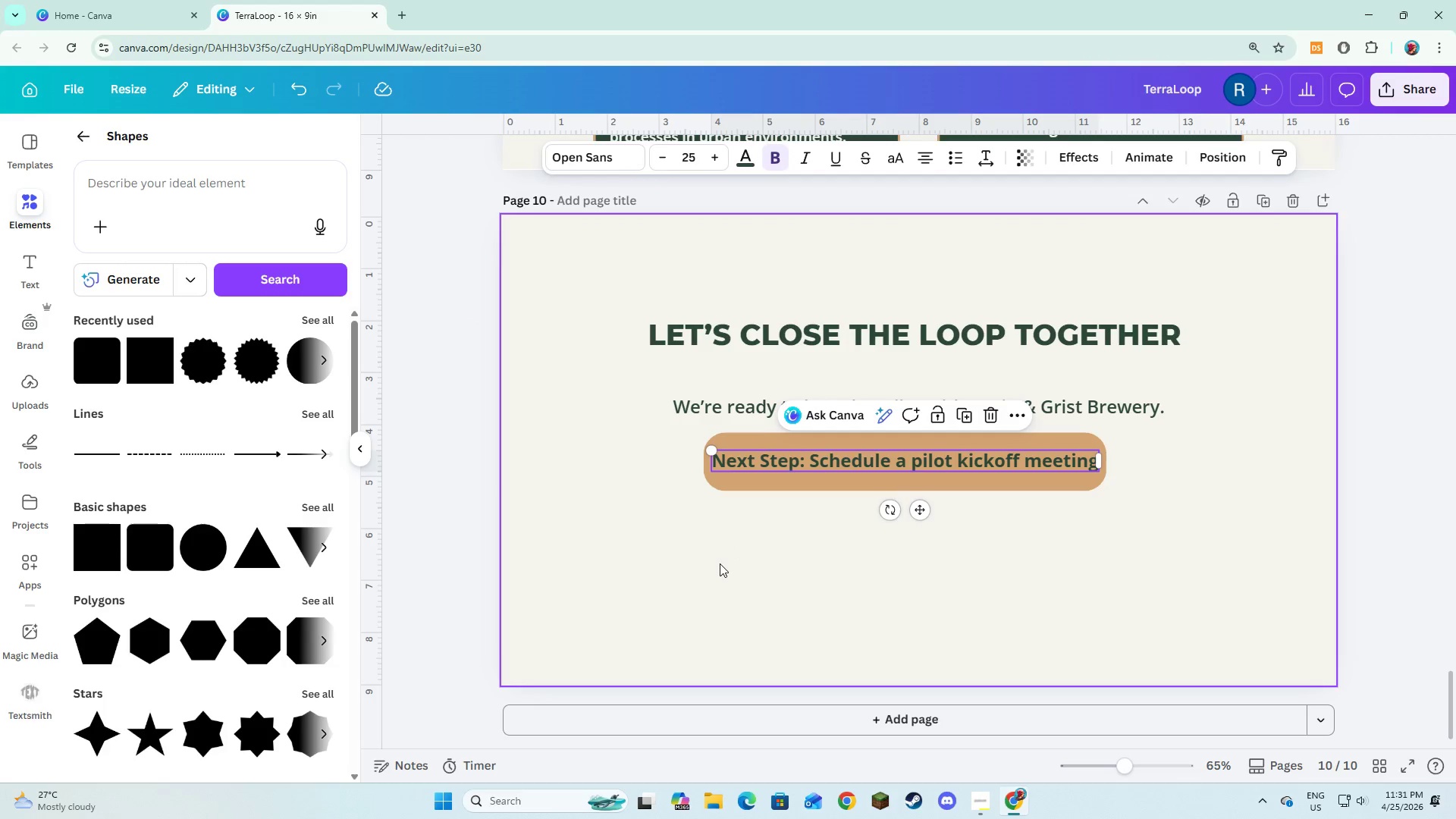 
left_click([720, 563])
 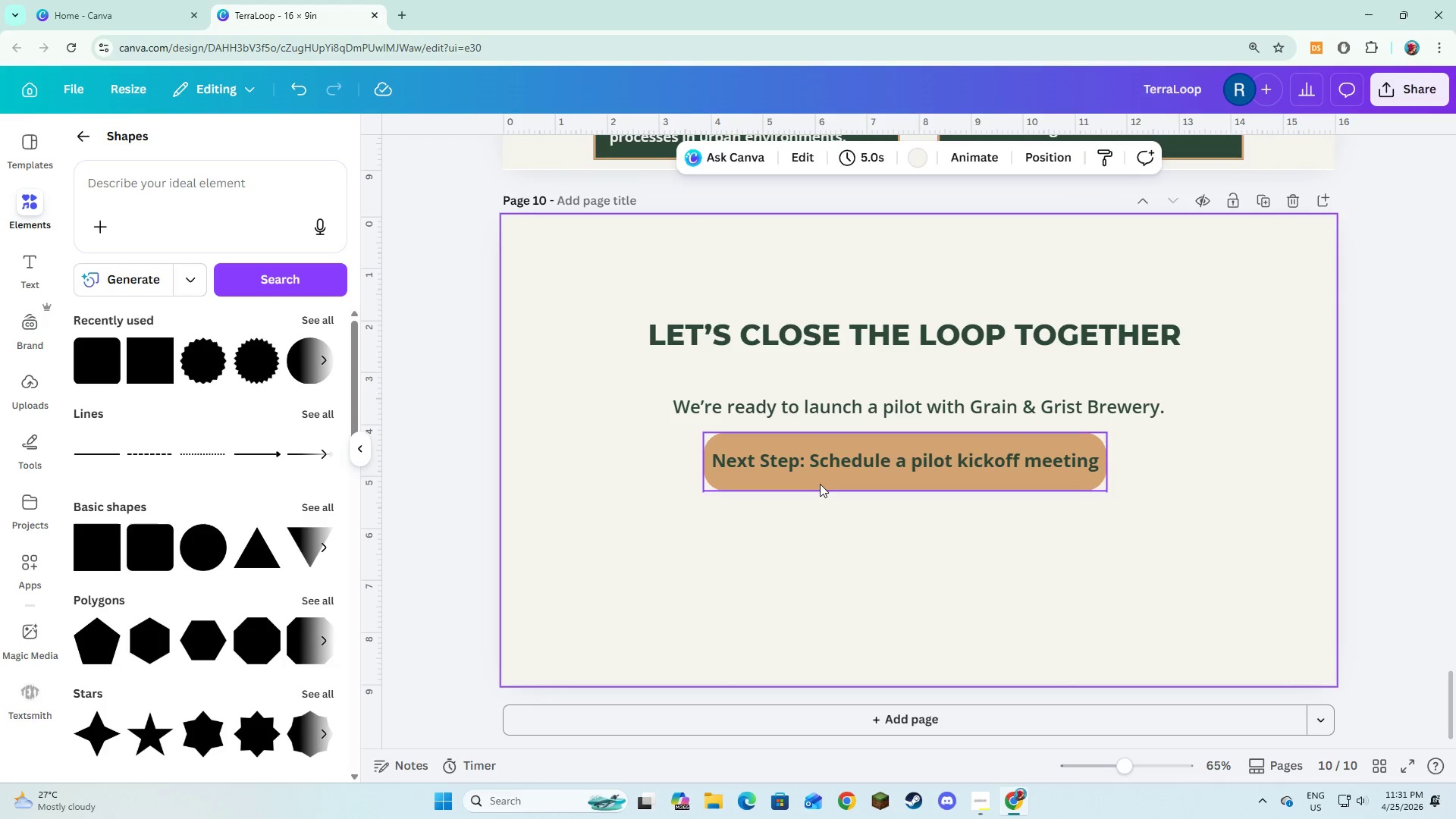 
left_click([820, 484])
 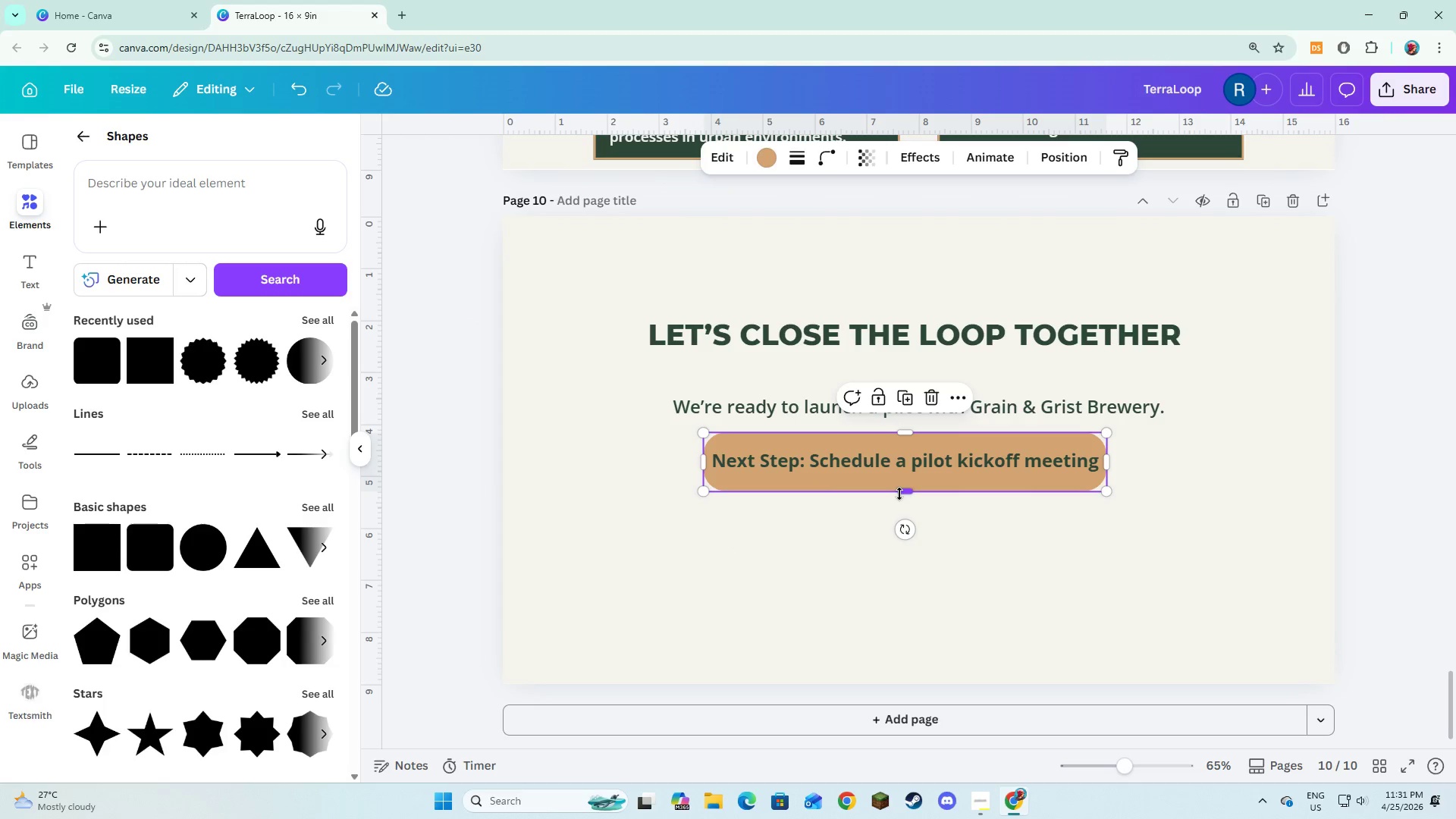 
left_click_drag(start_coordinate=[899, 494], to_coordinate=[900, 485])
 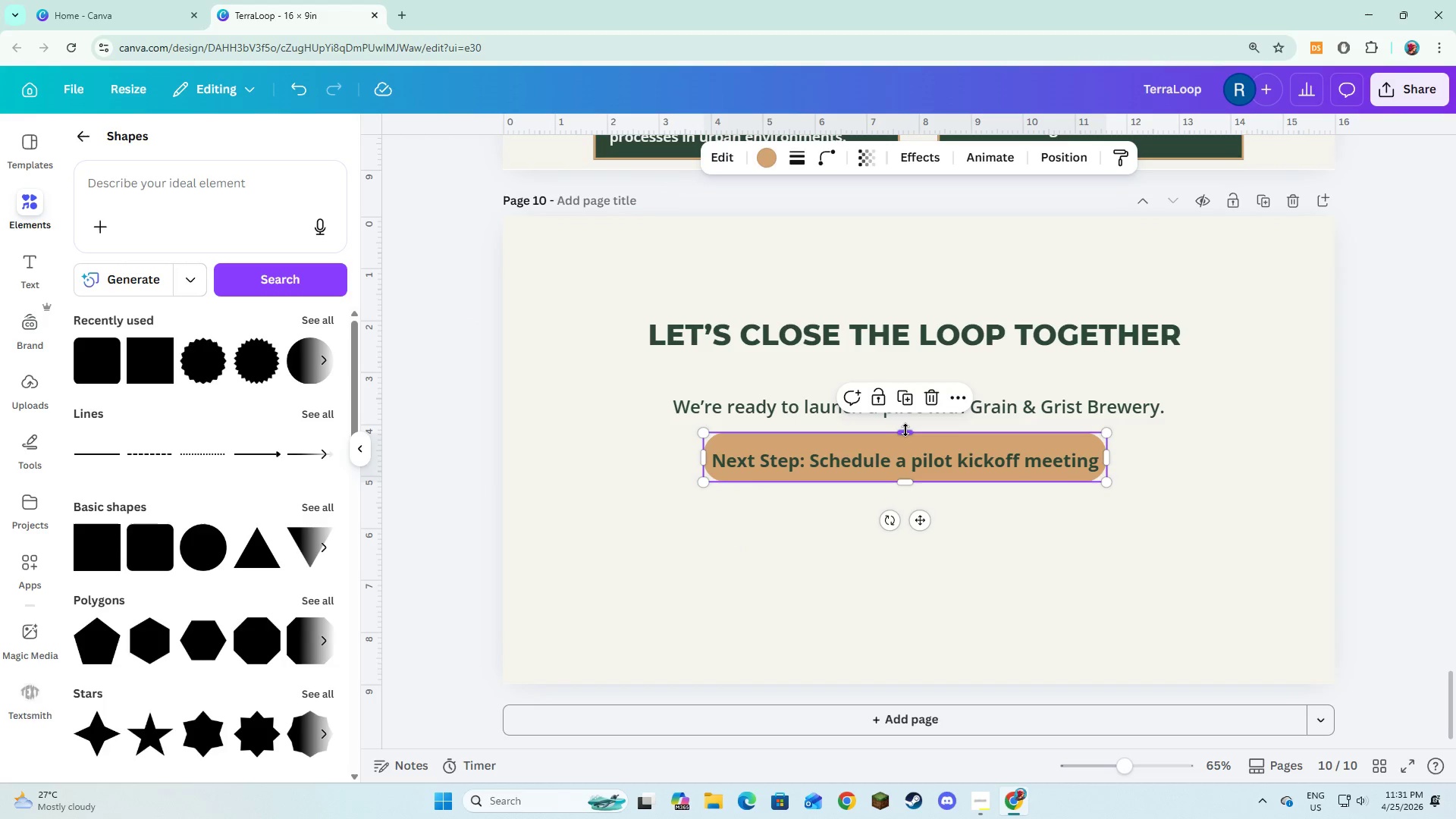 
left_click_drag(start_coordinate=[905, 431], to_coordinate=[905, 439])
 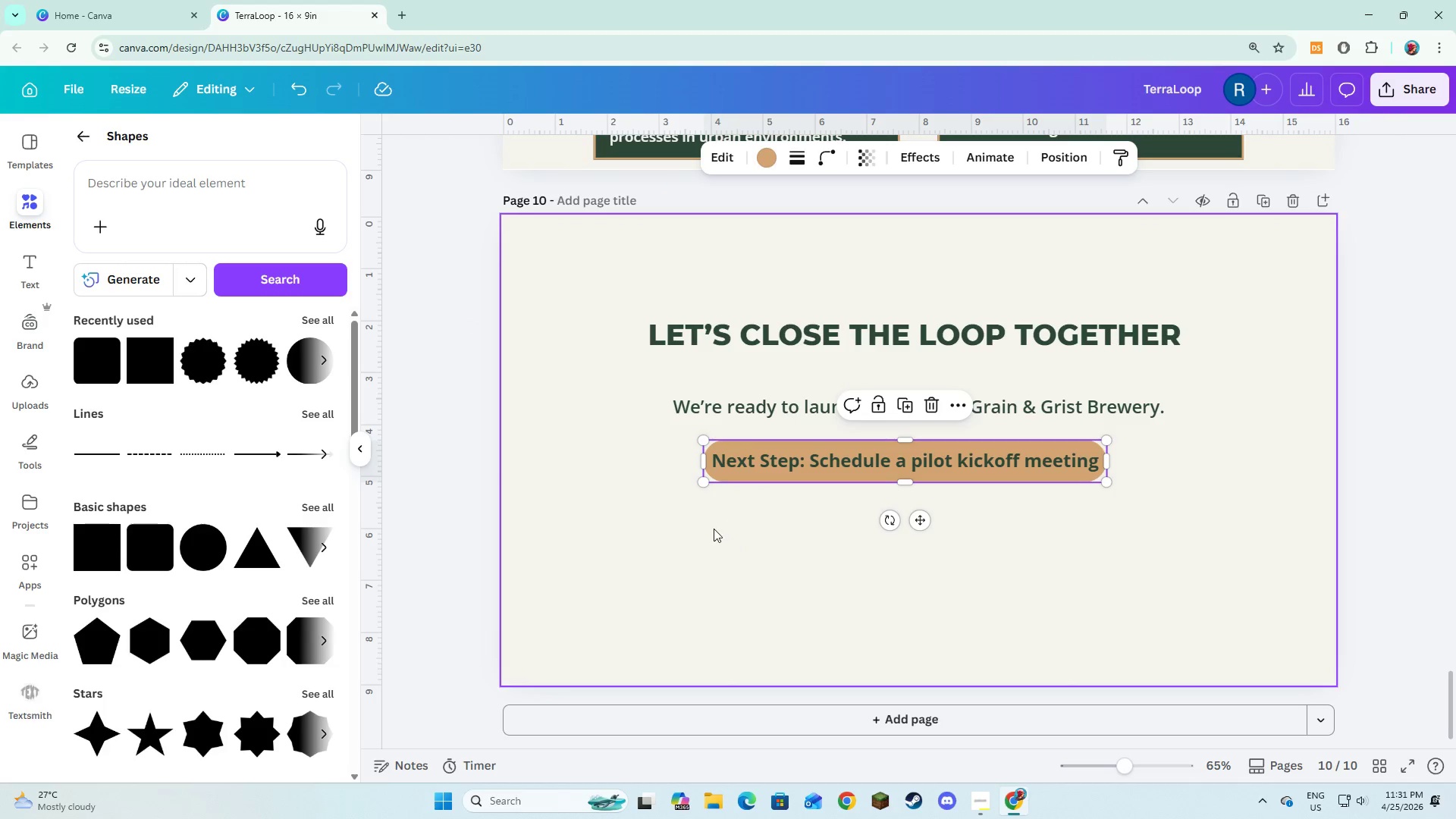 
left_click([714, 529])
 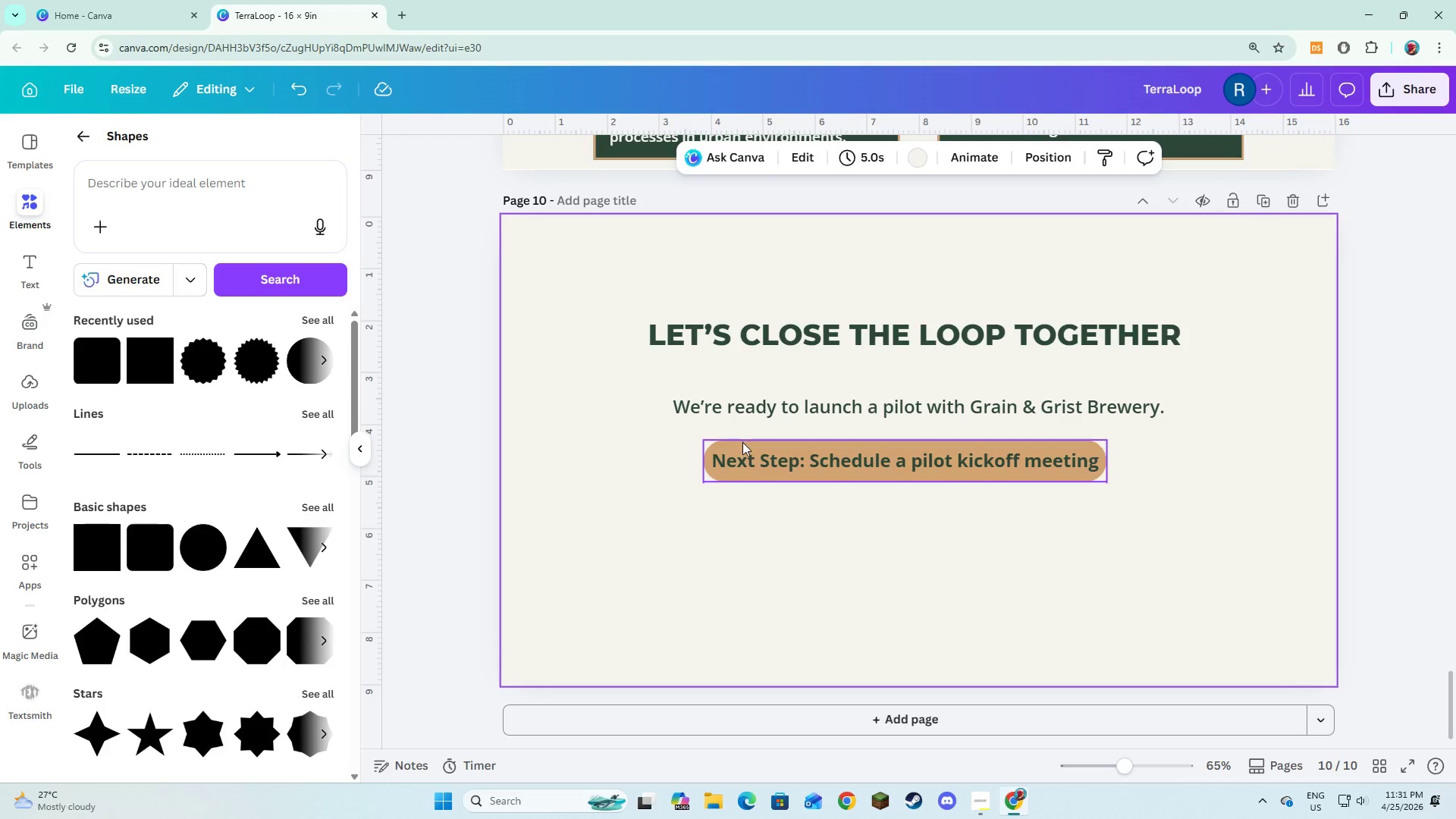 
left_click([692, 534])
 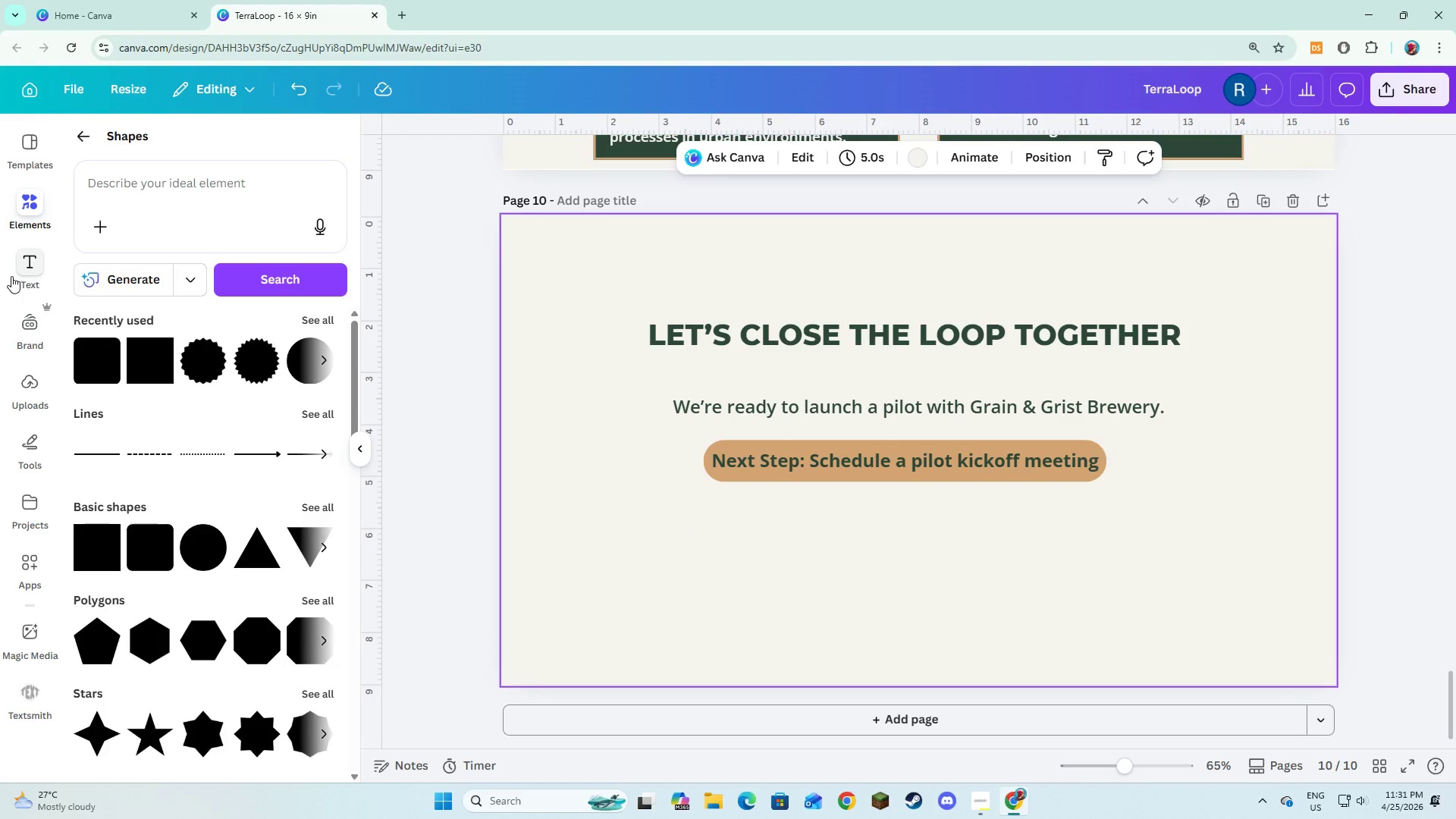 
left_click([29, 250])
 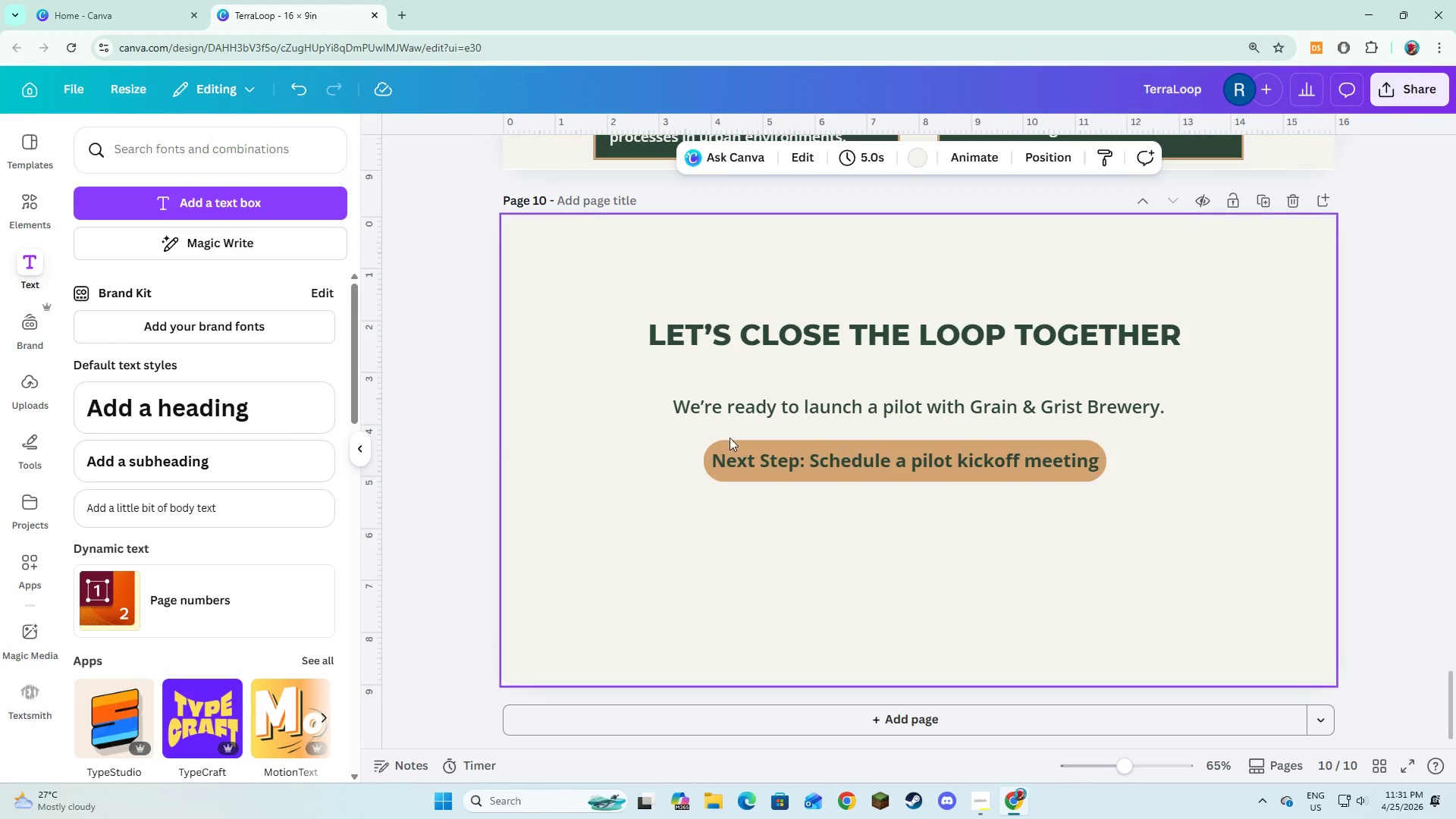 
left_click([811, 466])
 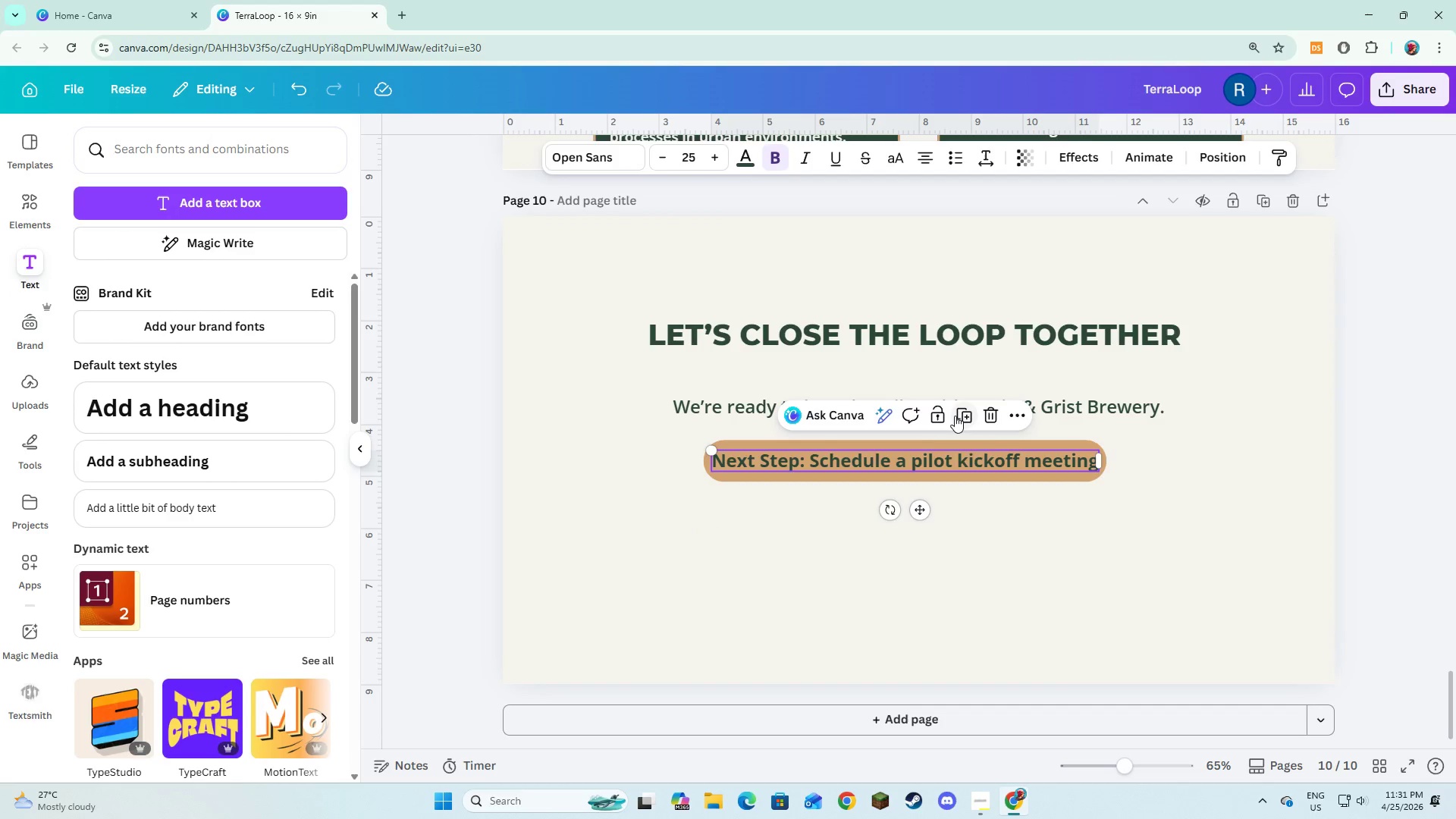 
left_click([955, 416])
 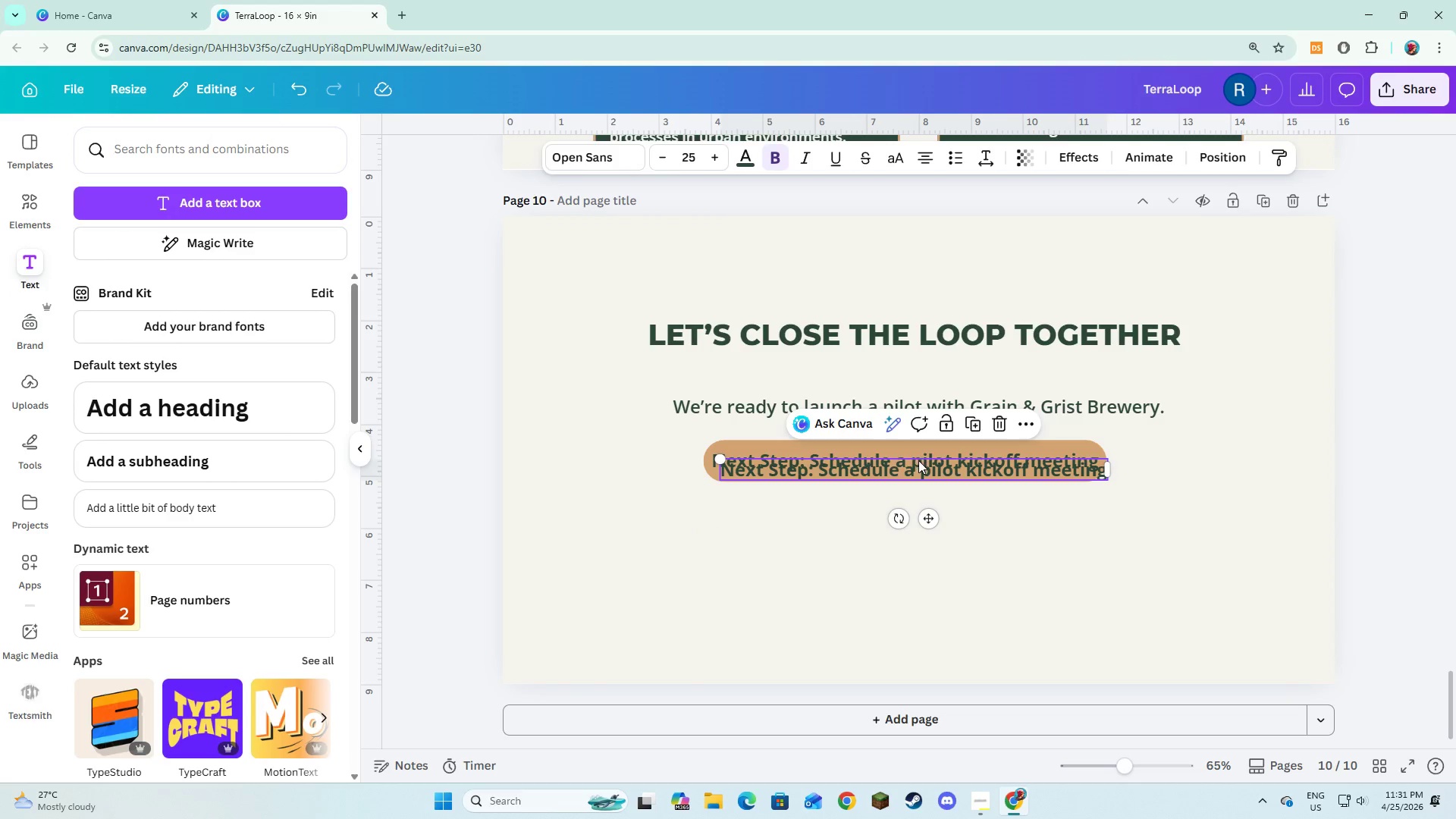 
left_click_drag(start_coordinate=[918, 465], to_coordinate=[916, 522])
 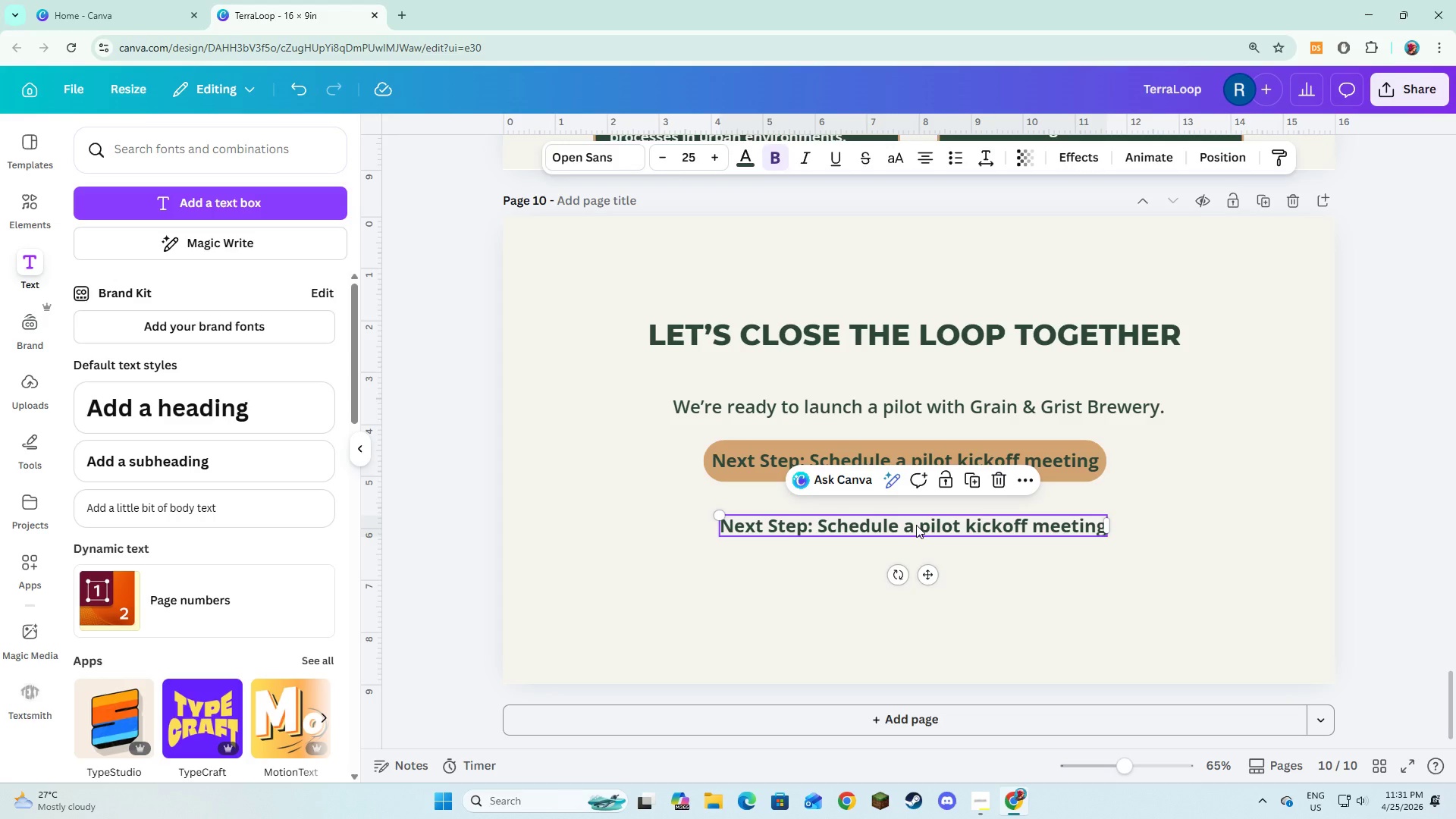 
left_click([916, 525])
 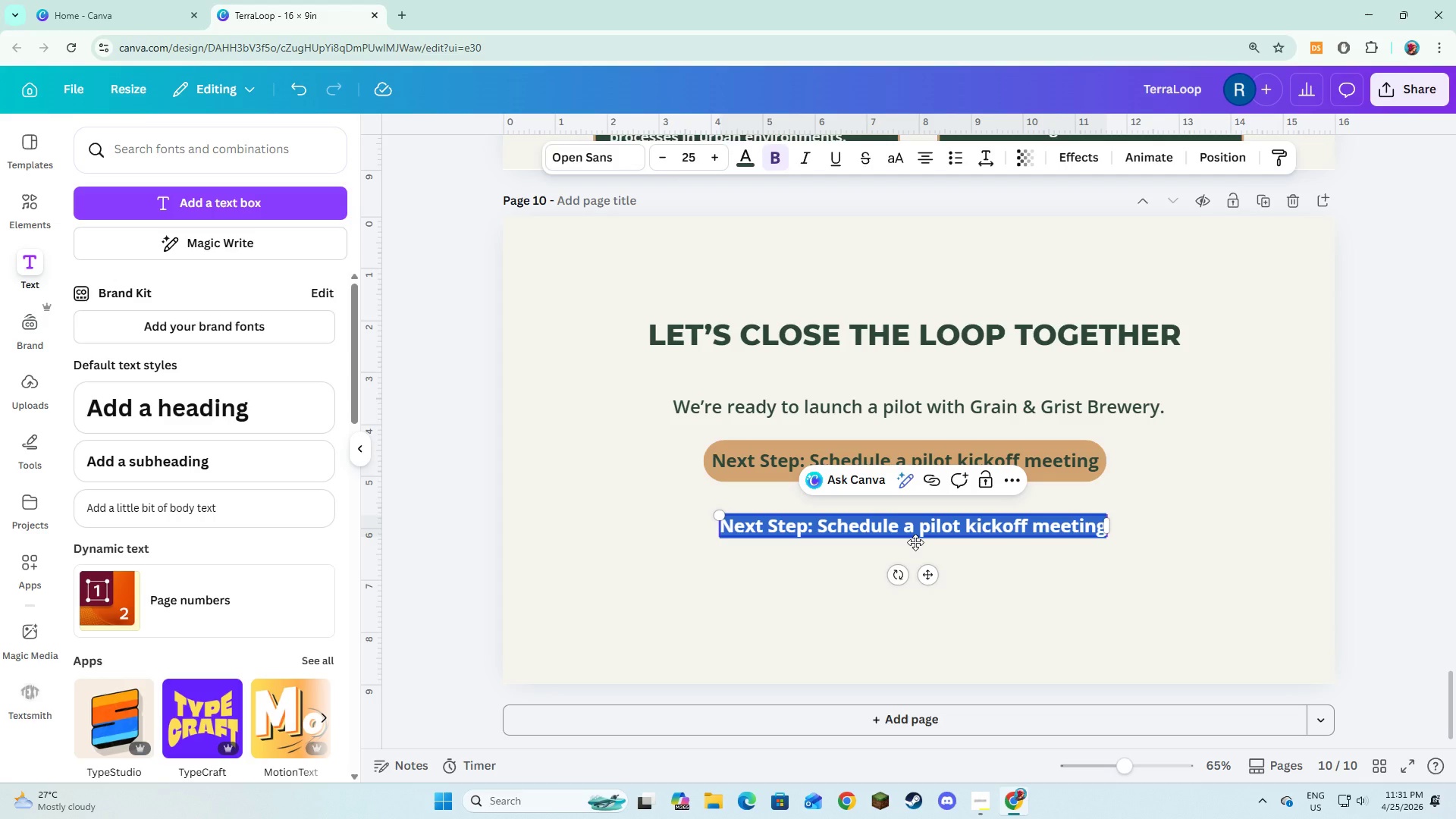 
type(hello@ )
key(Backspace)
type(terraloop.com)
 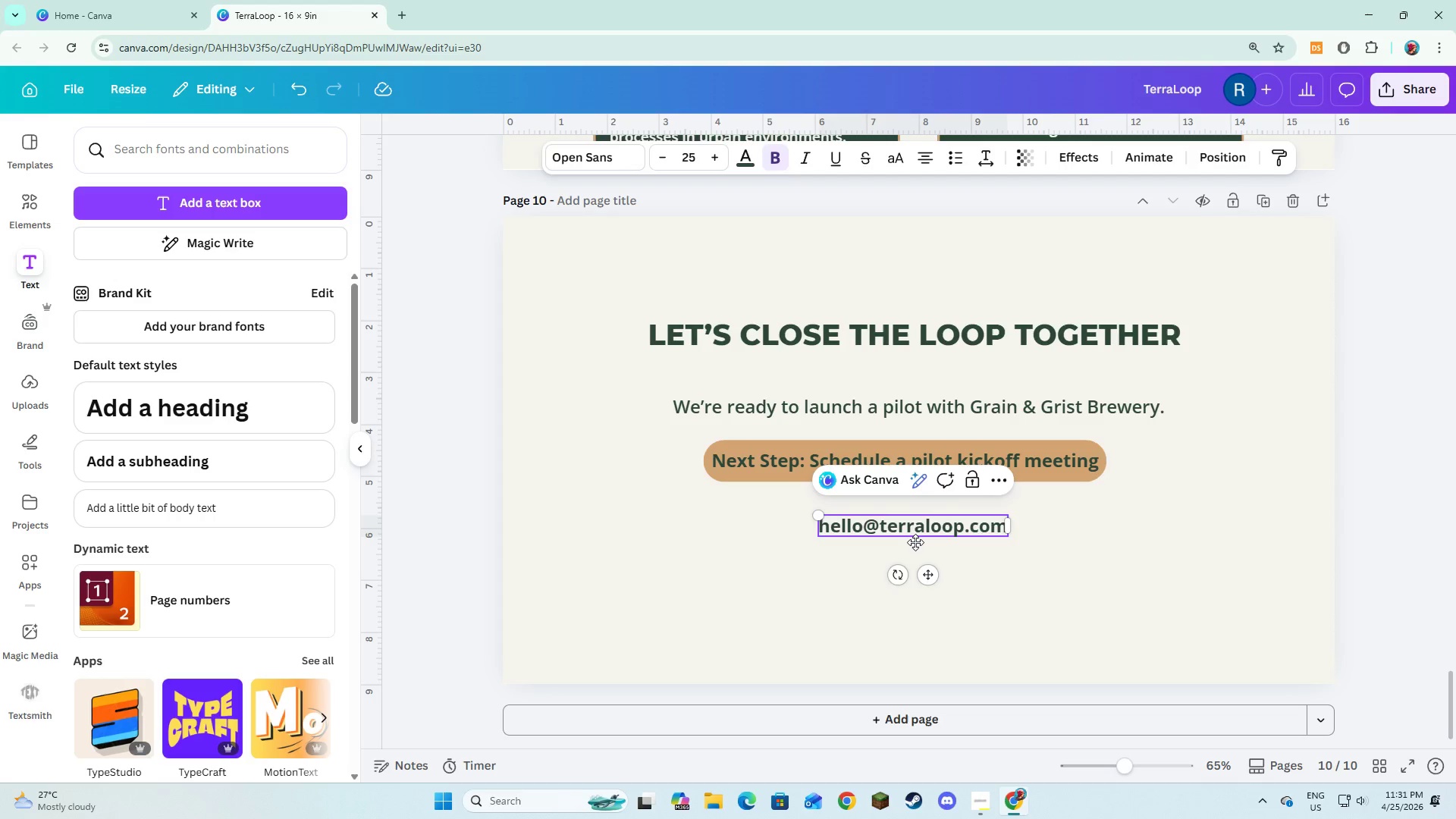 
left_click([816, 545])
 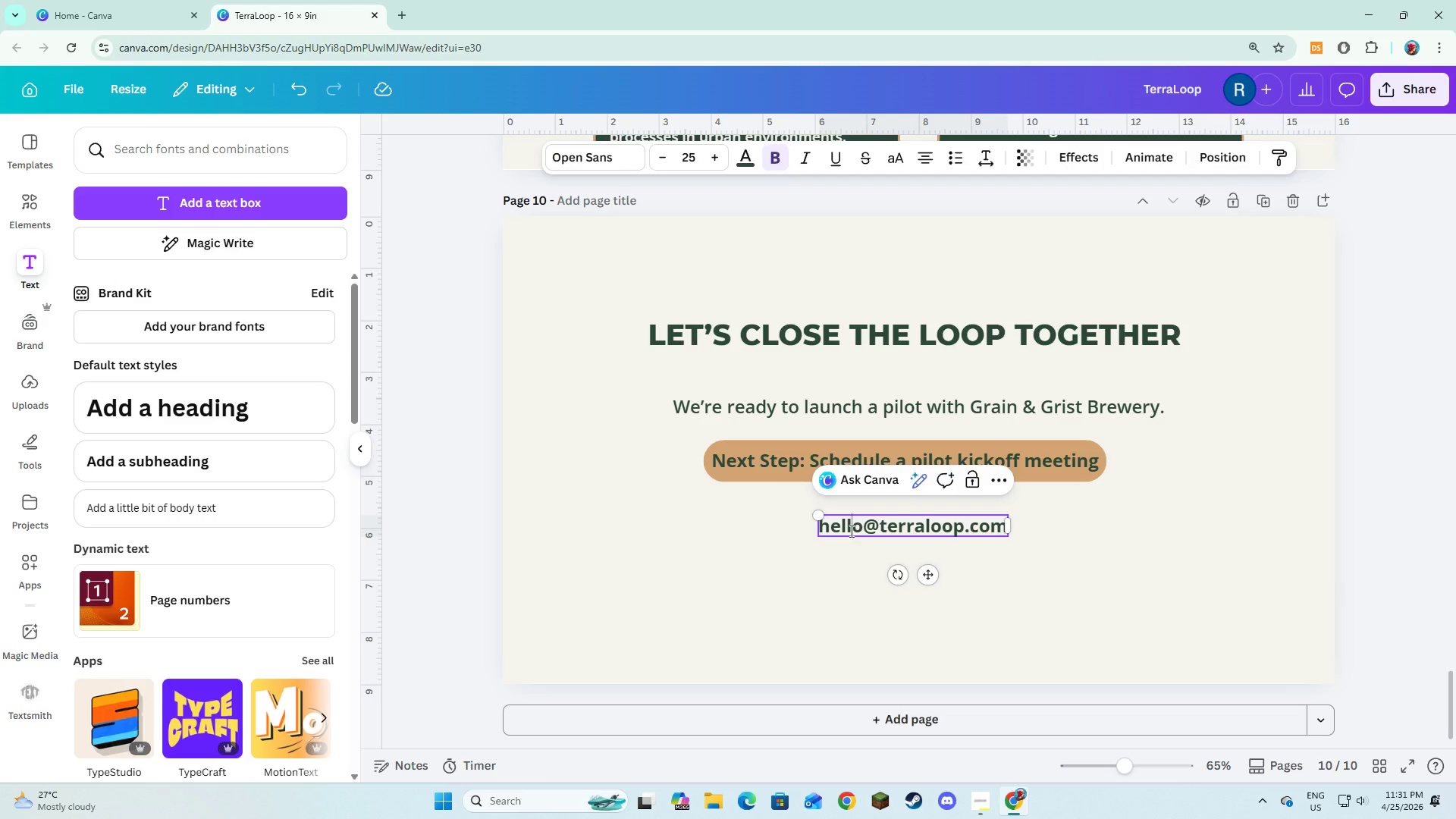 
double_click([827, 557])
 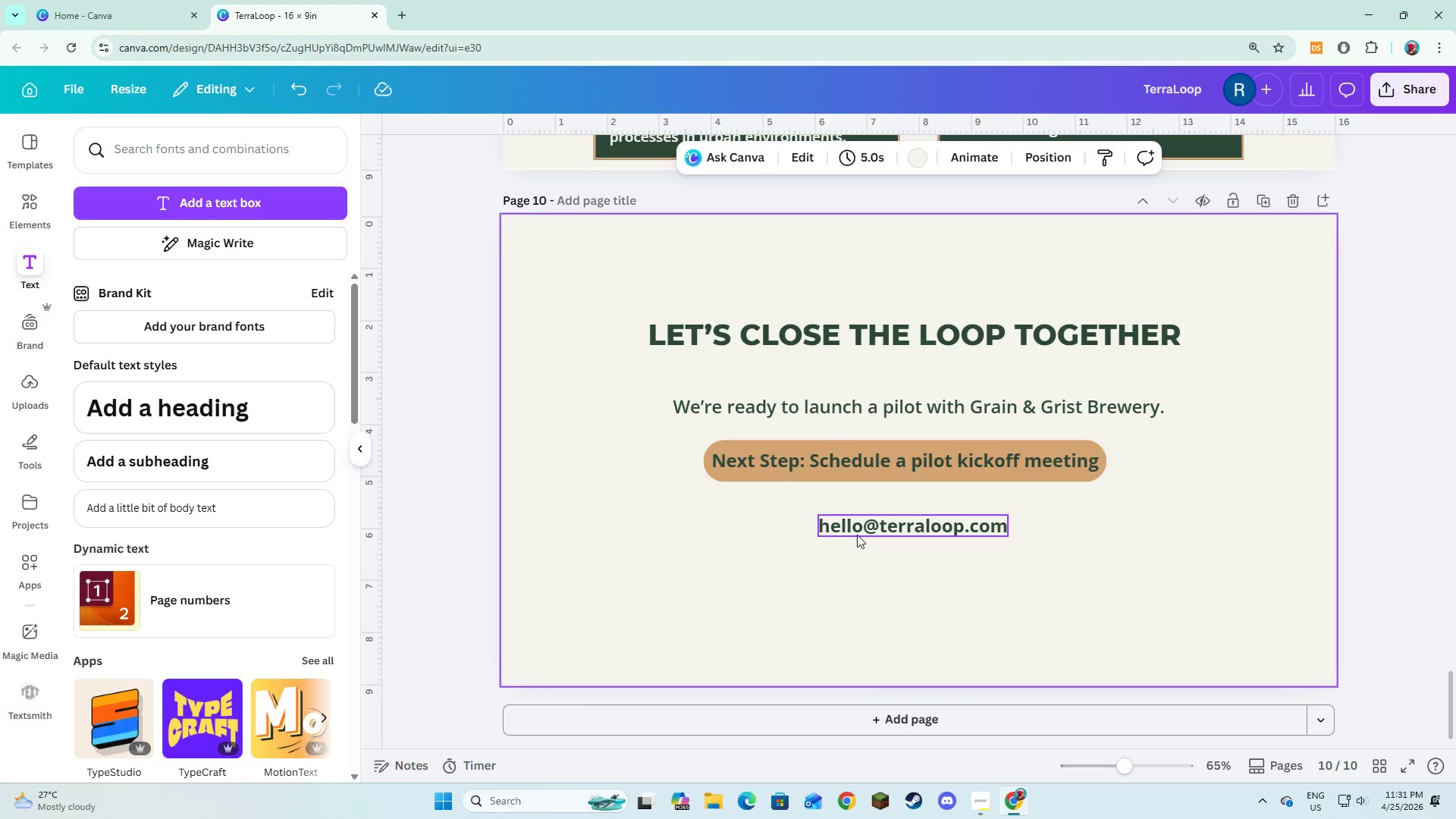 
triple_click([857, 535])
 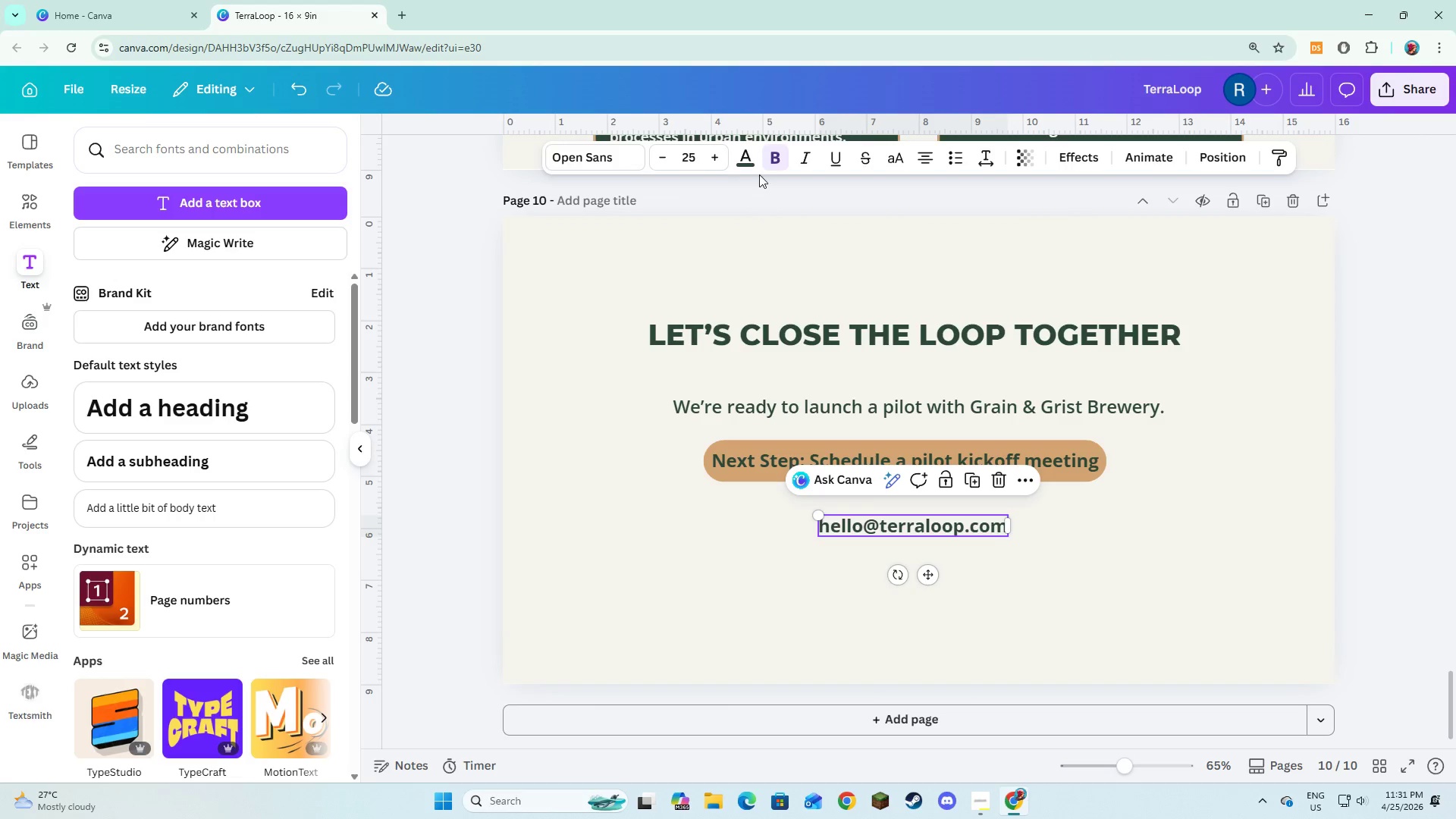 
left_click([770, 151])
 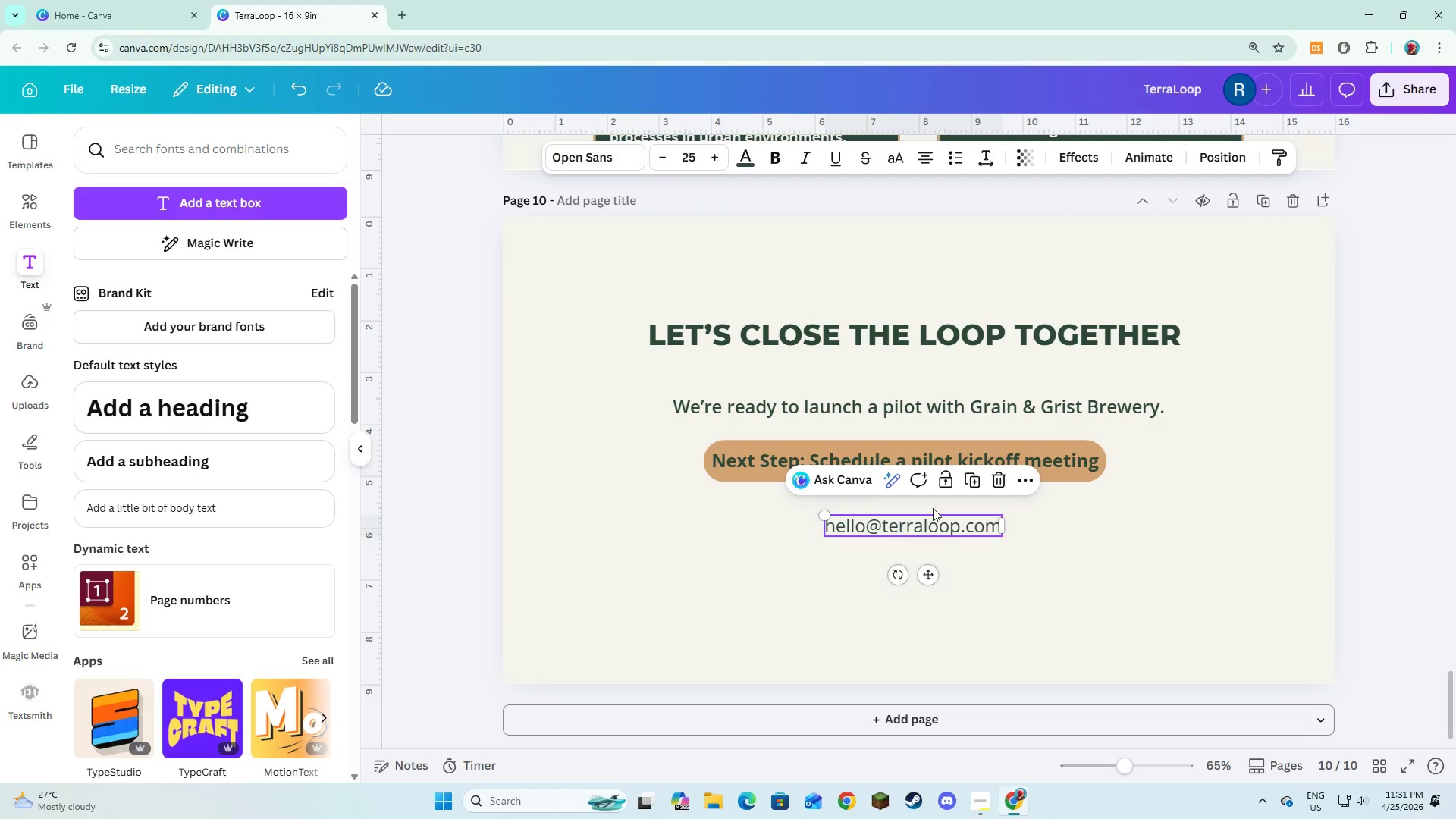 
left_click([971, 482])
 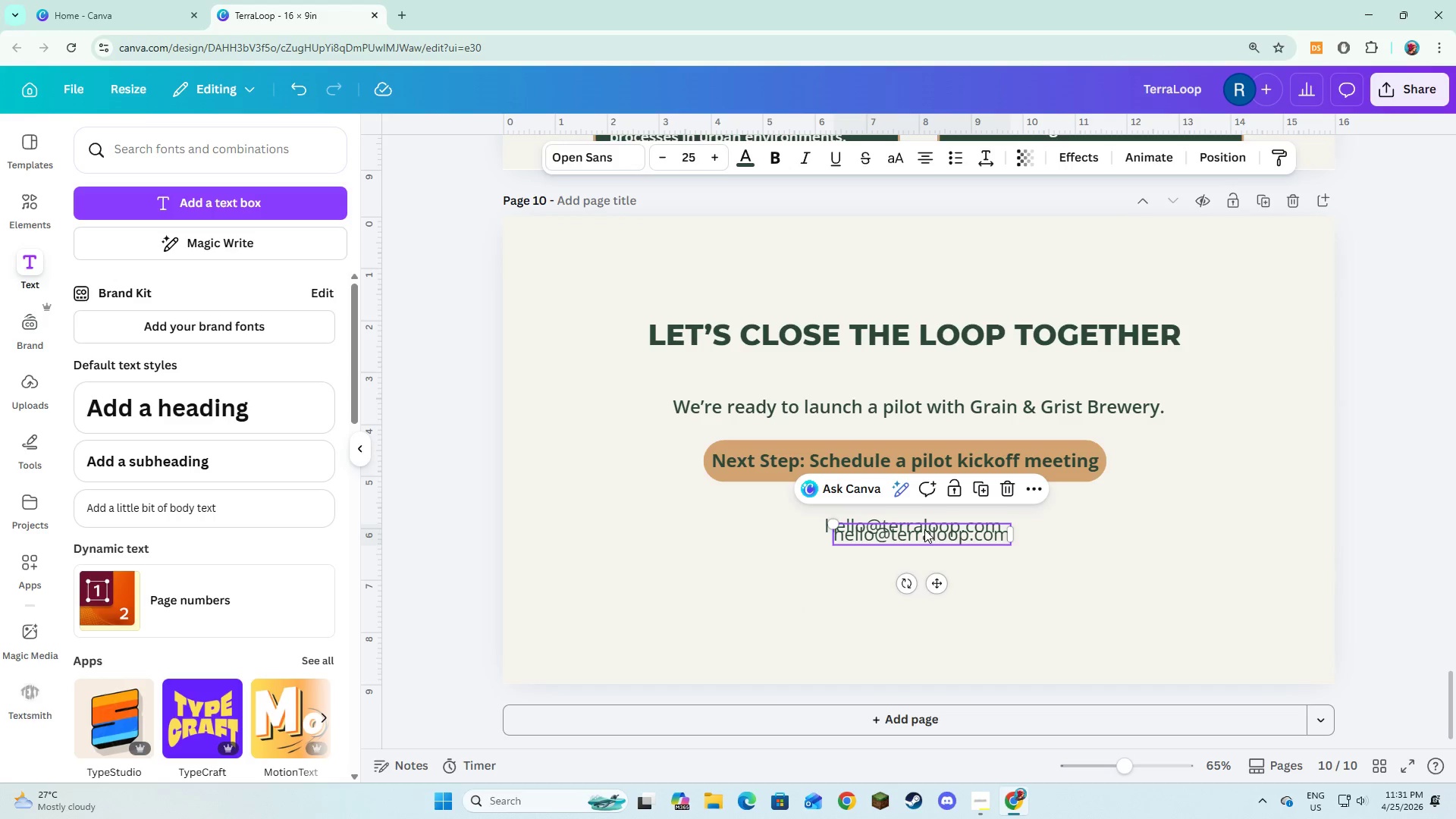 
left_click_drag(start_coordinate=[924, 532], to_coordinate=[918, 554])
 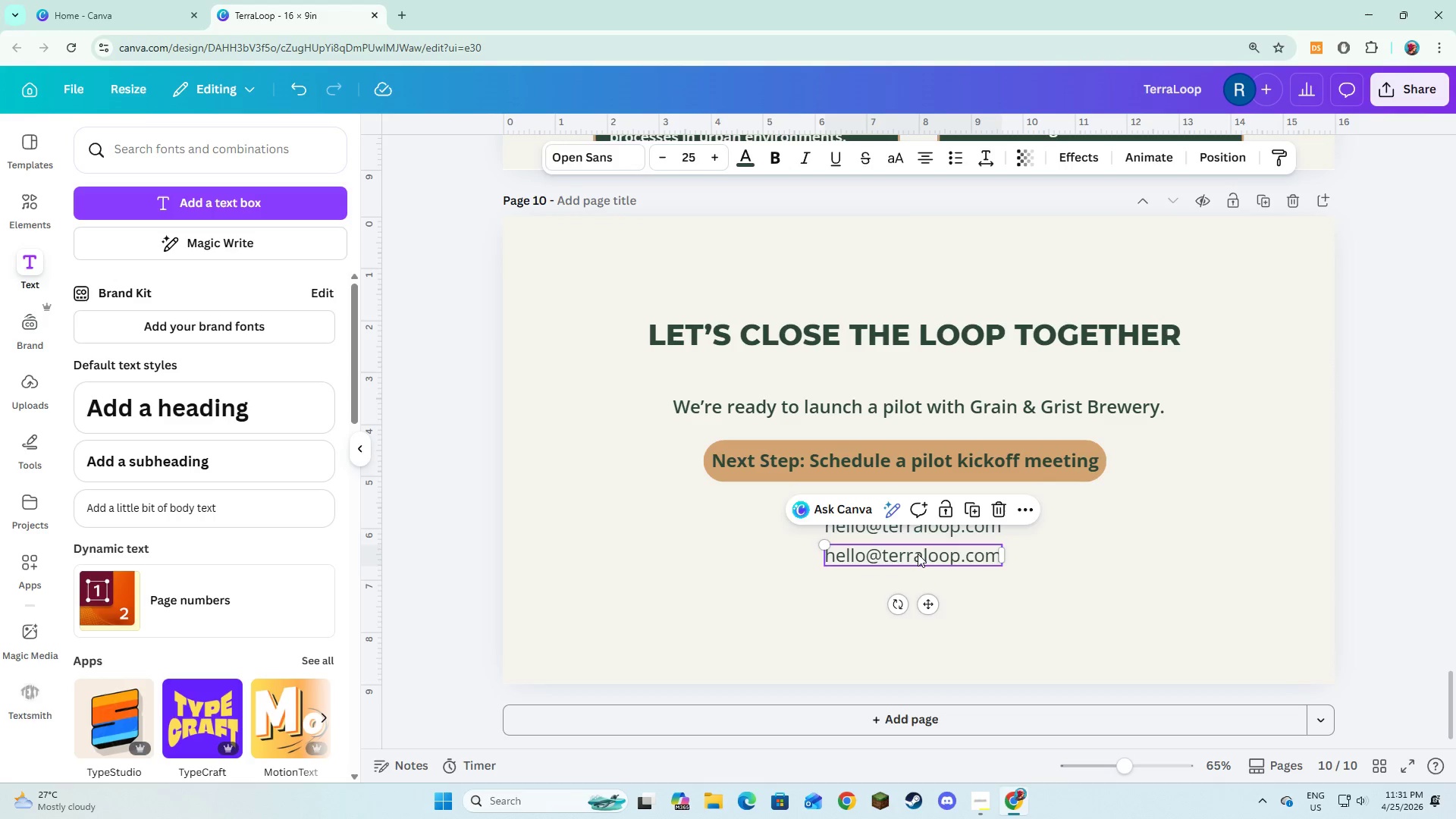 
left_click([918, 554])
 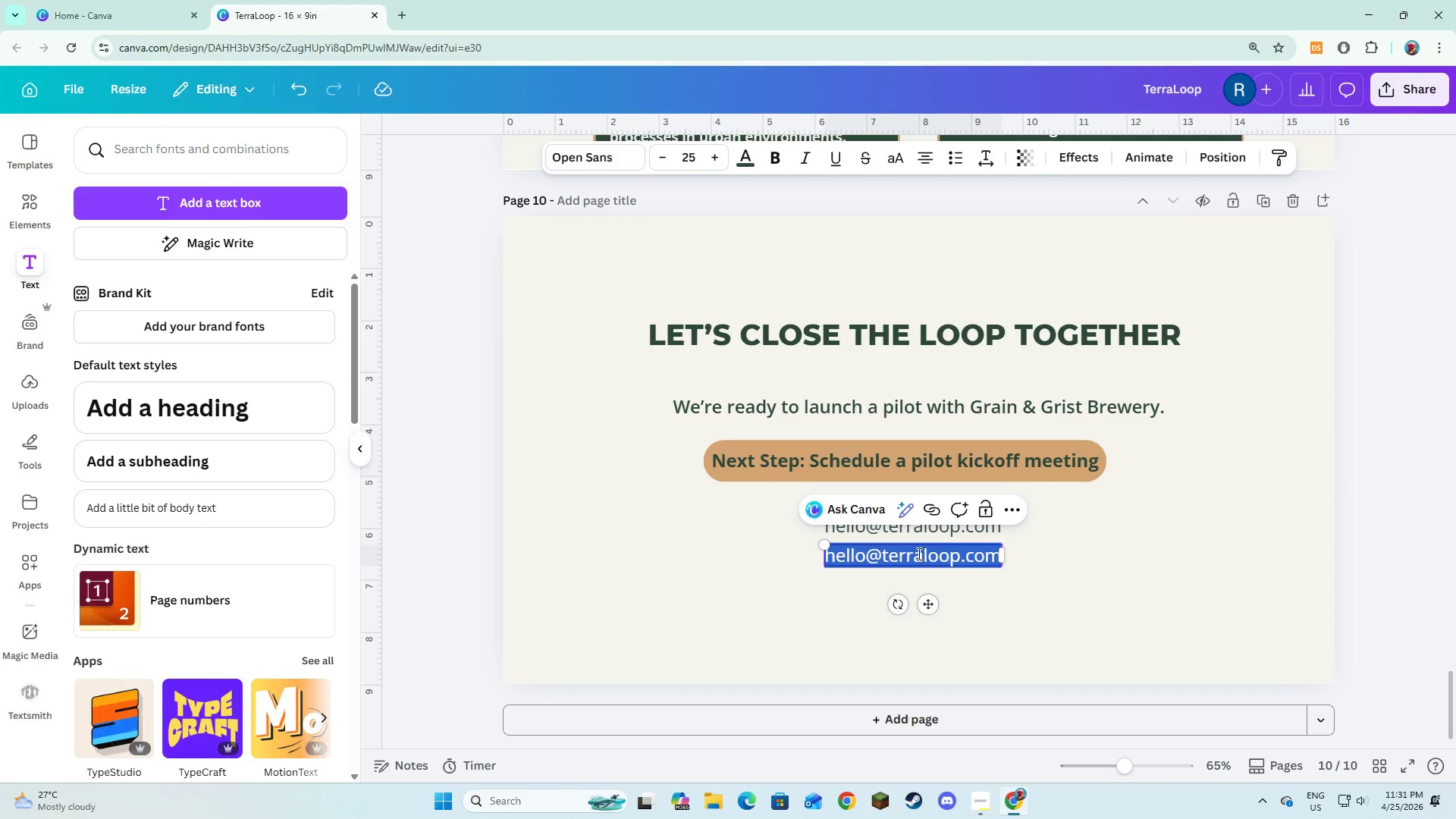 
type(+9)
key(Backspace)
type(19 xx)
key(Backspace)
key(Backspace)
type(XX)
key(Backspace)
key(Backspace)
type( XXX XXX XXXX)
 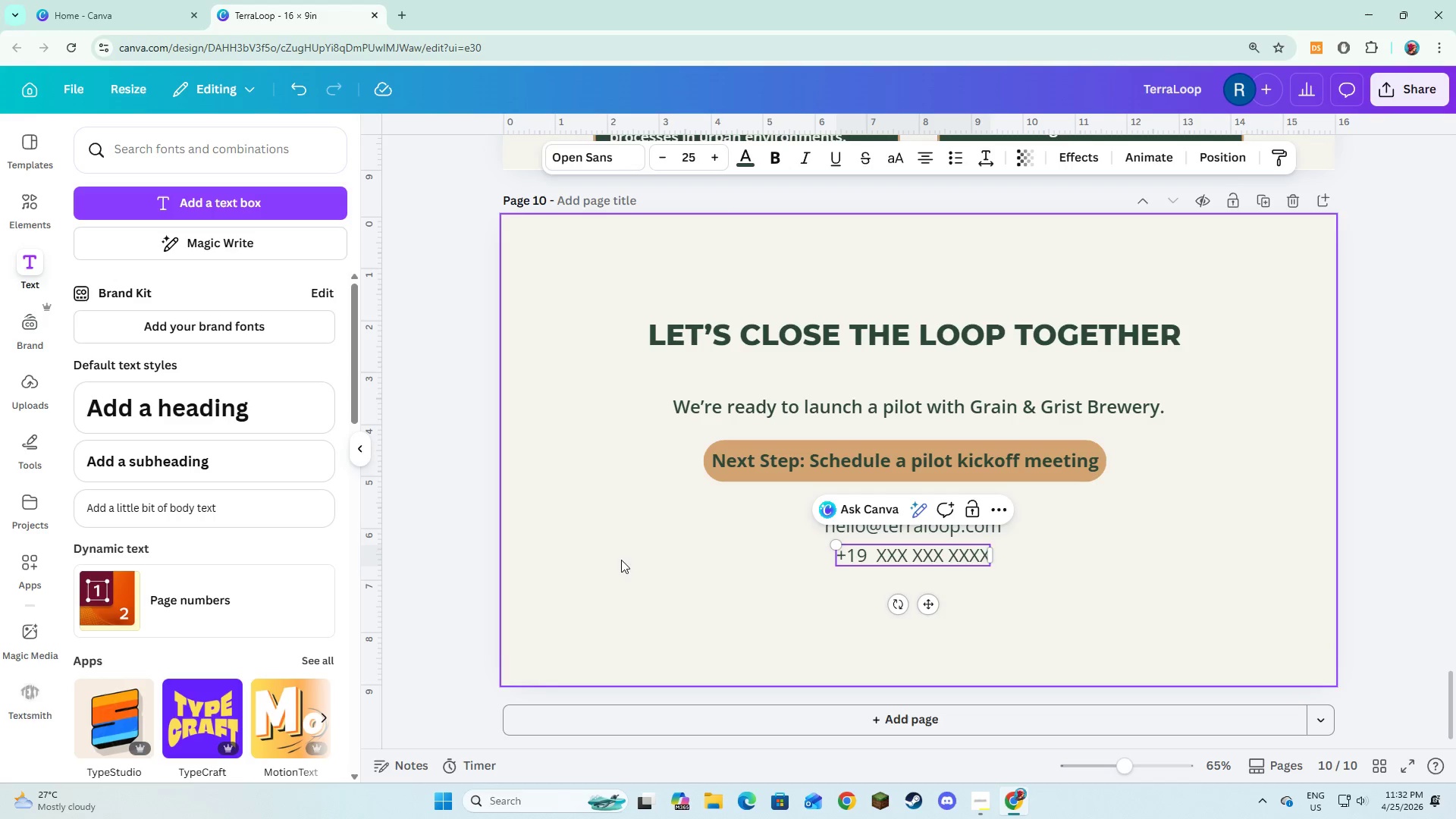 
left_click([599, 558])
 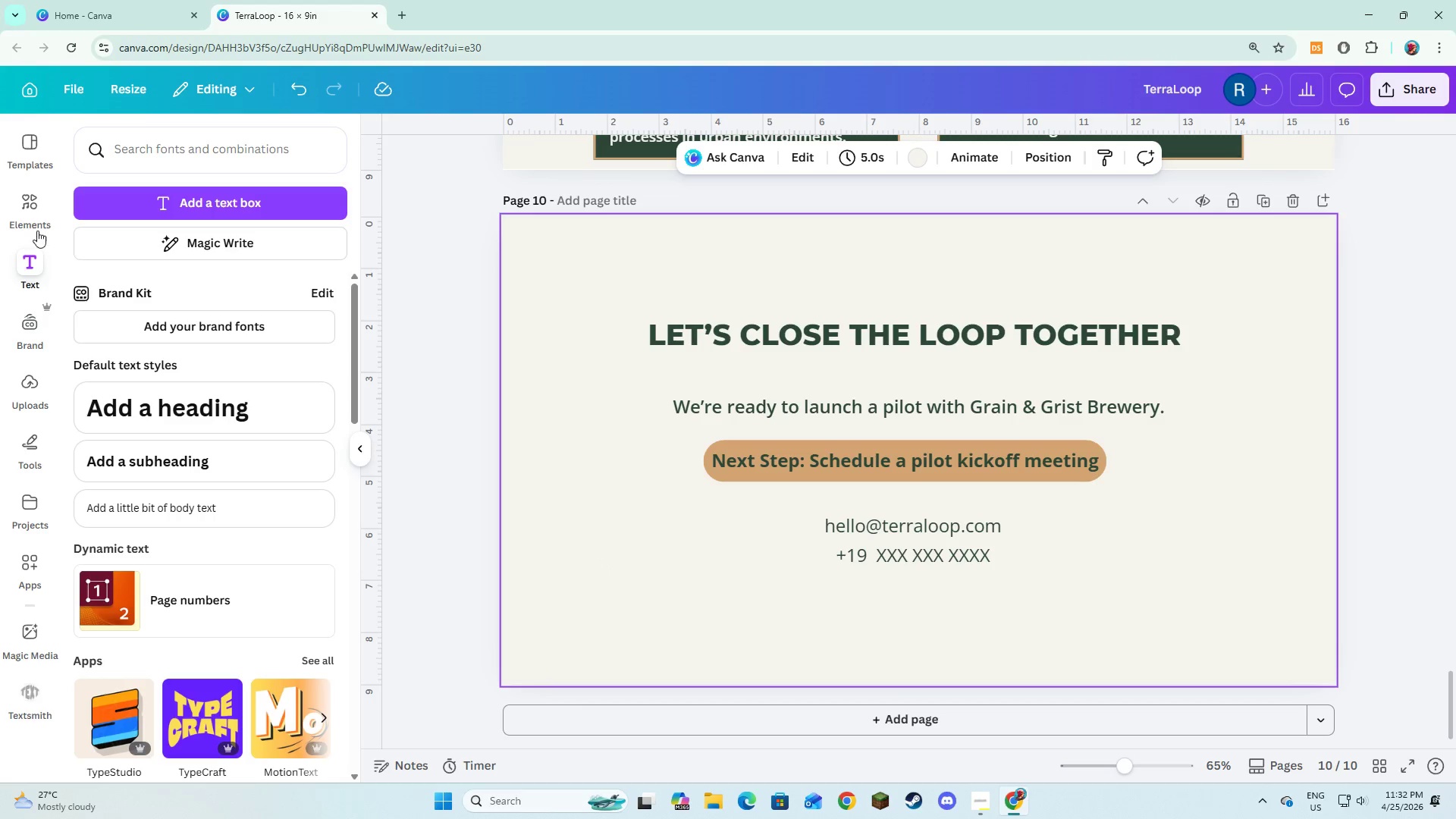 
left_click([20, 201])
 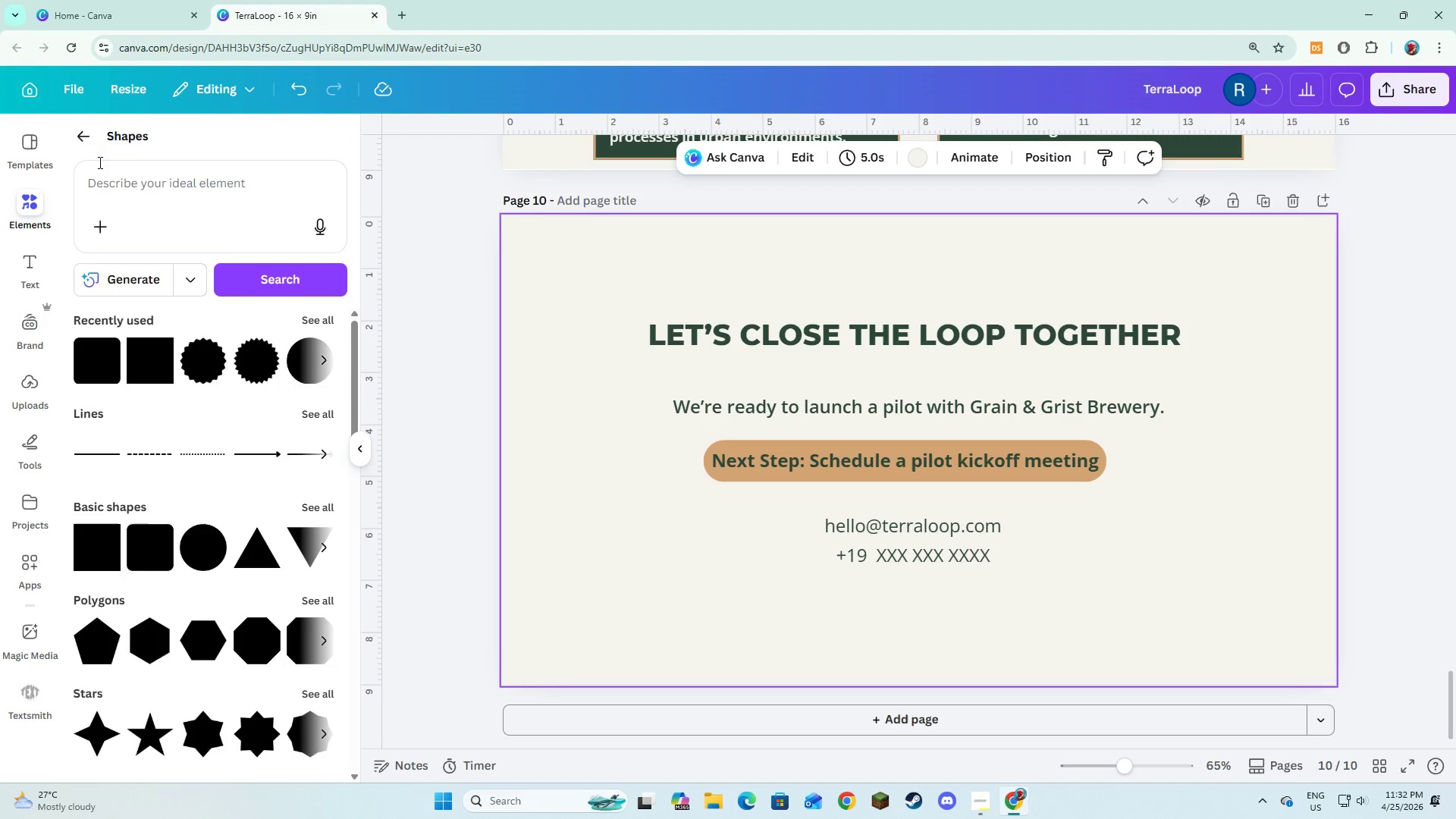 
left_click([90, 140])
 